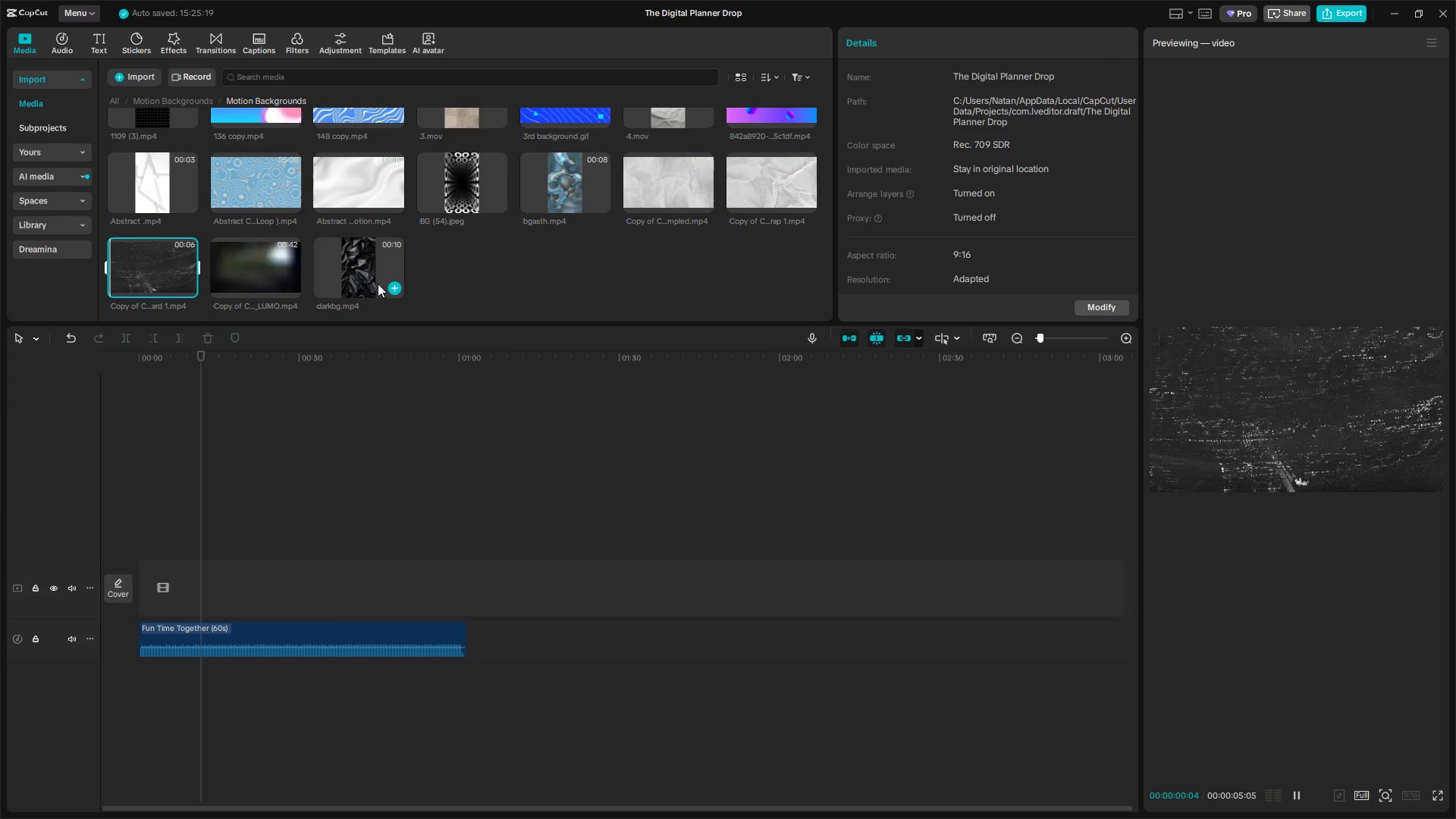 
scroll: coordinate [384, 211], scroll_direction: down, amount: 3.0
 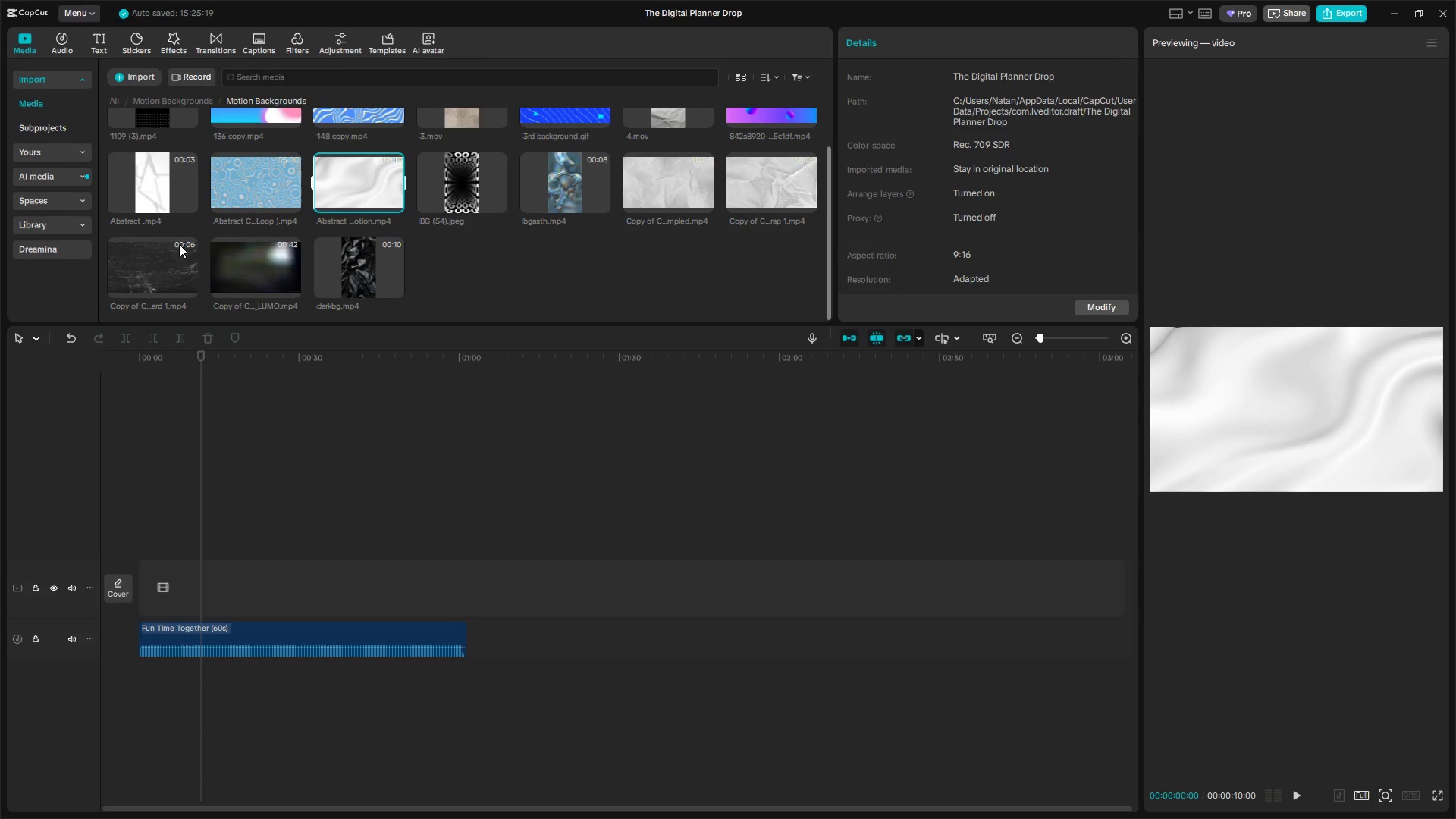 
left_click([365, 276])
 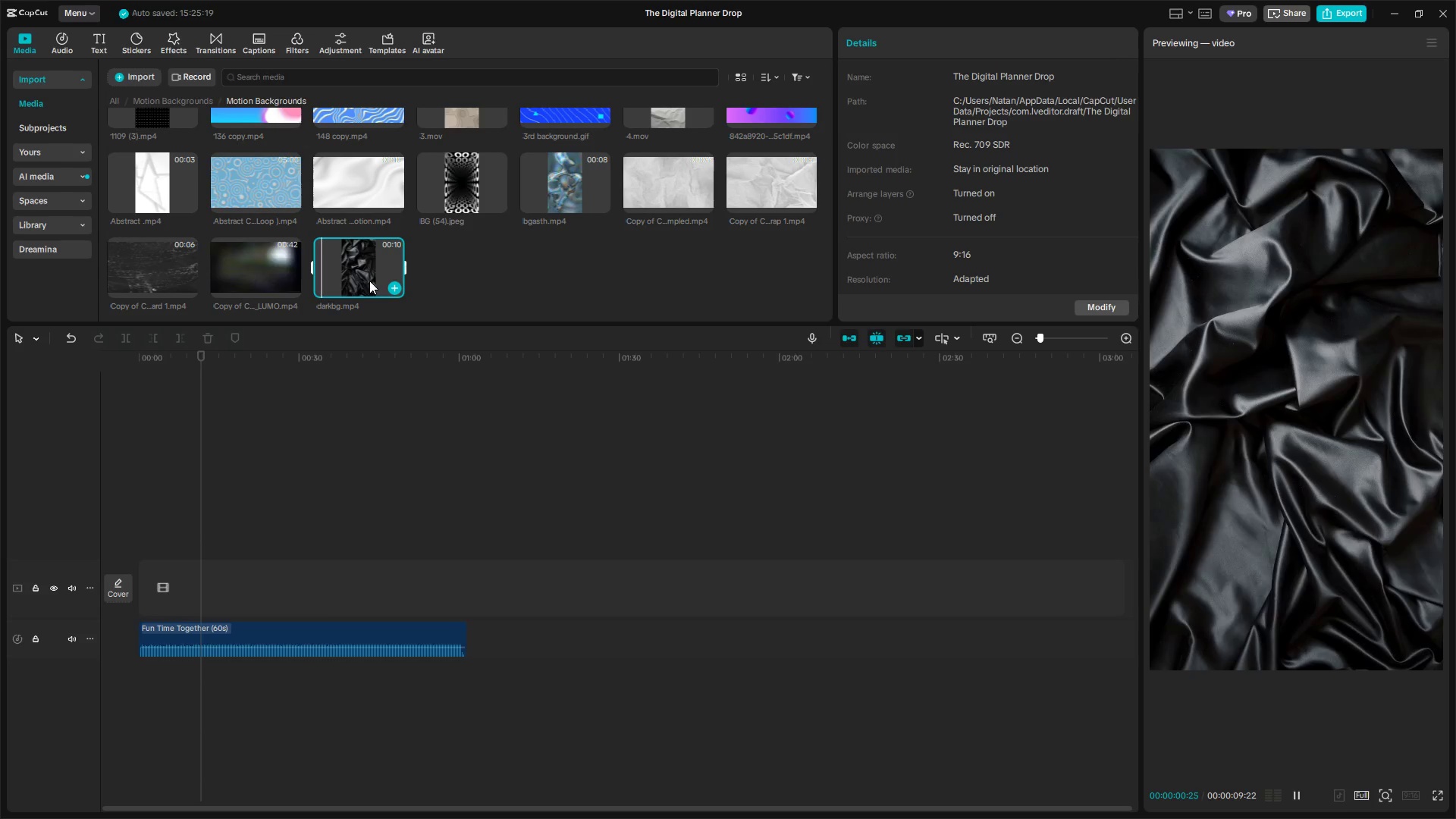 
scroll: coordinate [372, 287], scroll_direction: up, amount: 3.0
 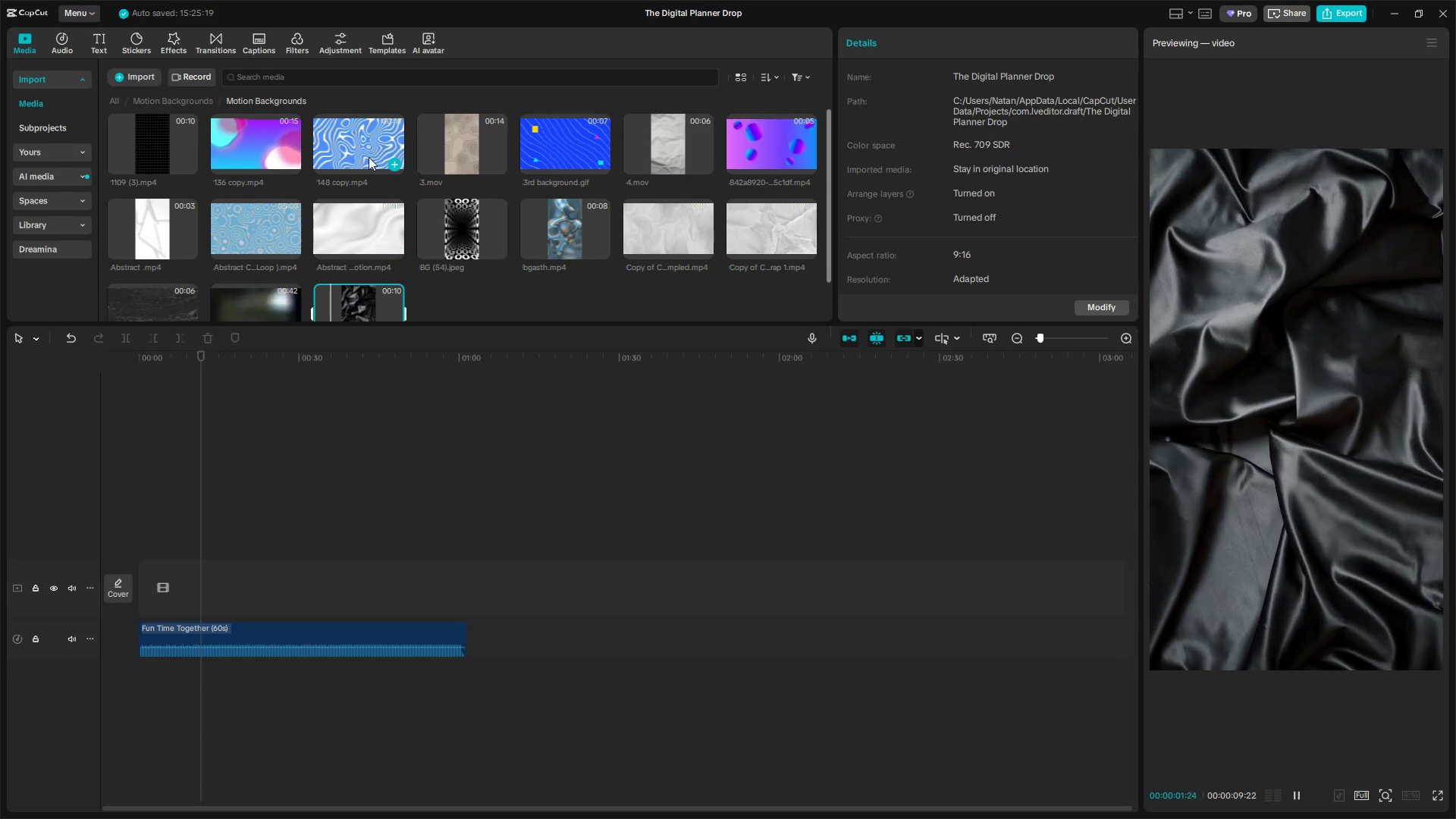 
left_click([376, 143])
 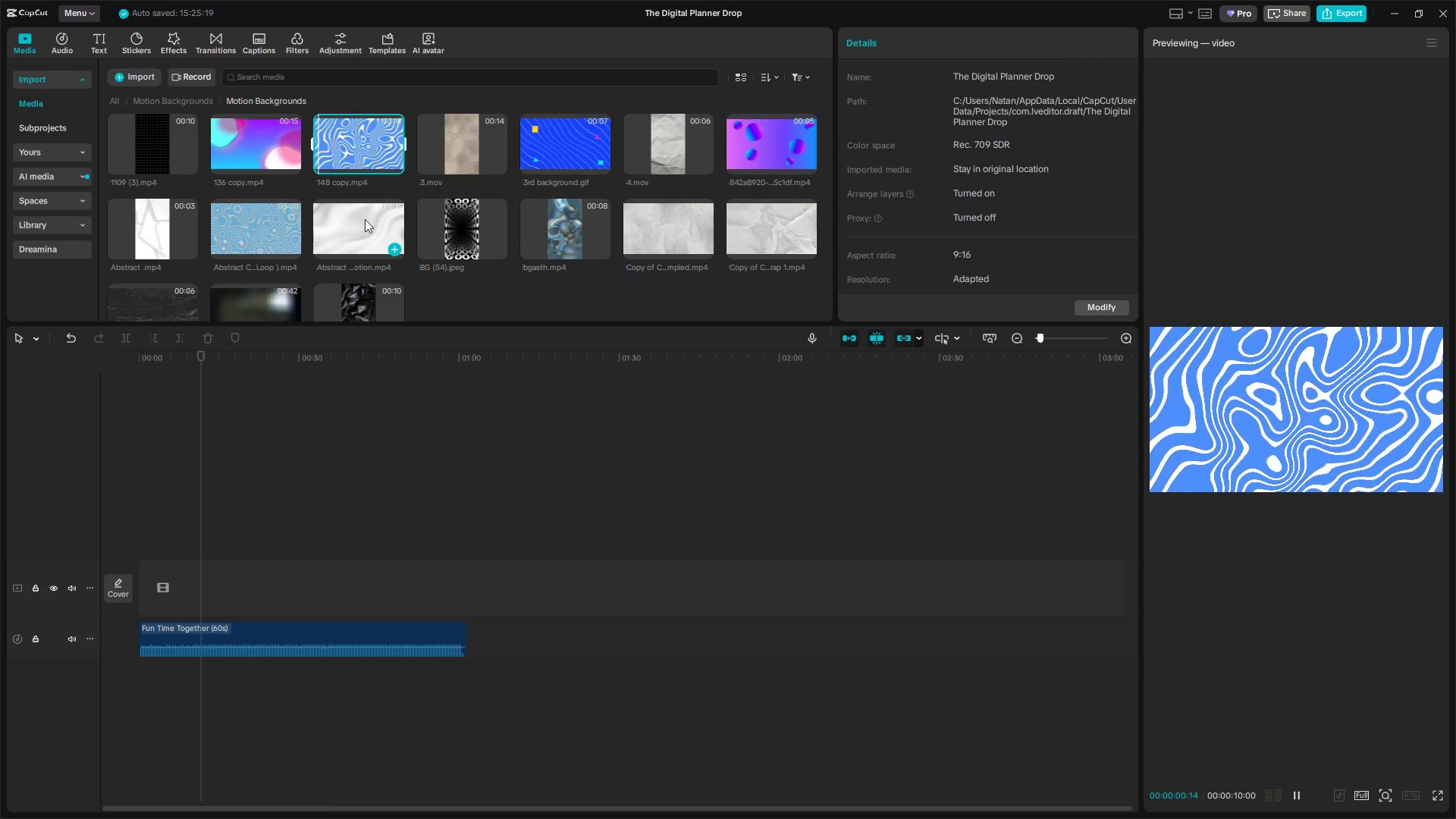 
double_click([248, 236])
 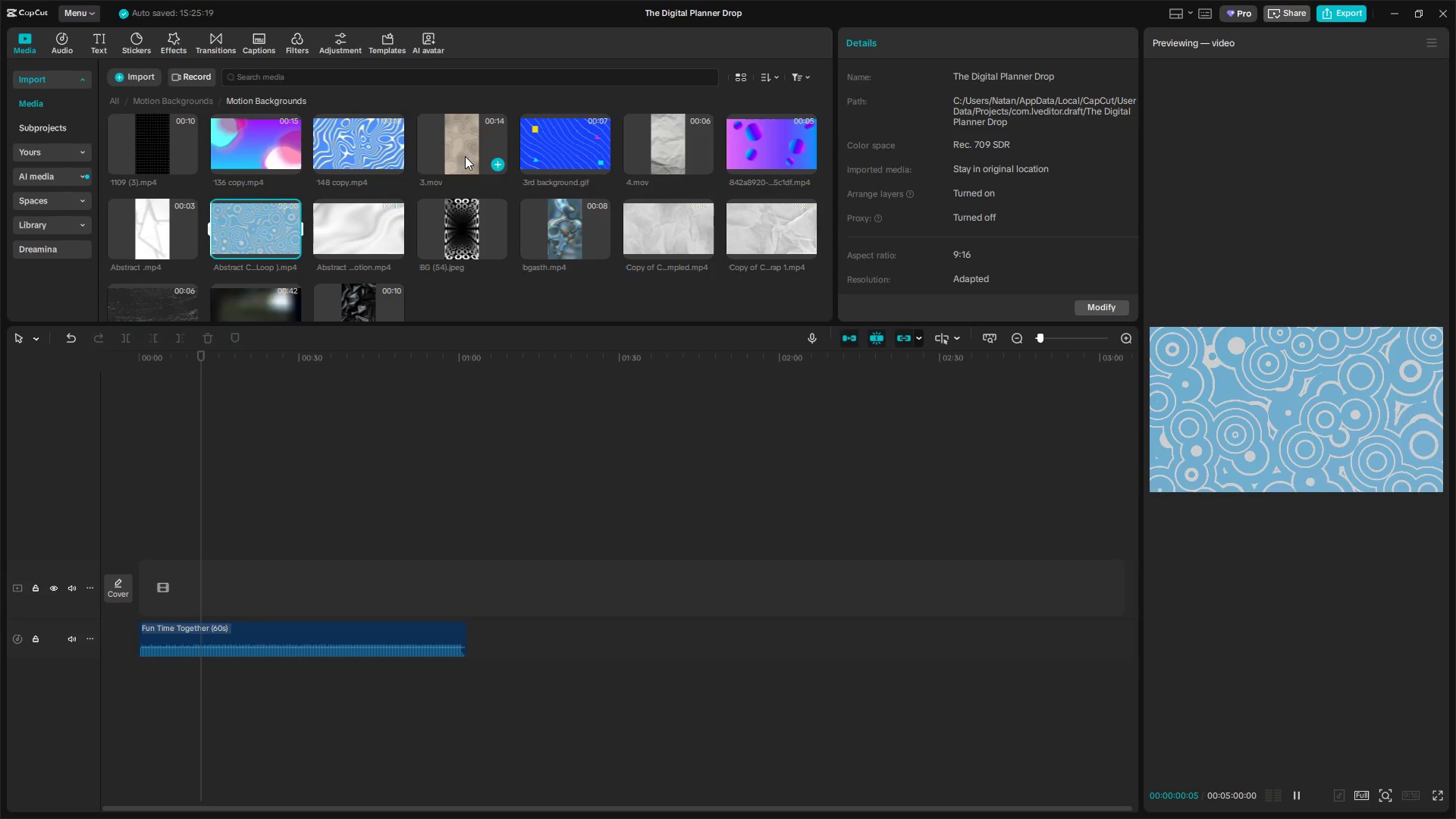 
left_click([476, 142])
 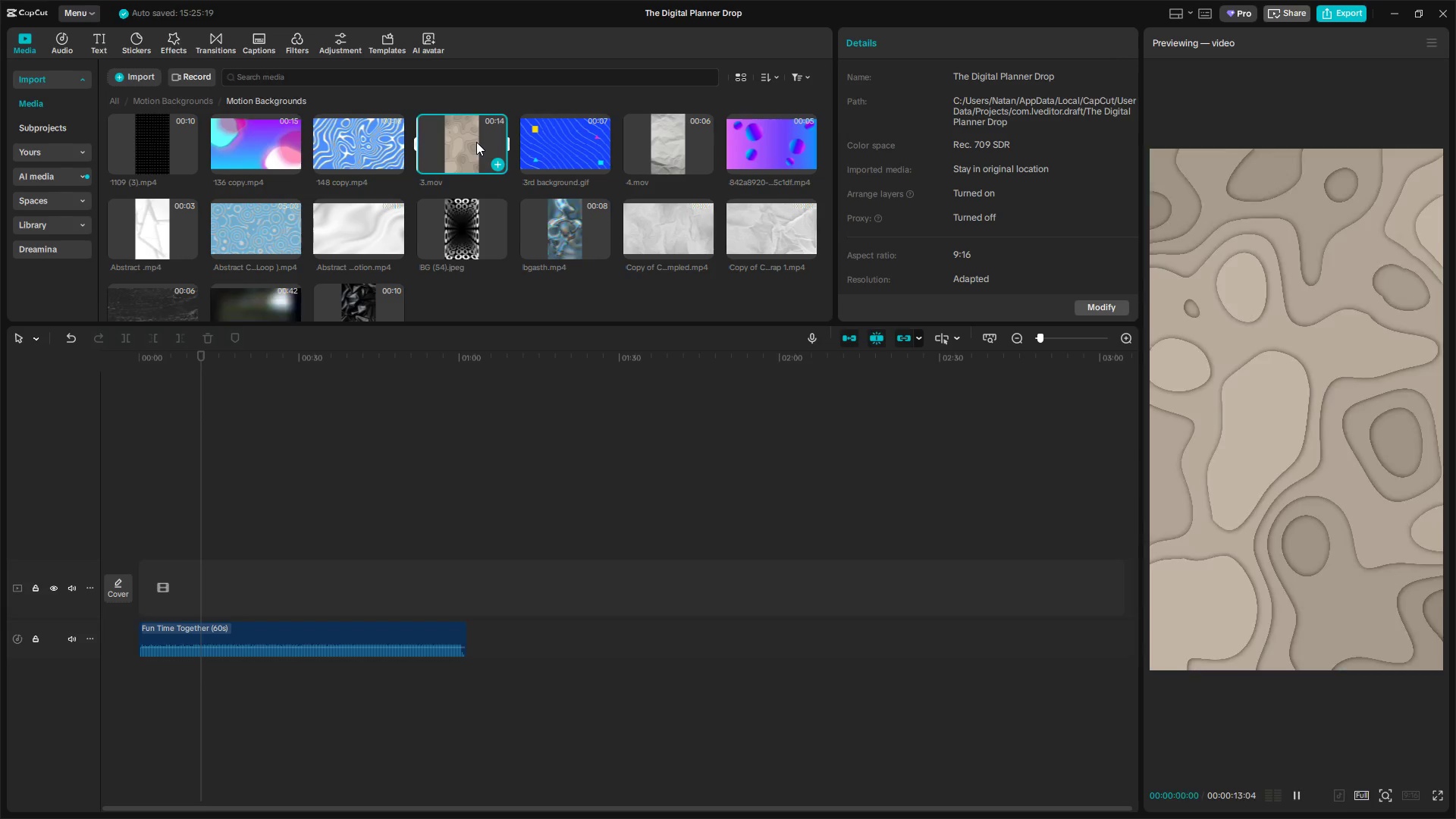 
left_click_drag(start_coordinate=[476, 142], to_coordinate=[152, 527])
 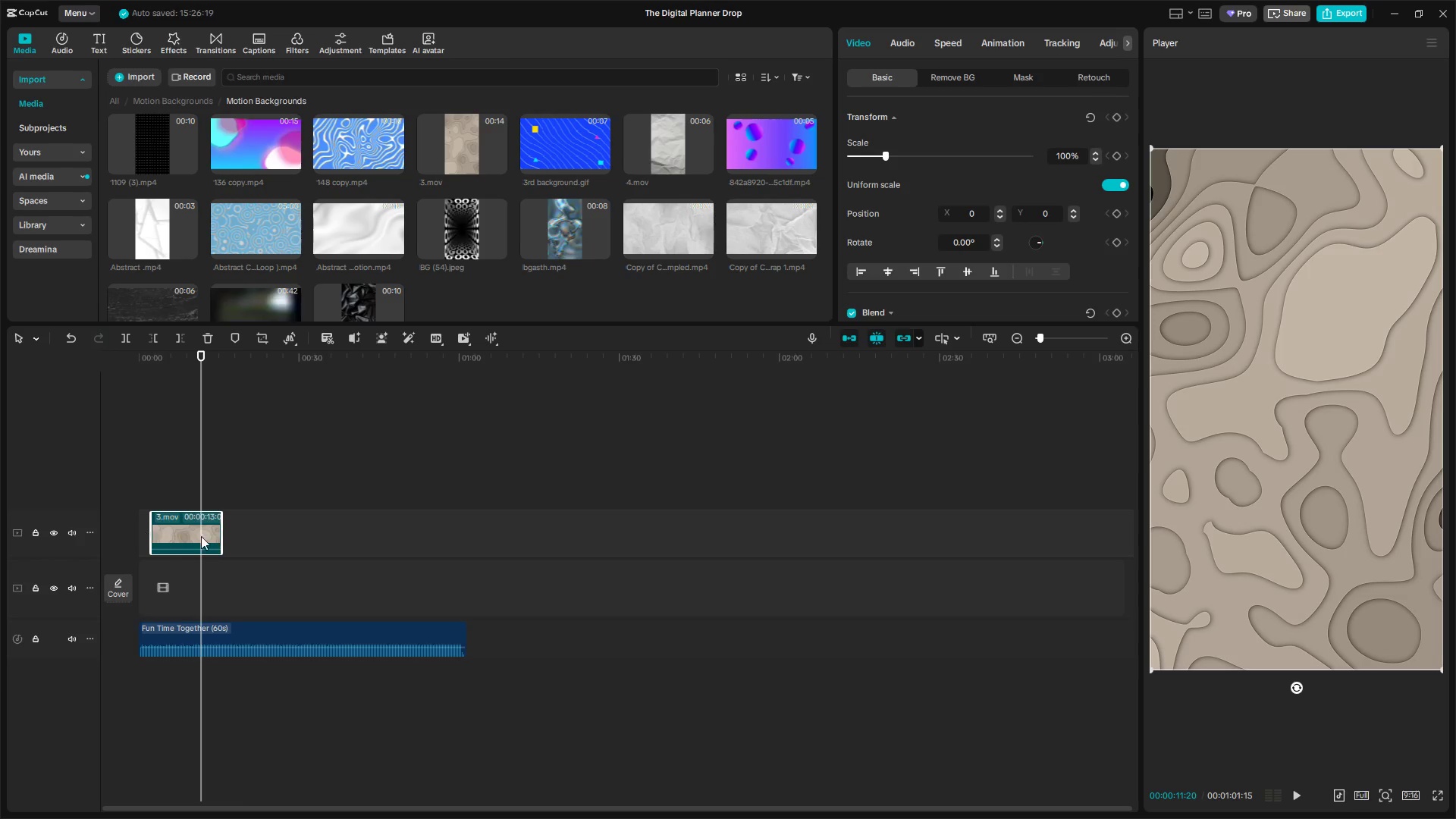 
left_click_drag(start_coordinate=[187, 528], to_coordinate=[176, 595])
 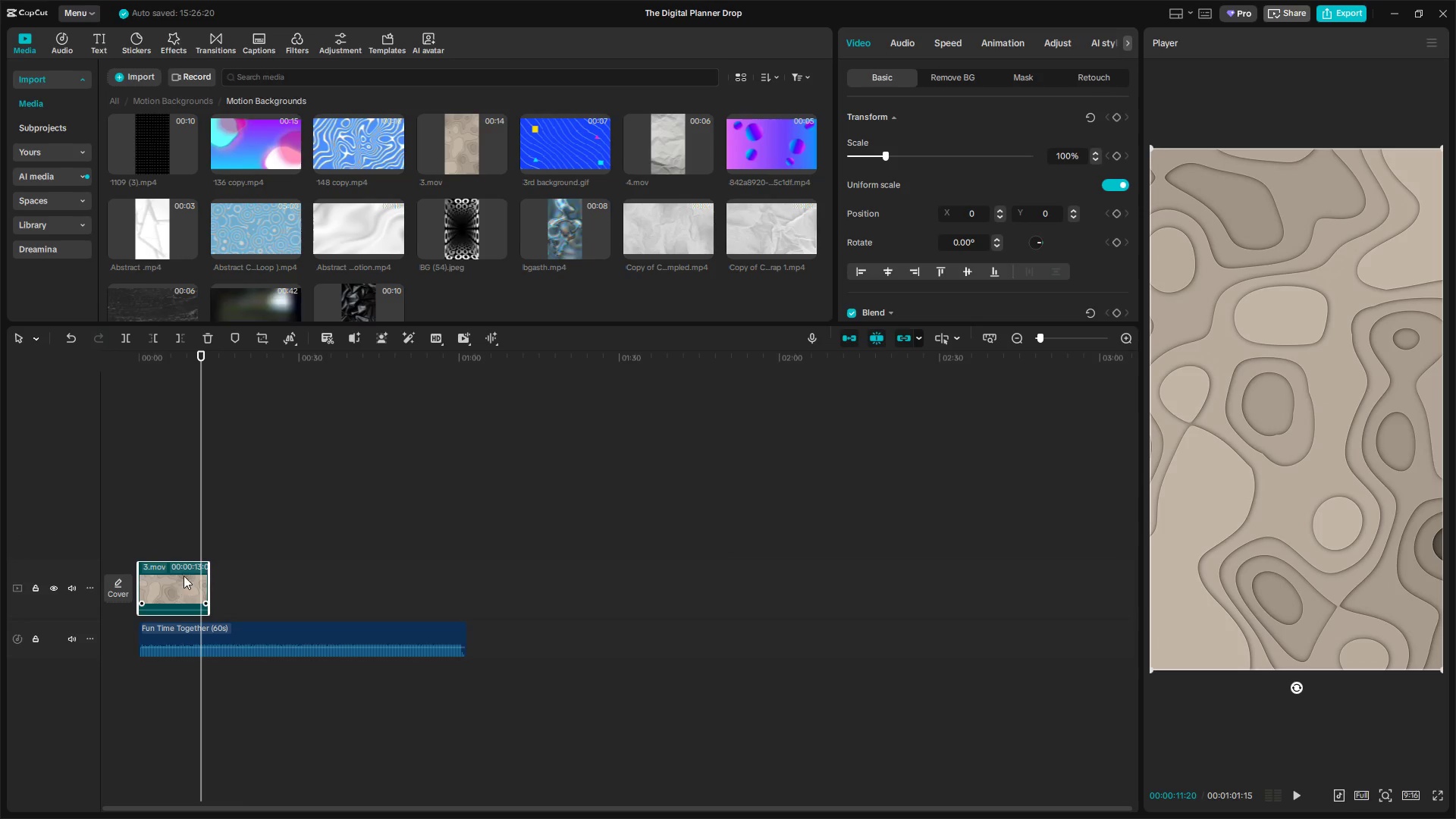 
left_click([183, 527])
 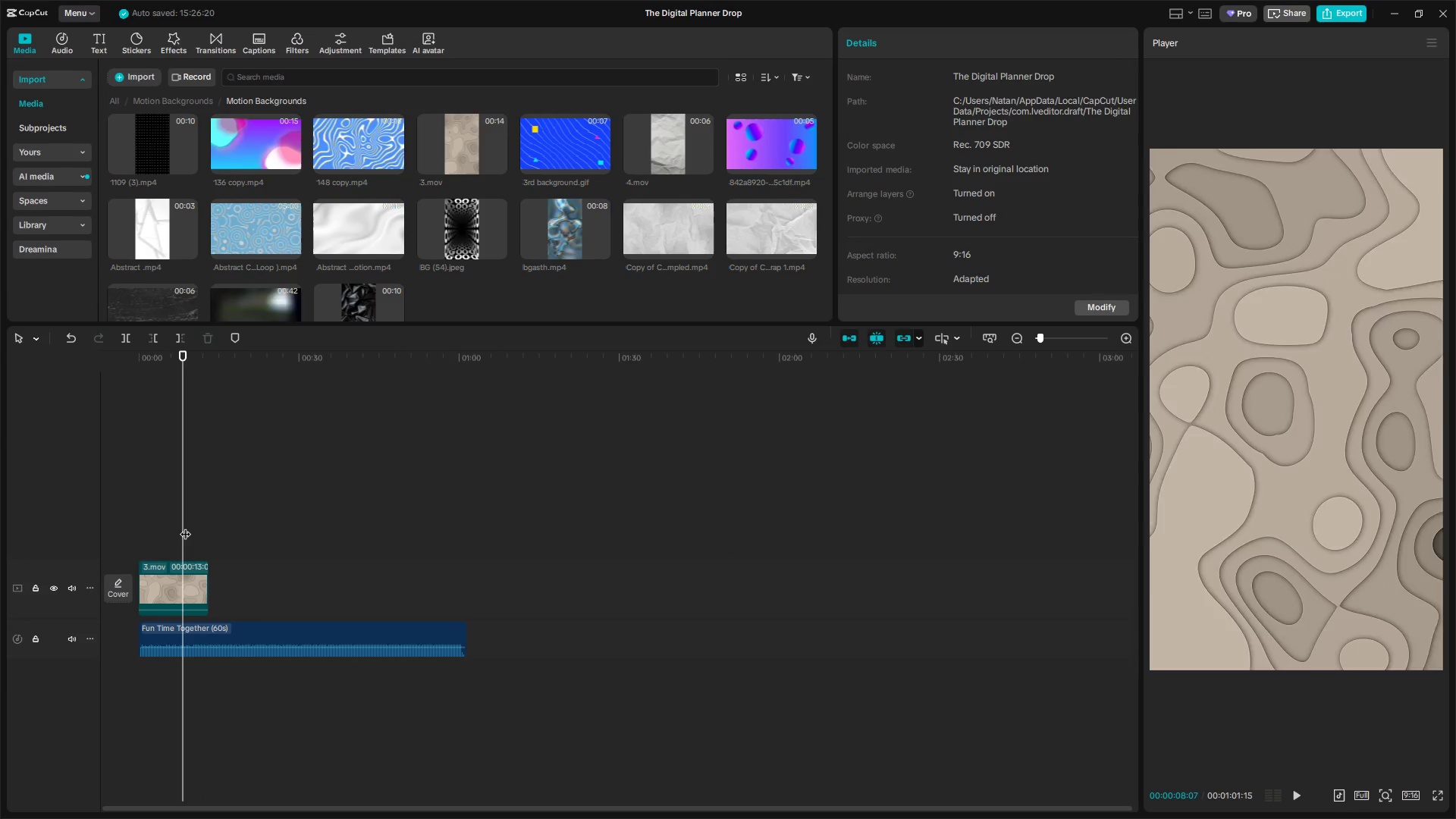 
left_click_drag(start_coordinate=[186, 526], to_coordinate=[53, 526])
 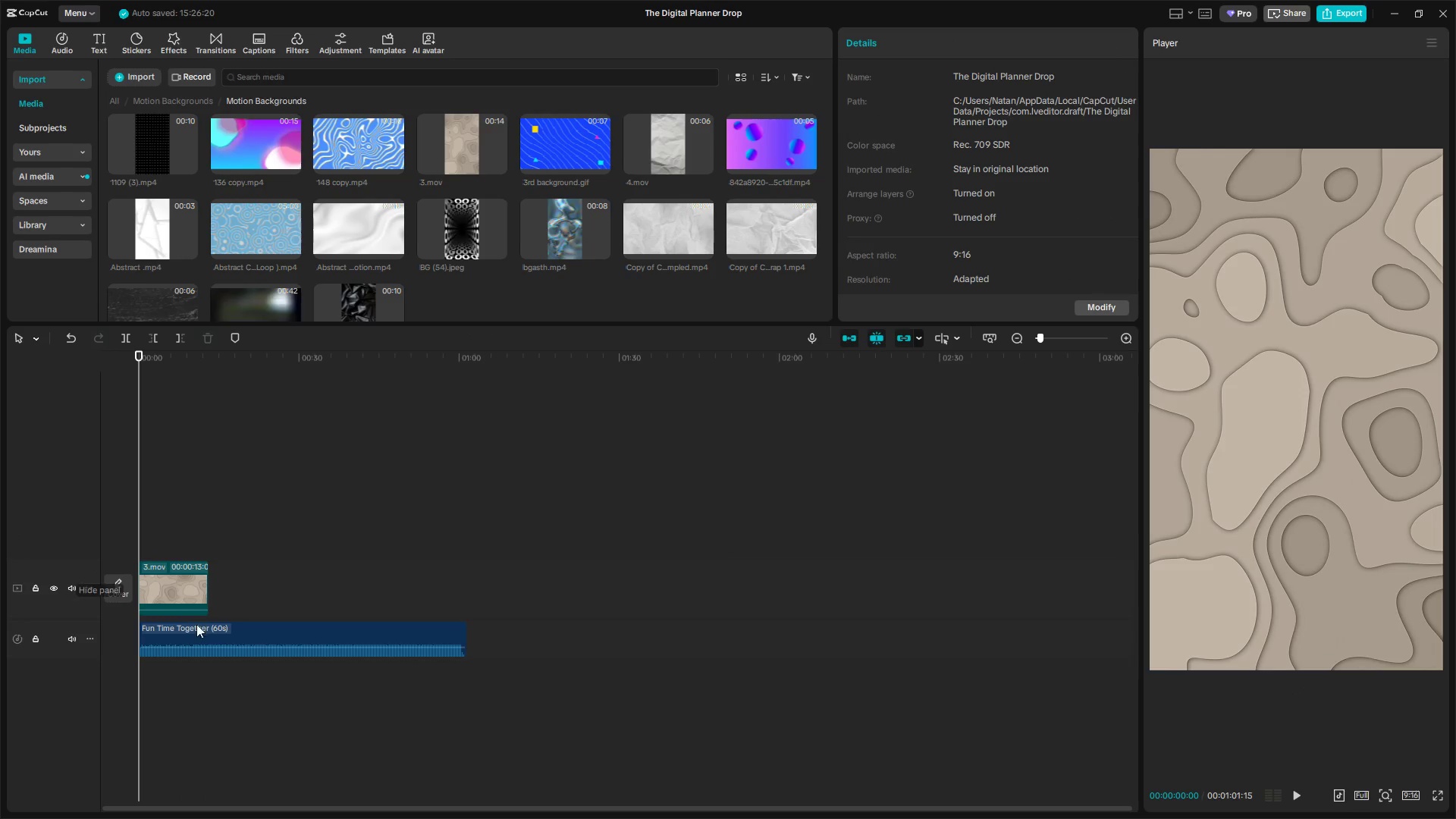 
hold_key(key=ControlLeft, duration=1.34)
 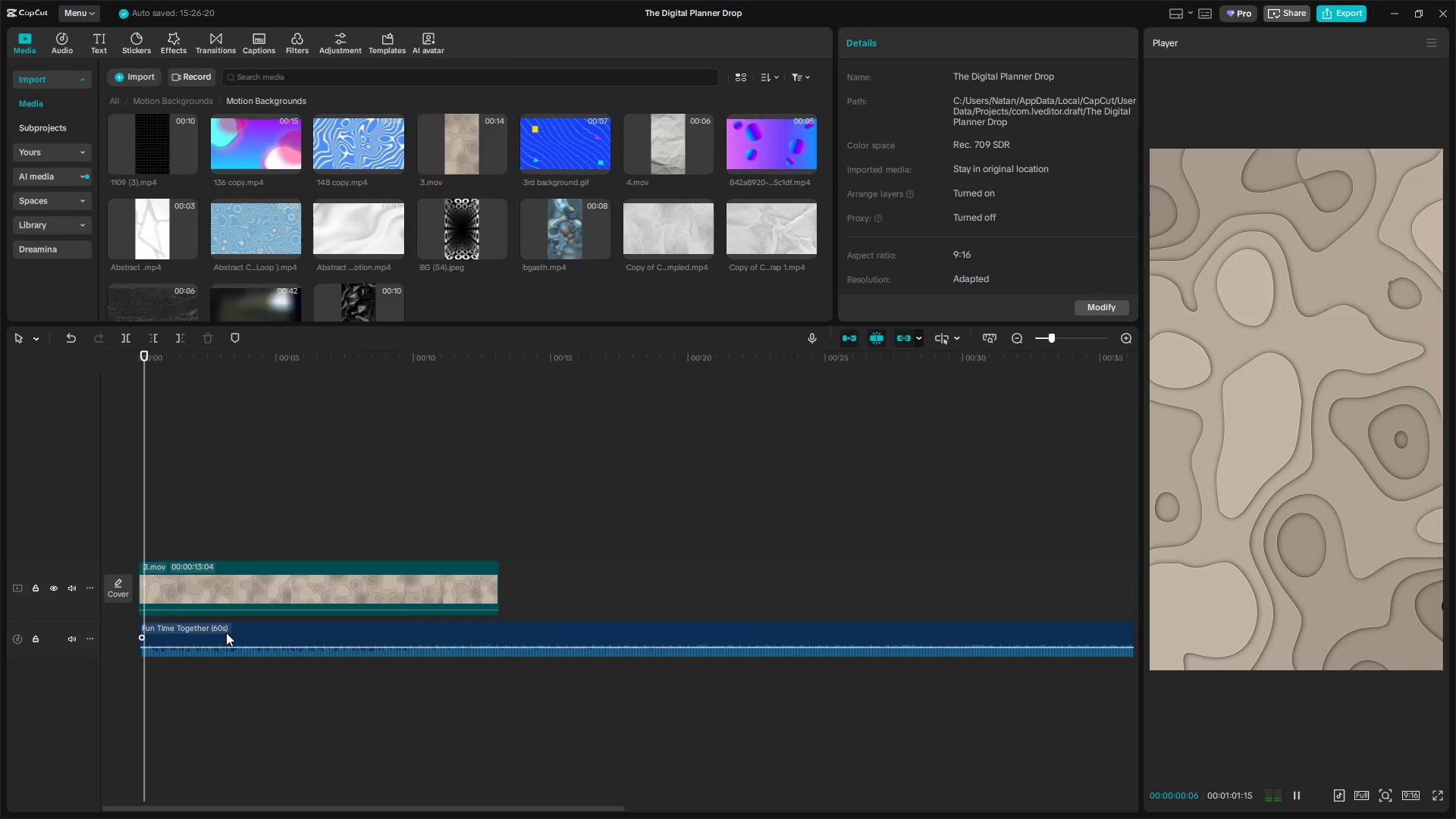 
key(Space)
 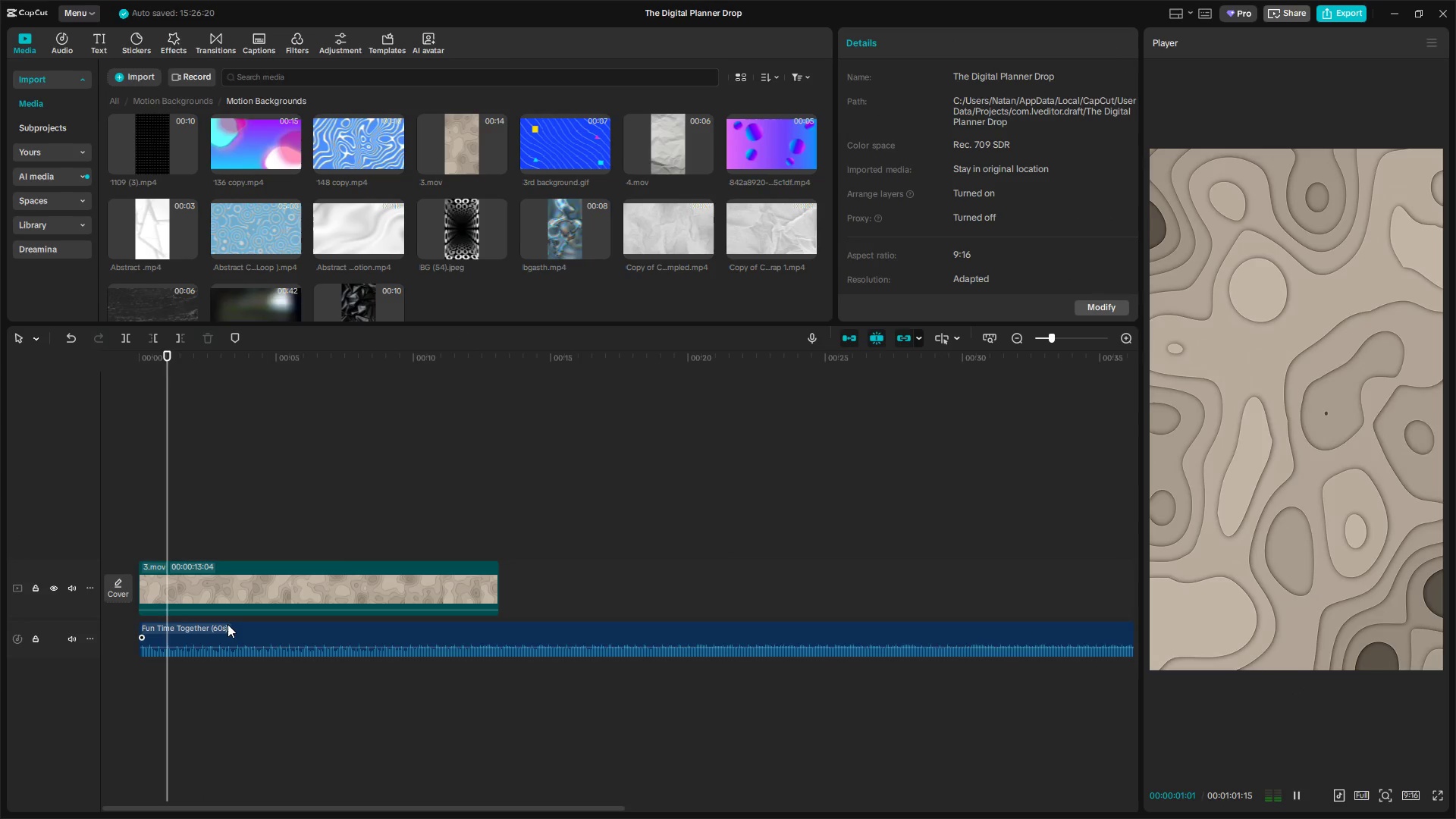 
scroll: coordinate [227, 635], scroll_direction: up, amount: 17.0
 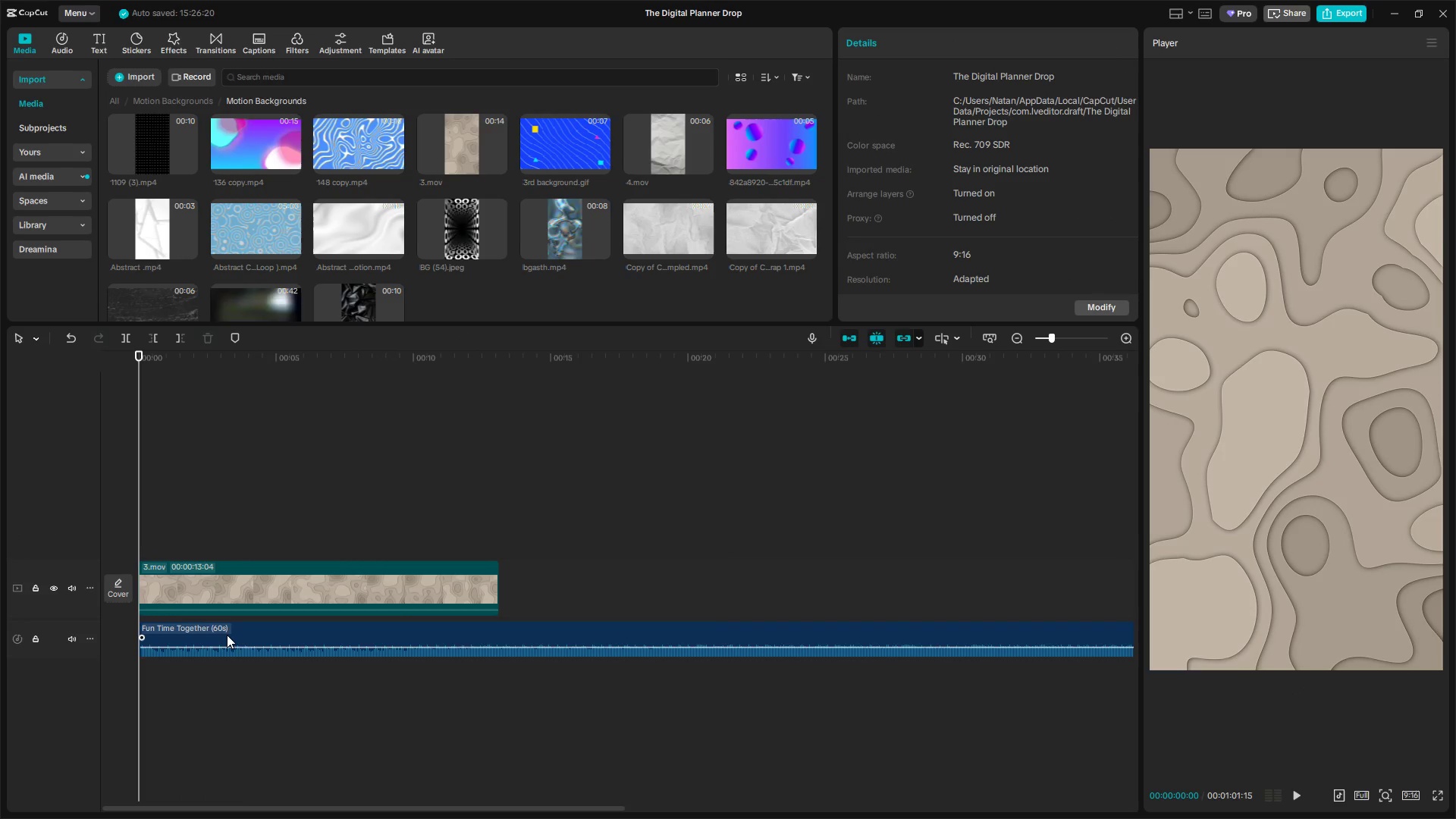 
key(Space)
 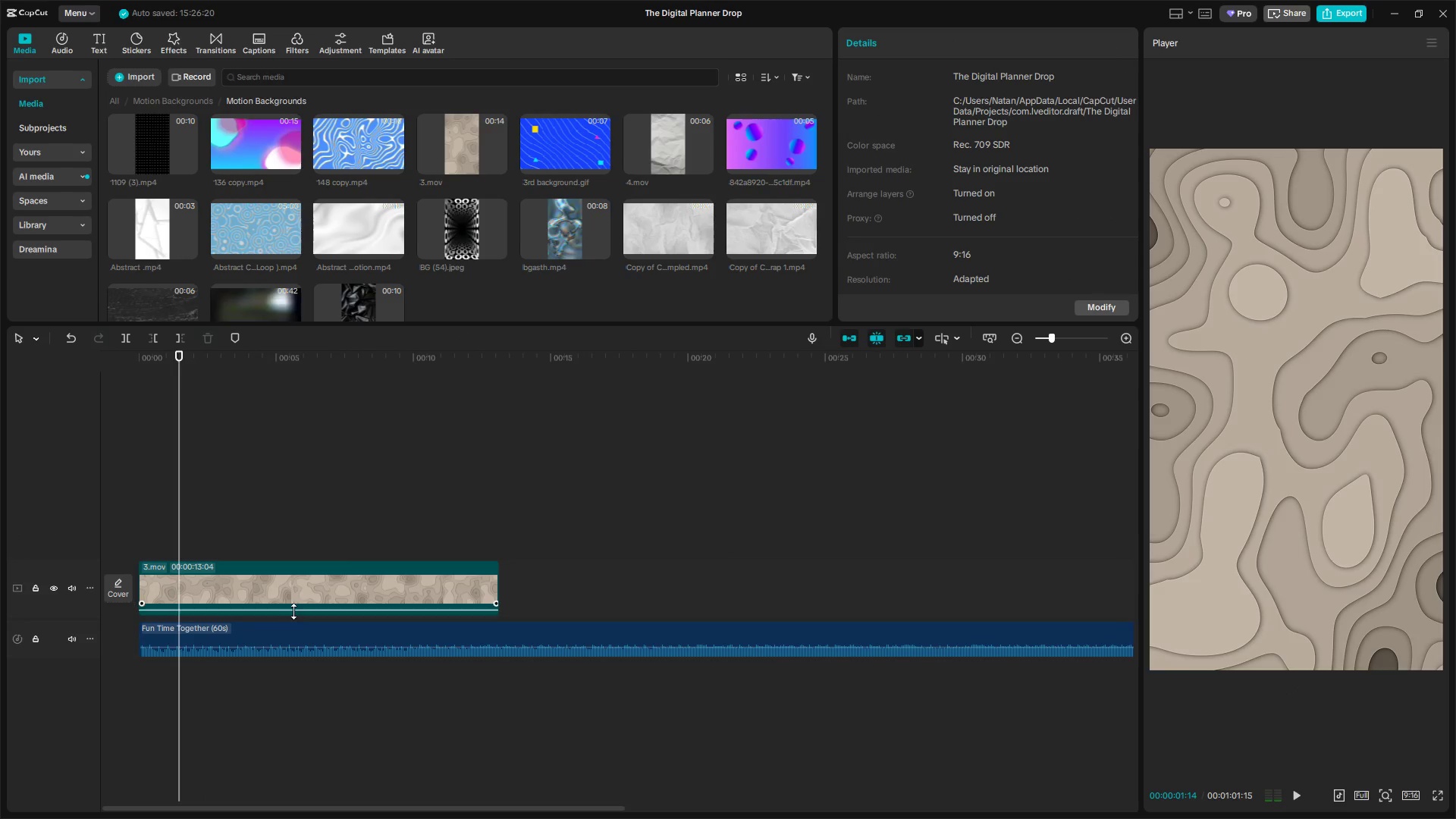 
left_click([307, 593])
 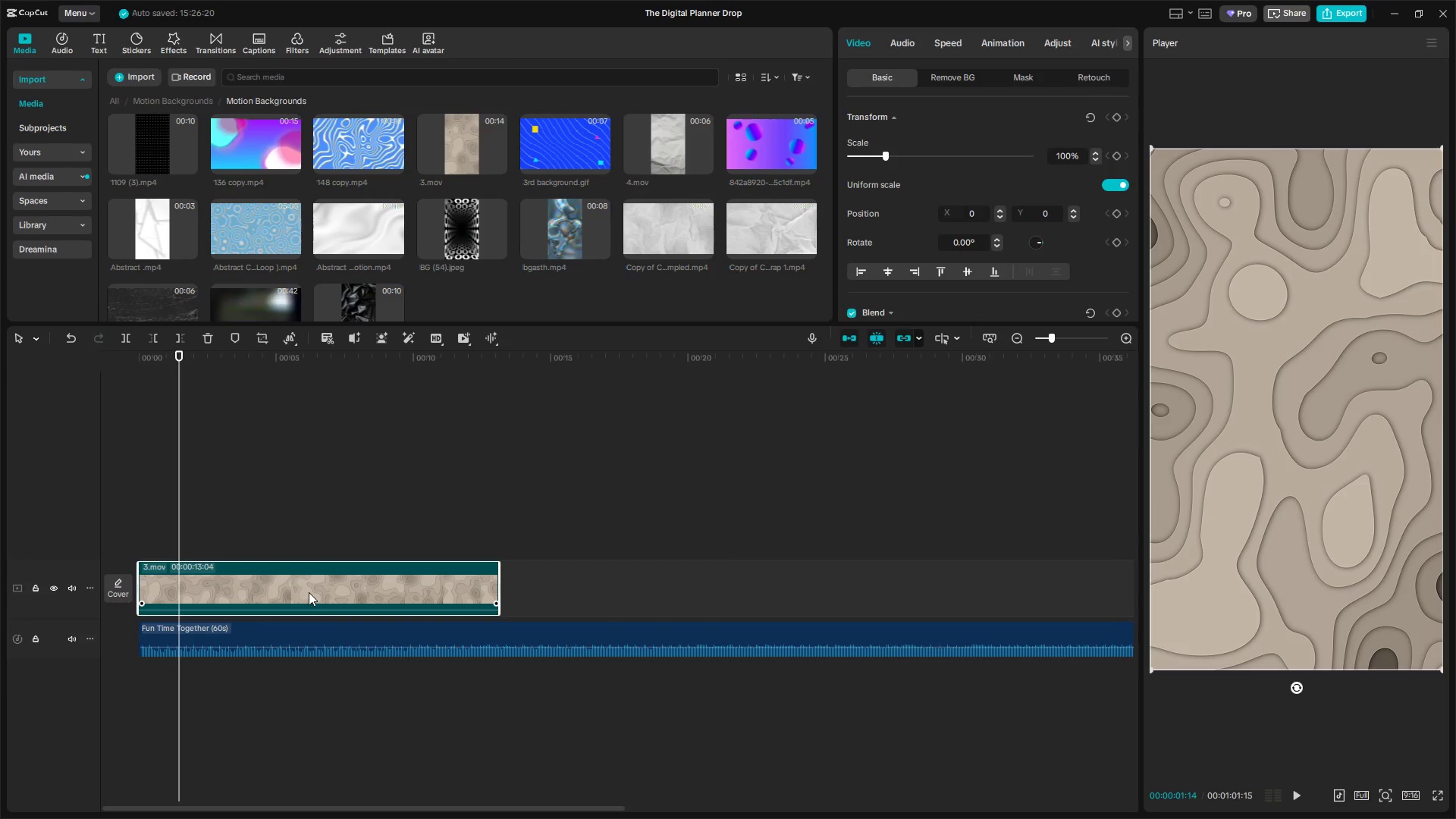 
key(Backspace)
 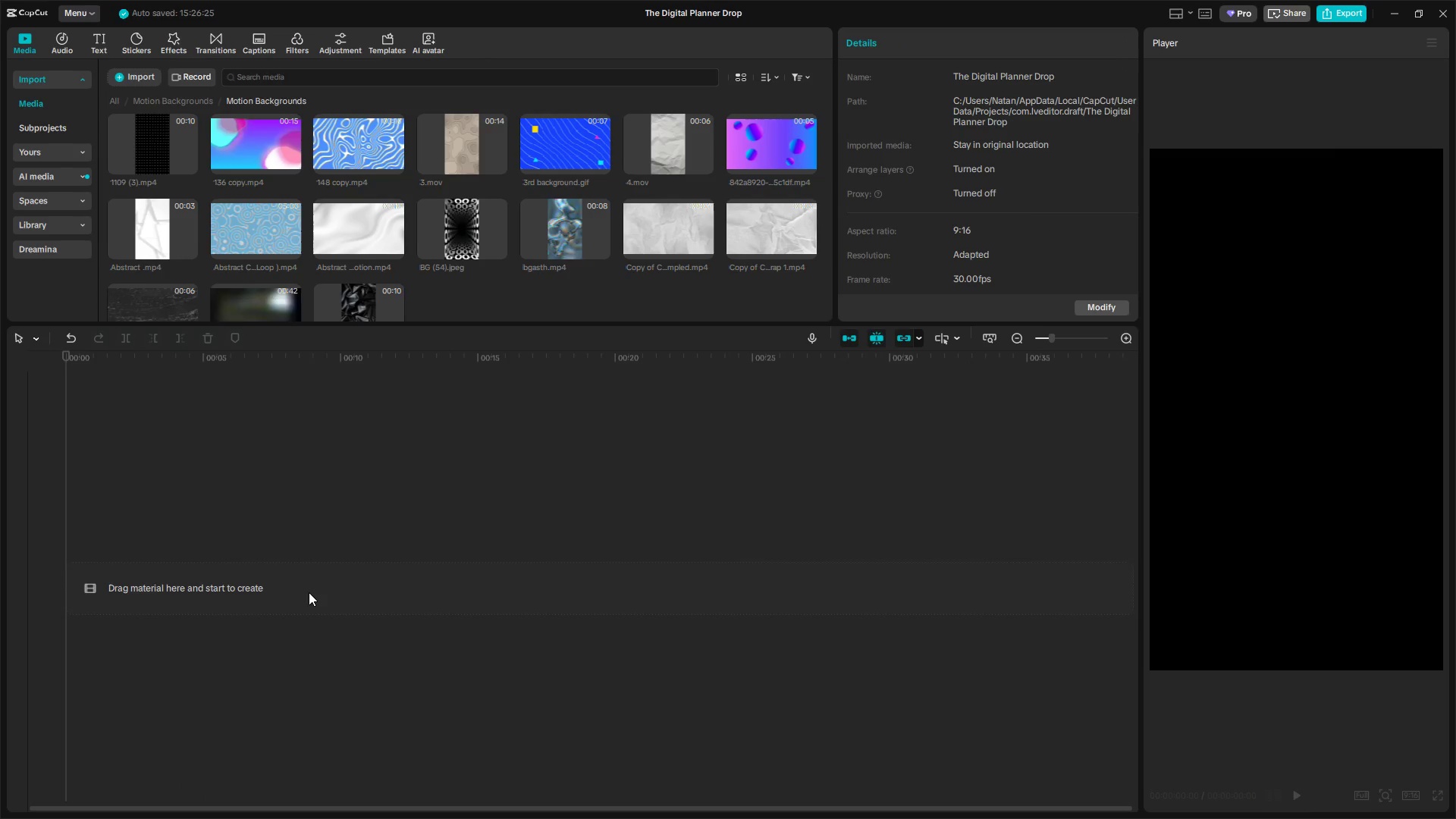 
key(Alt+Tab)
 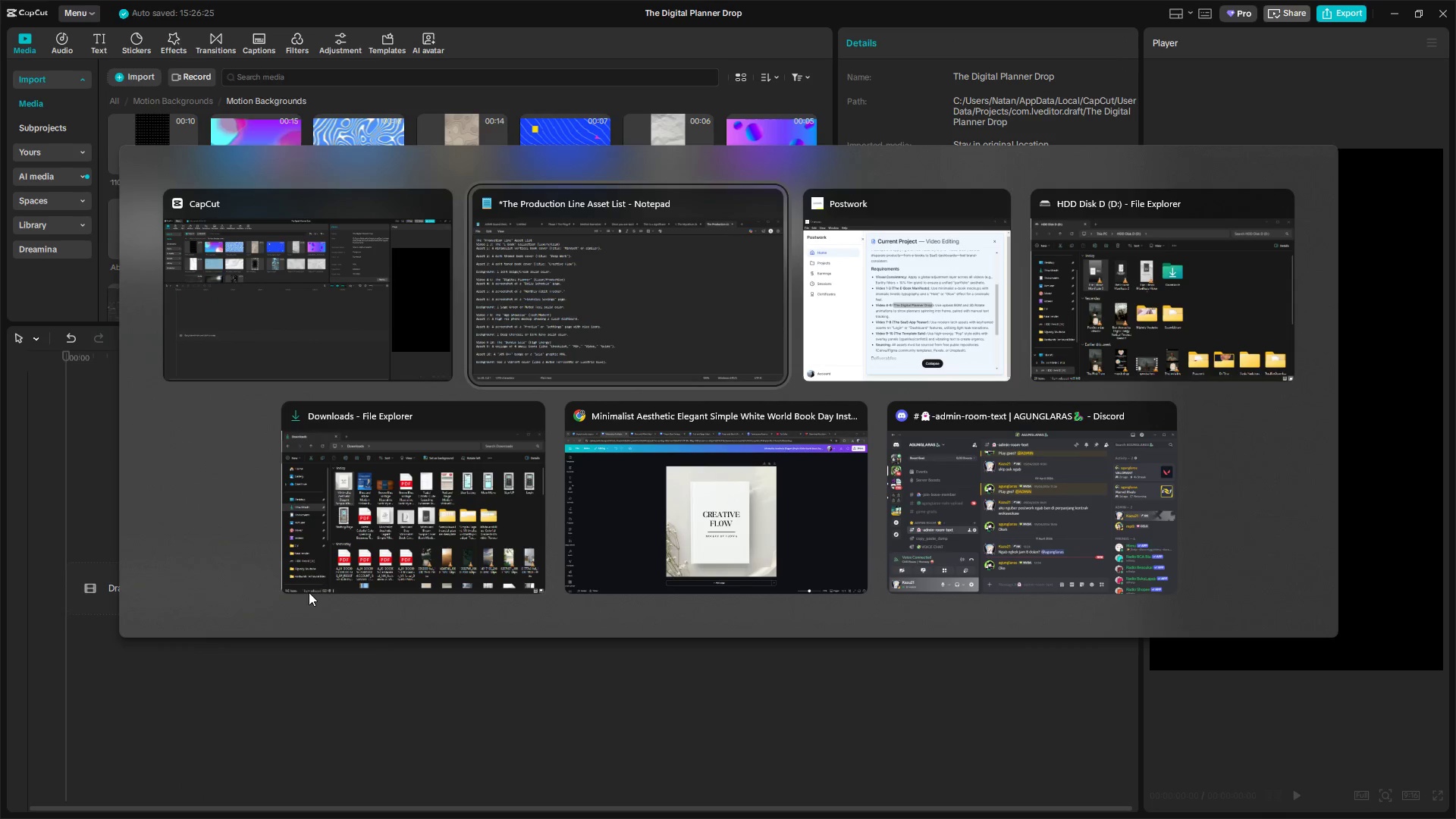 
key(Alt+Tab)
 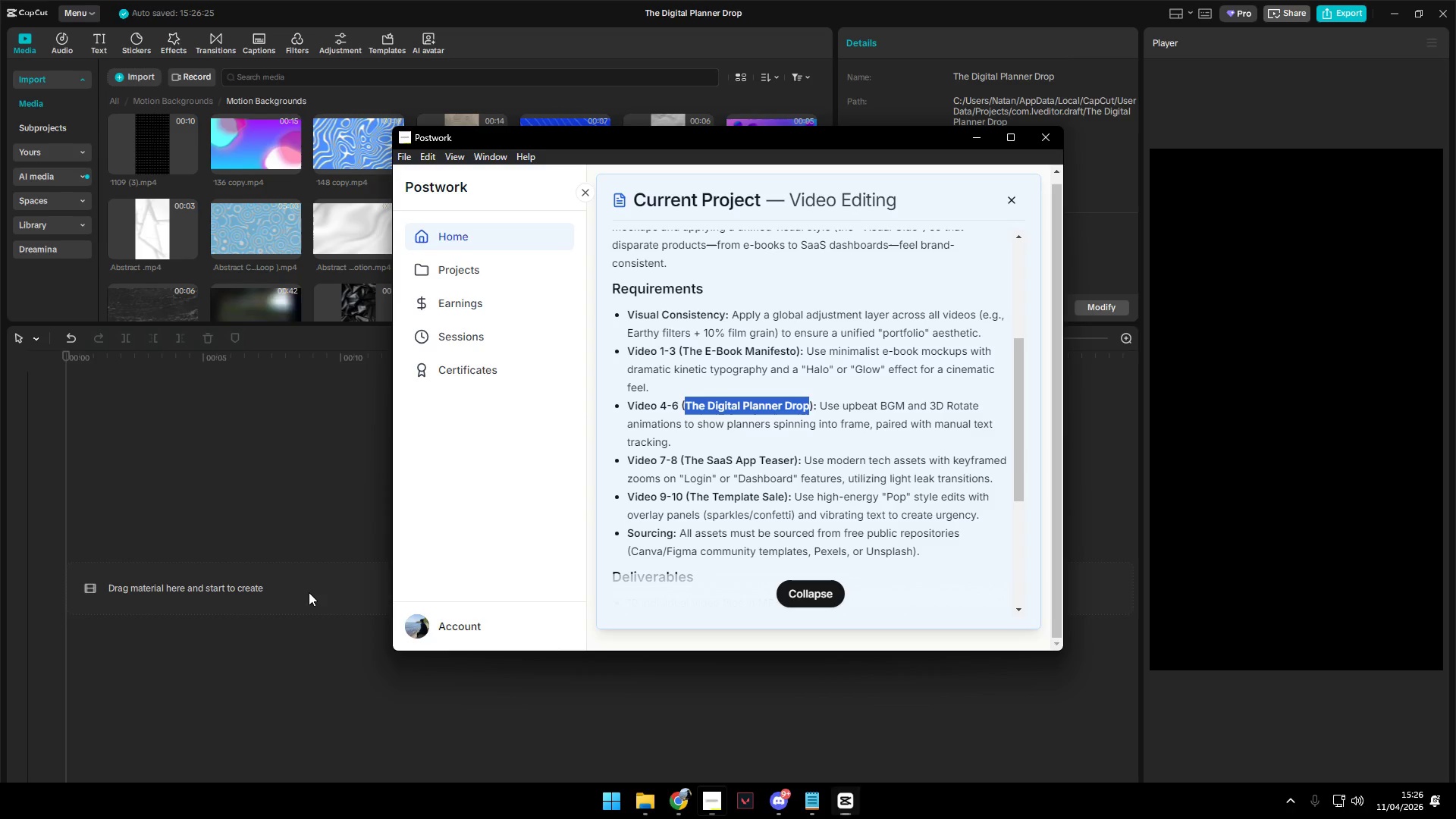 
key(Alt+AltLeft)
 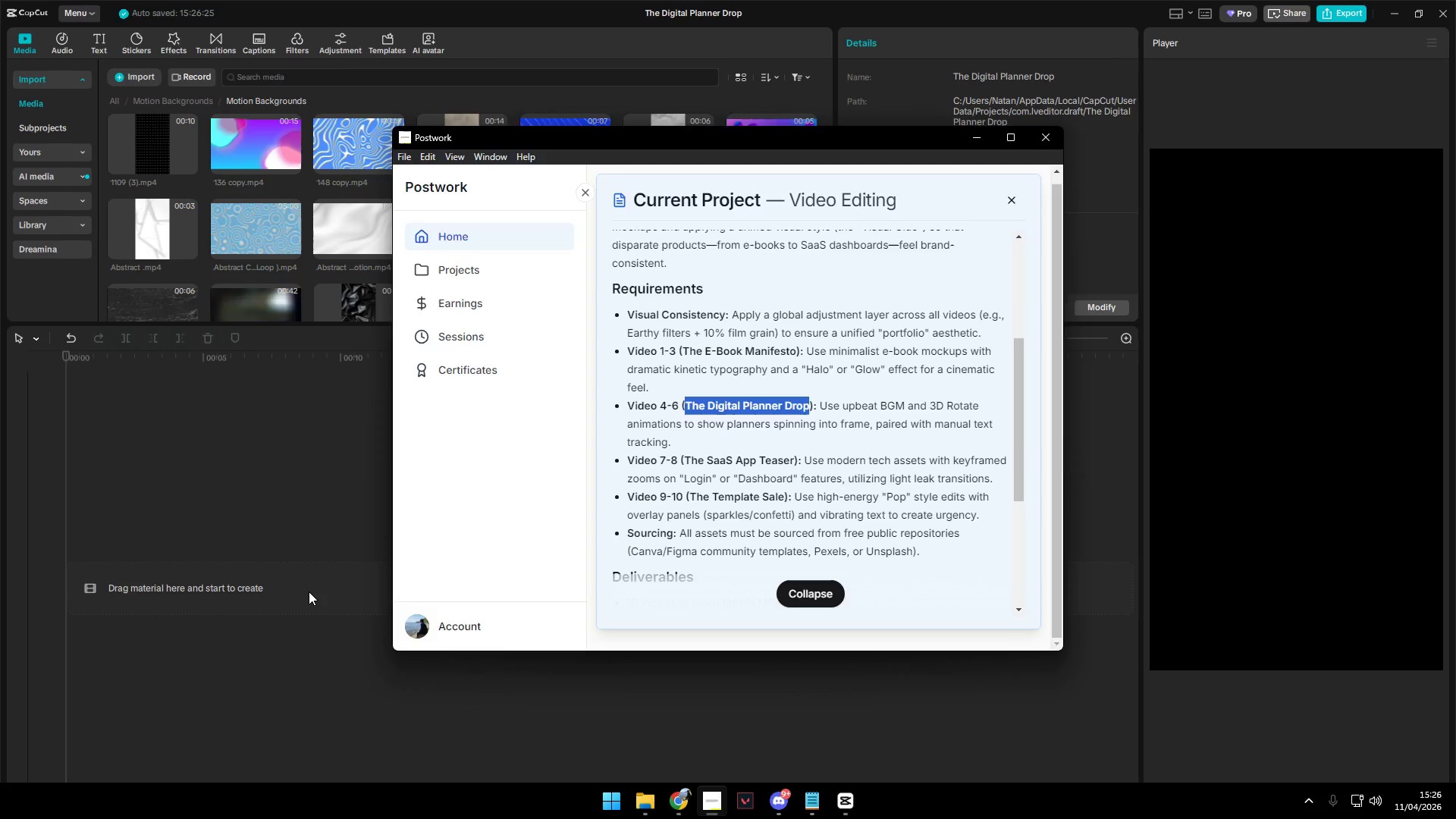 
key(Alt+Tab)
 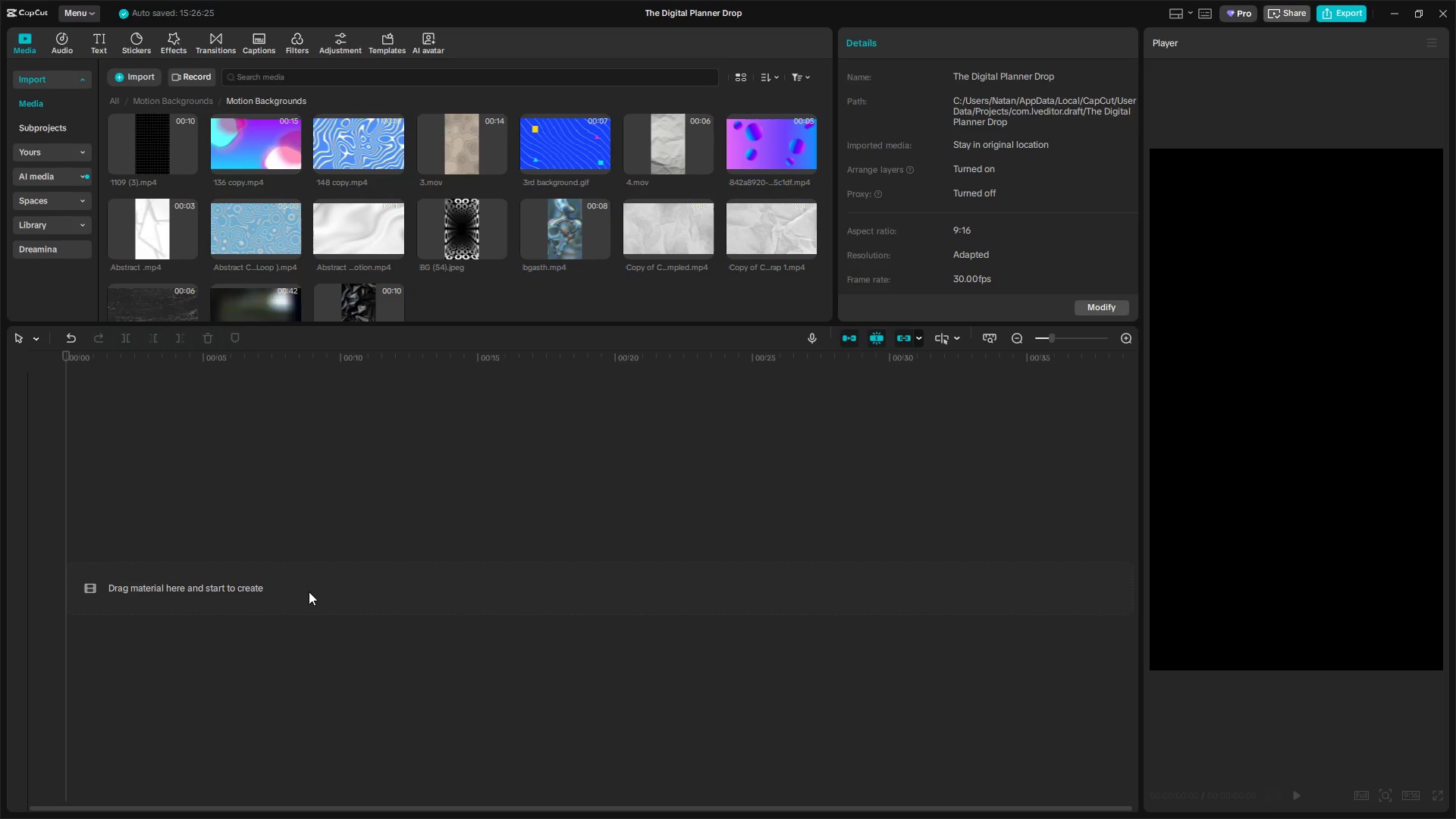 
key(Control+Z)
 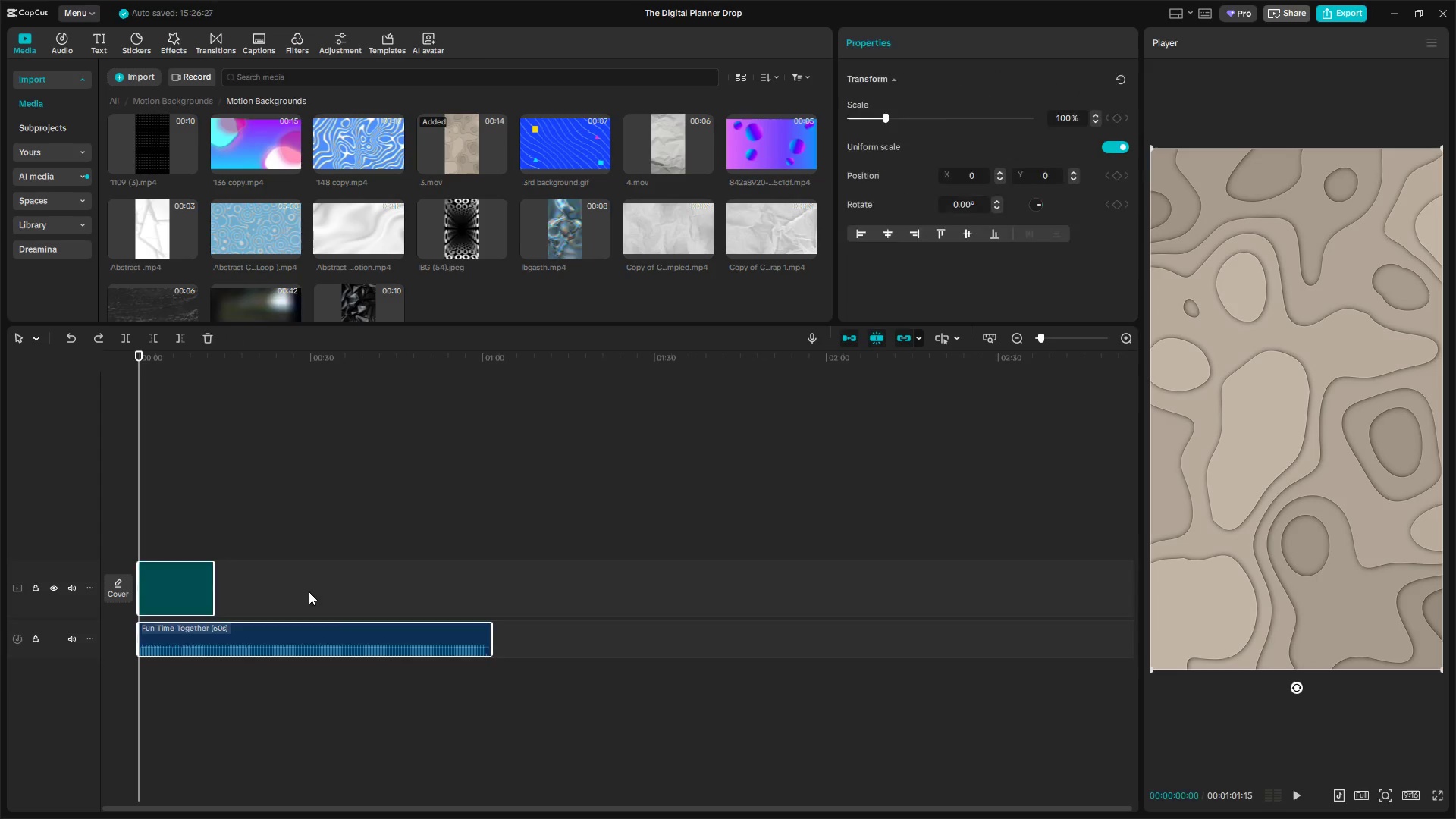 
key(Alt+Tab)
 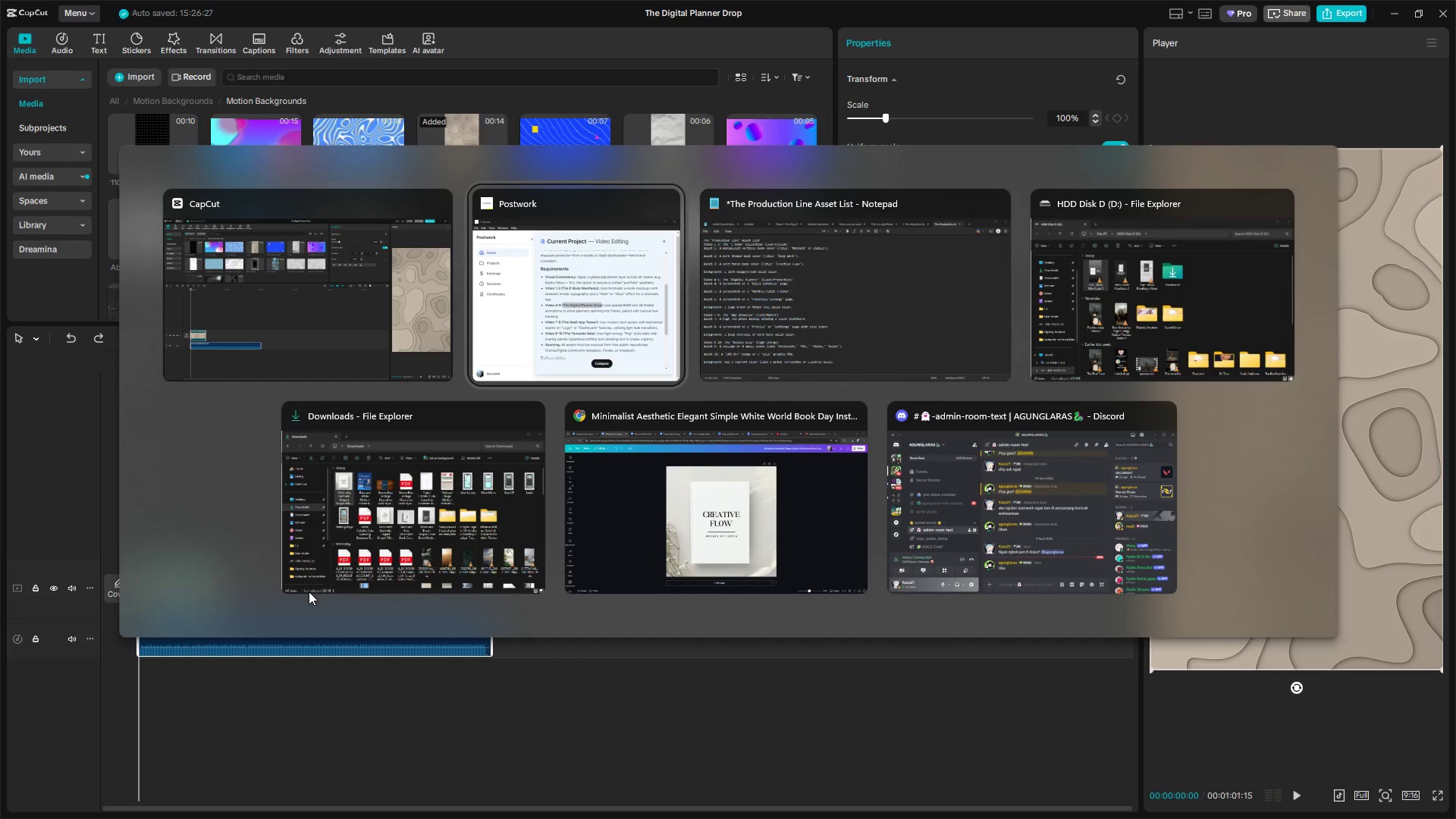 
key(Alt+Tab)
 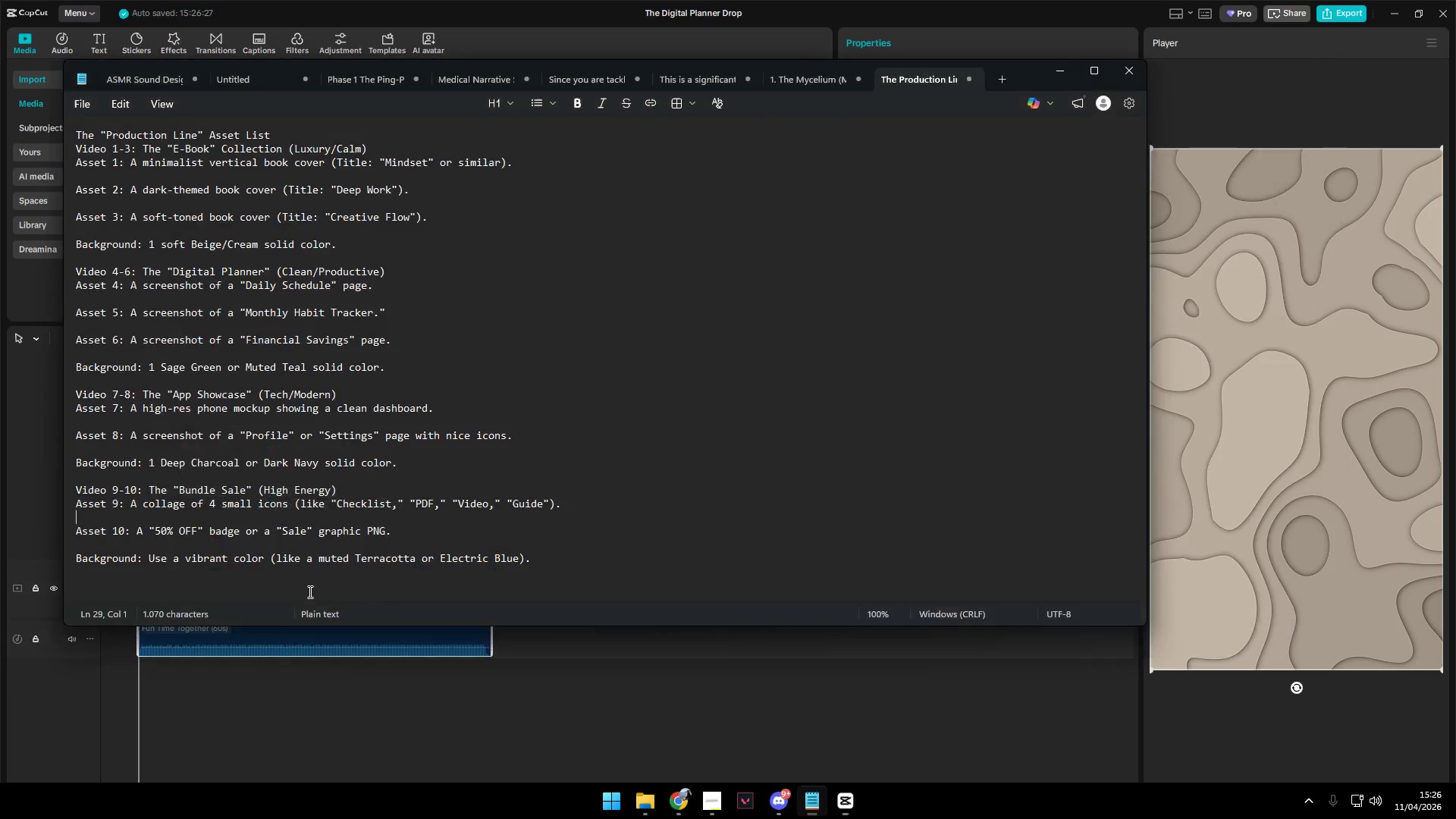 
key(Alt+AltLeft)
 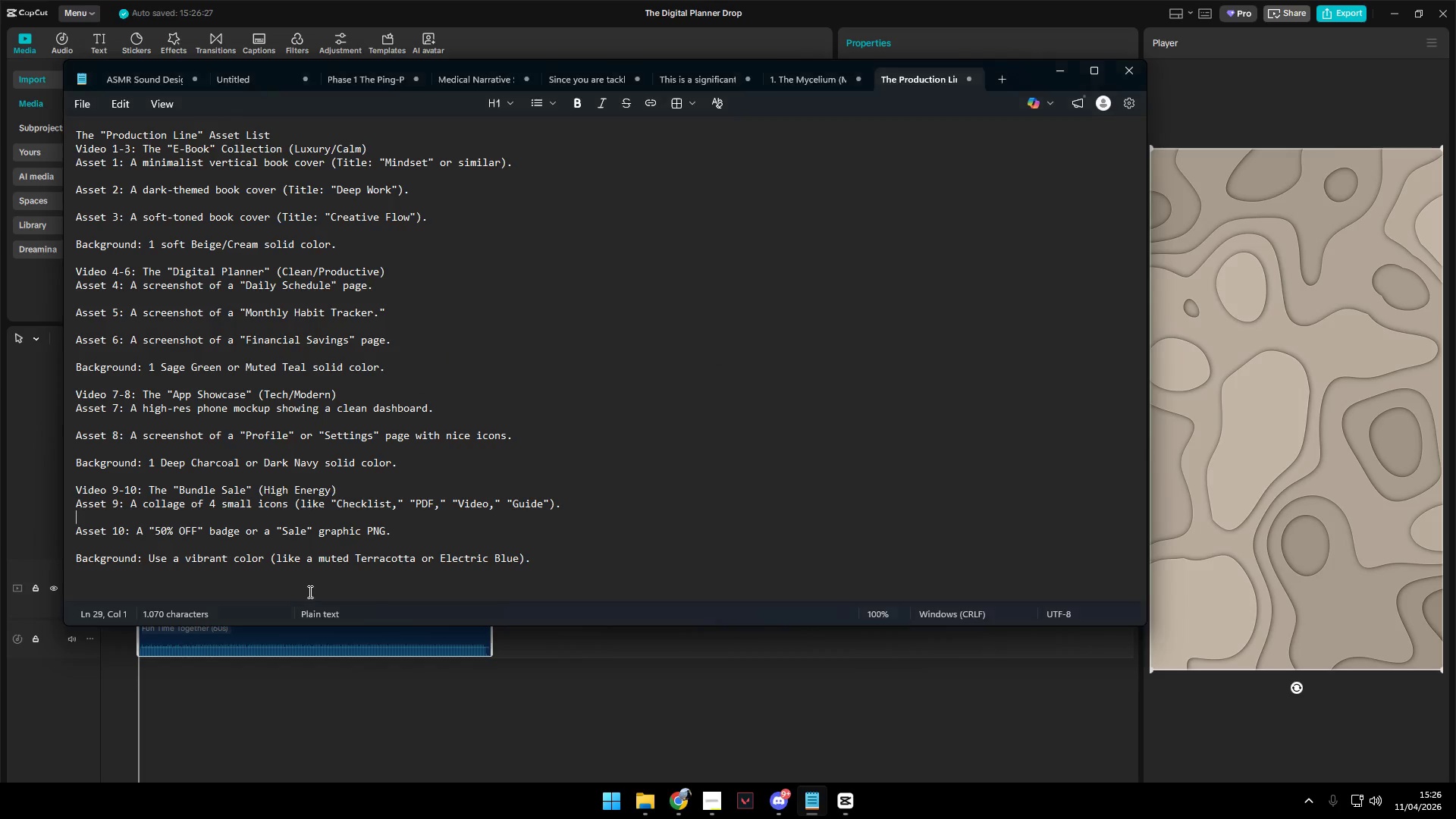 
key(Alt+Tab)
 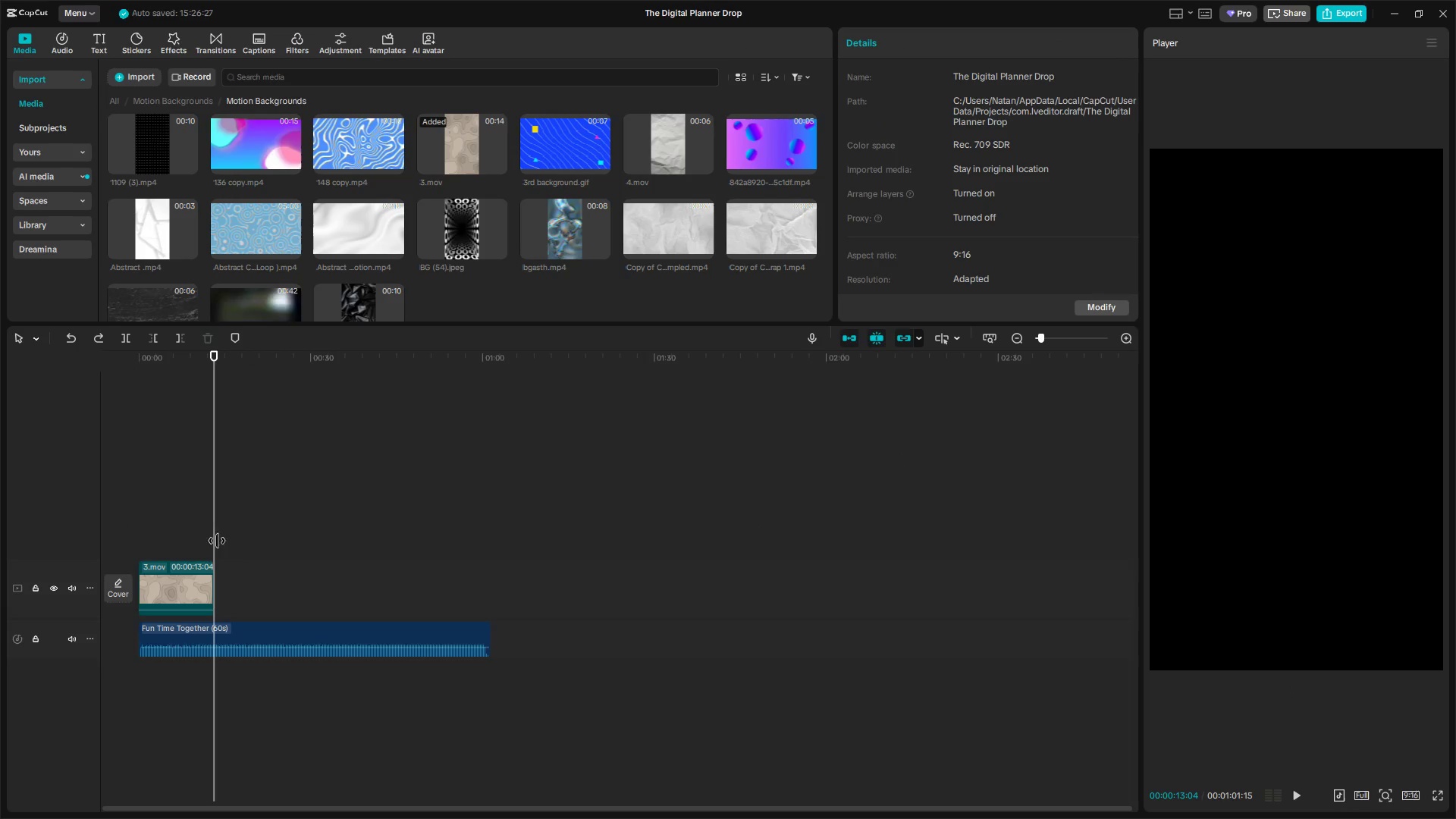 
key(Control+Z)
 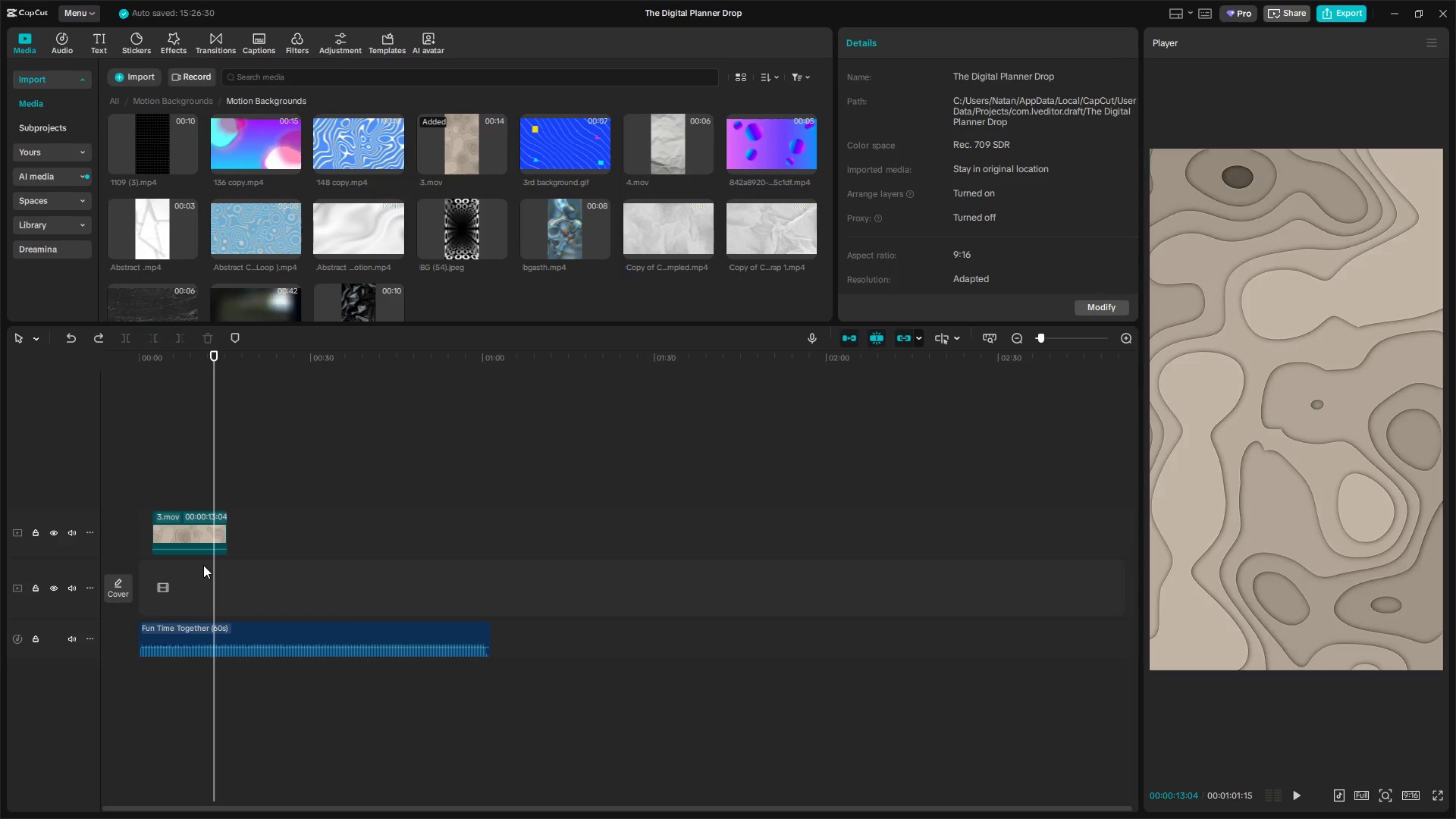 
key(Control+Z)
 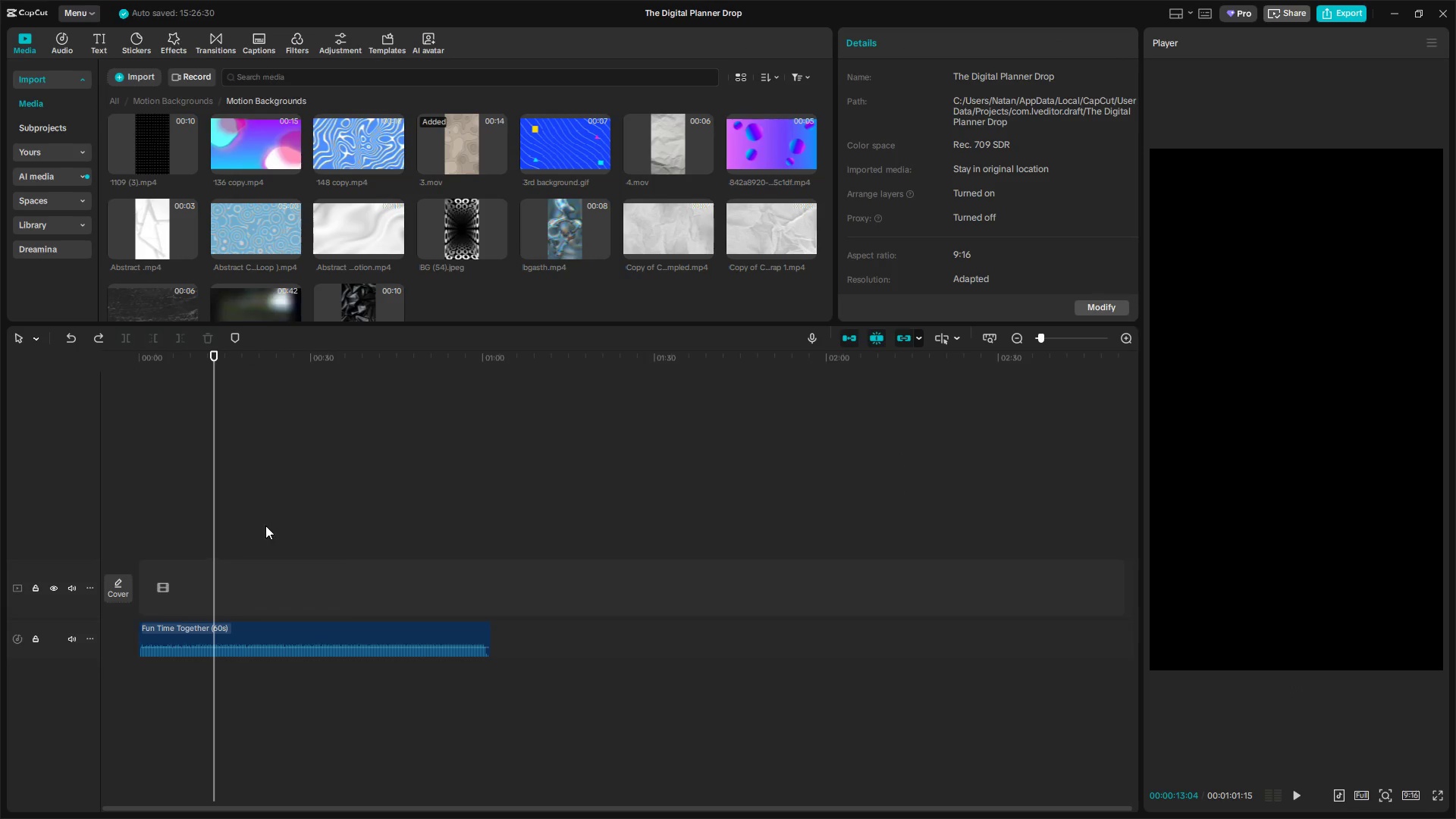 
key(Alt+Tab)
 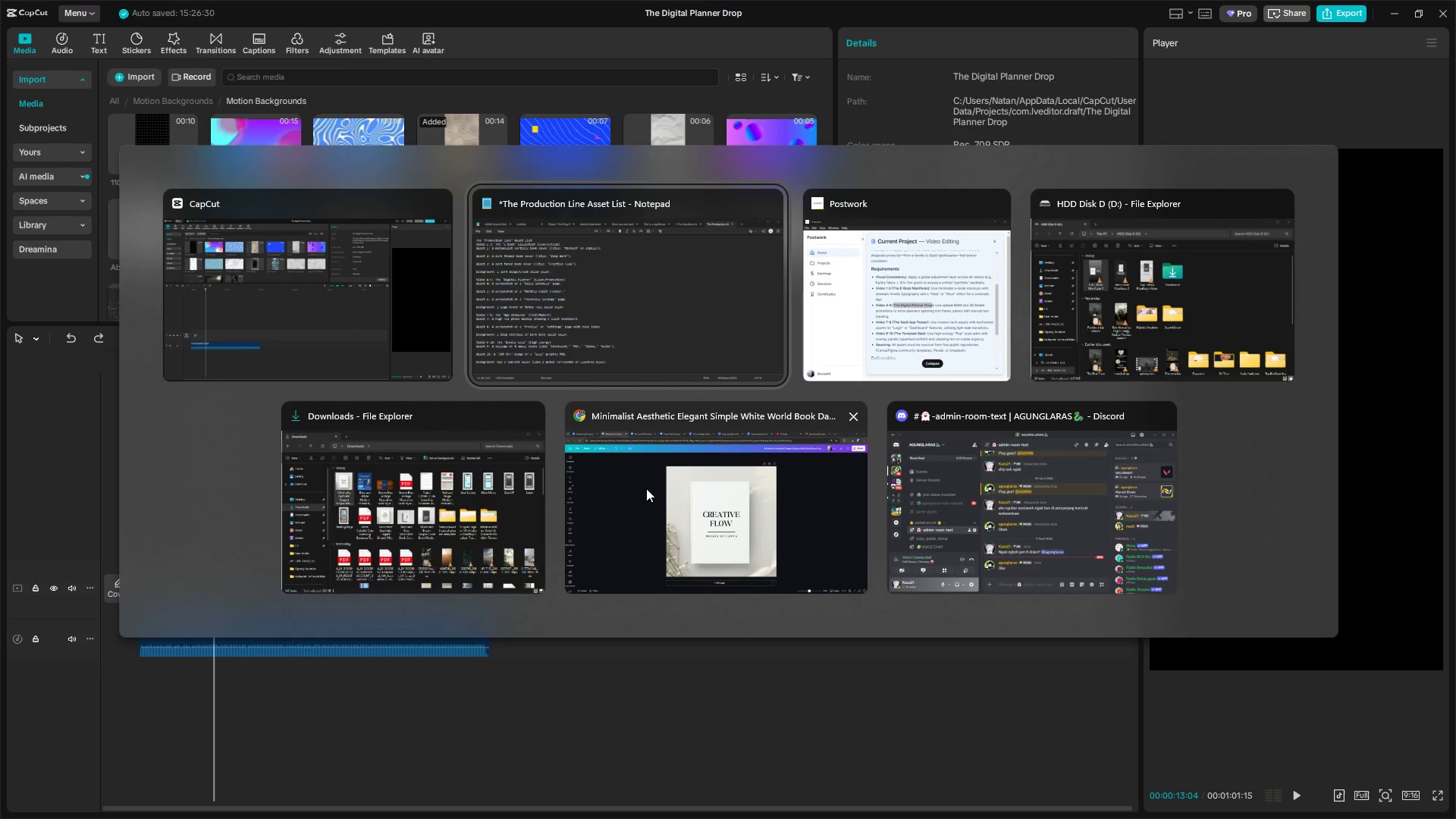 
left_click([336, 337])
 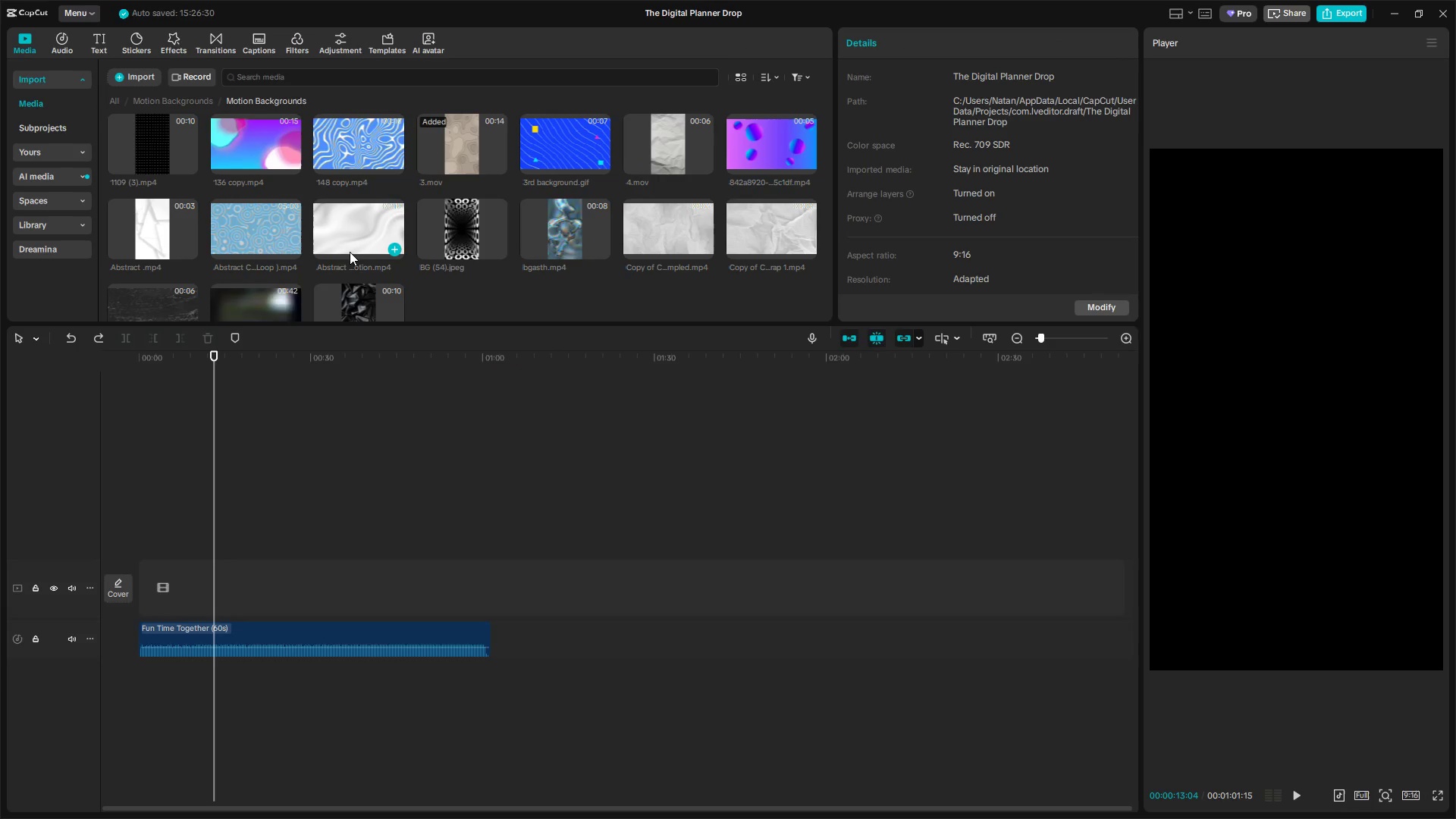 
left_click([337, 234])
 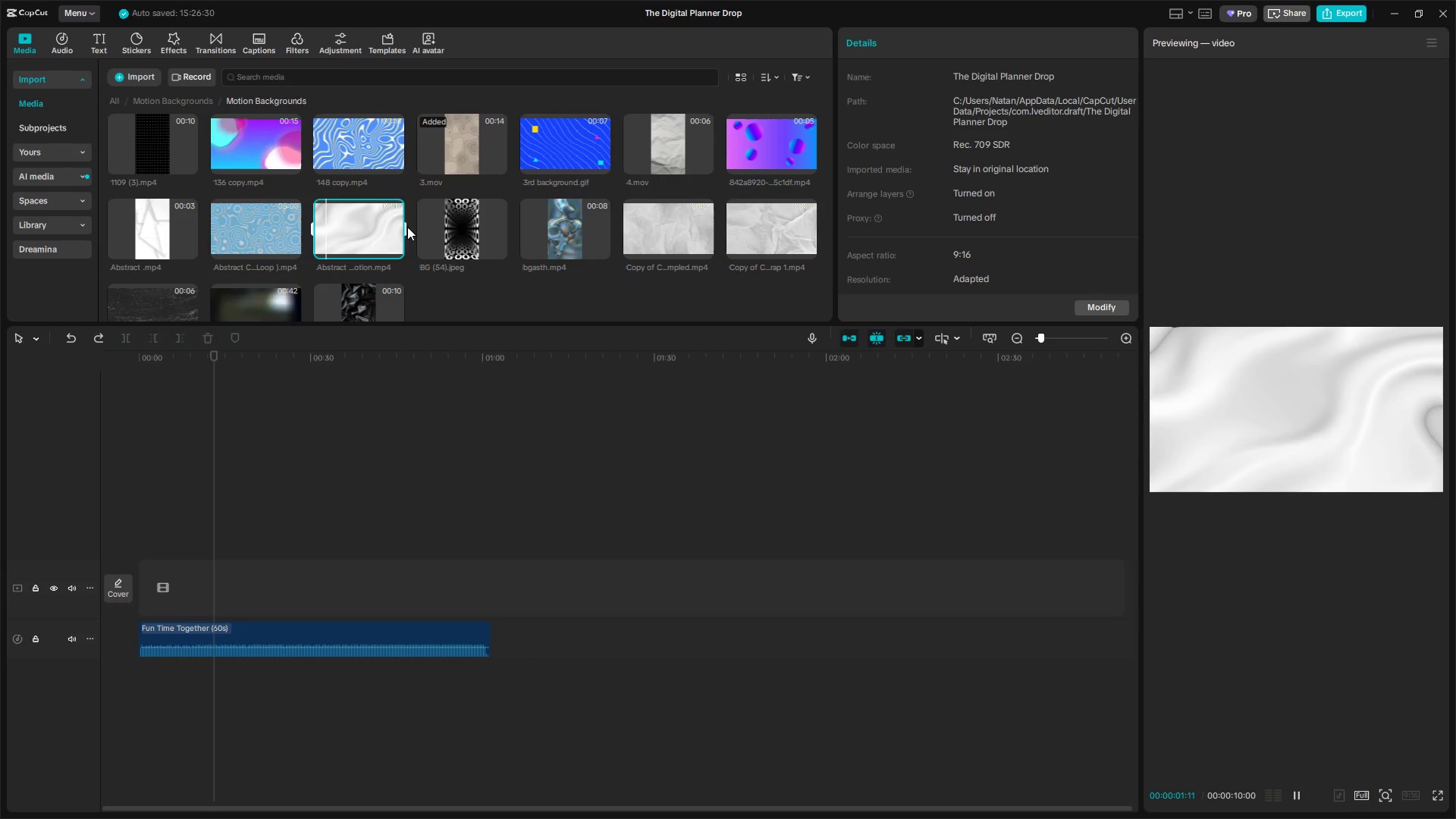 
left_click([680, 237])
 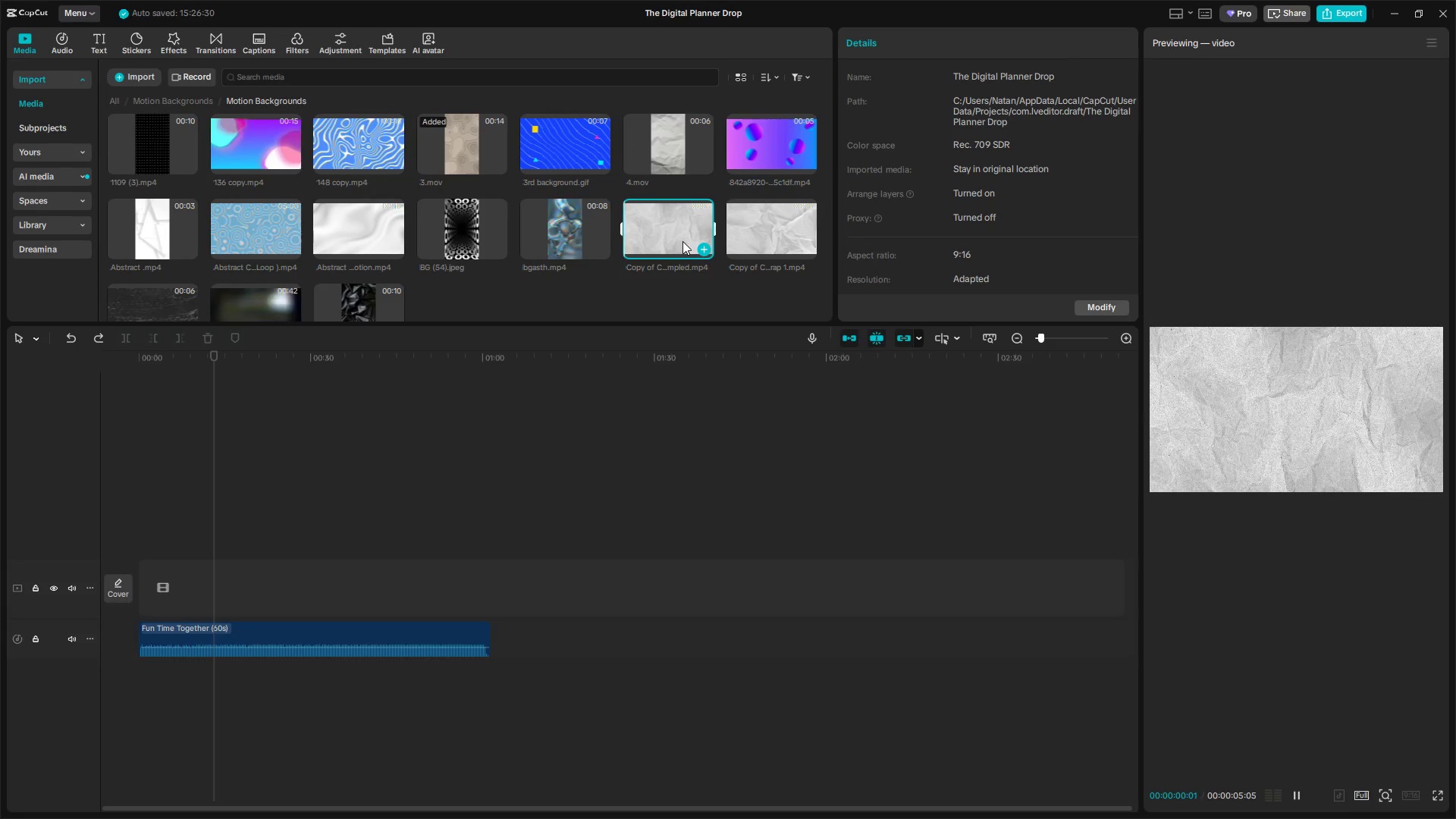 
left_click([795, 240])
 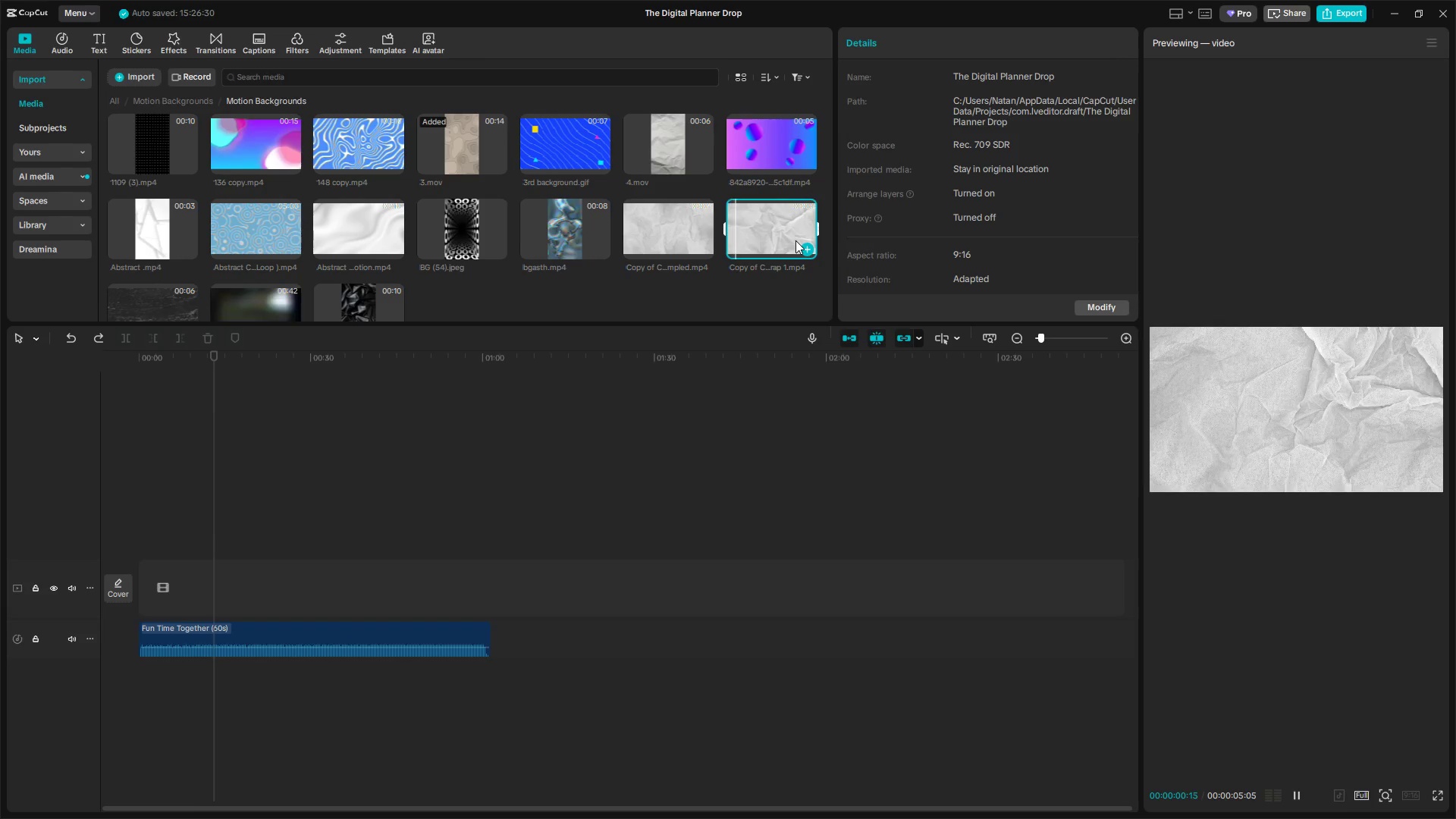 
left_click([641, 228])
 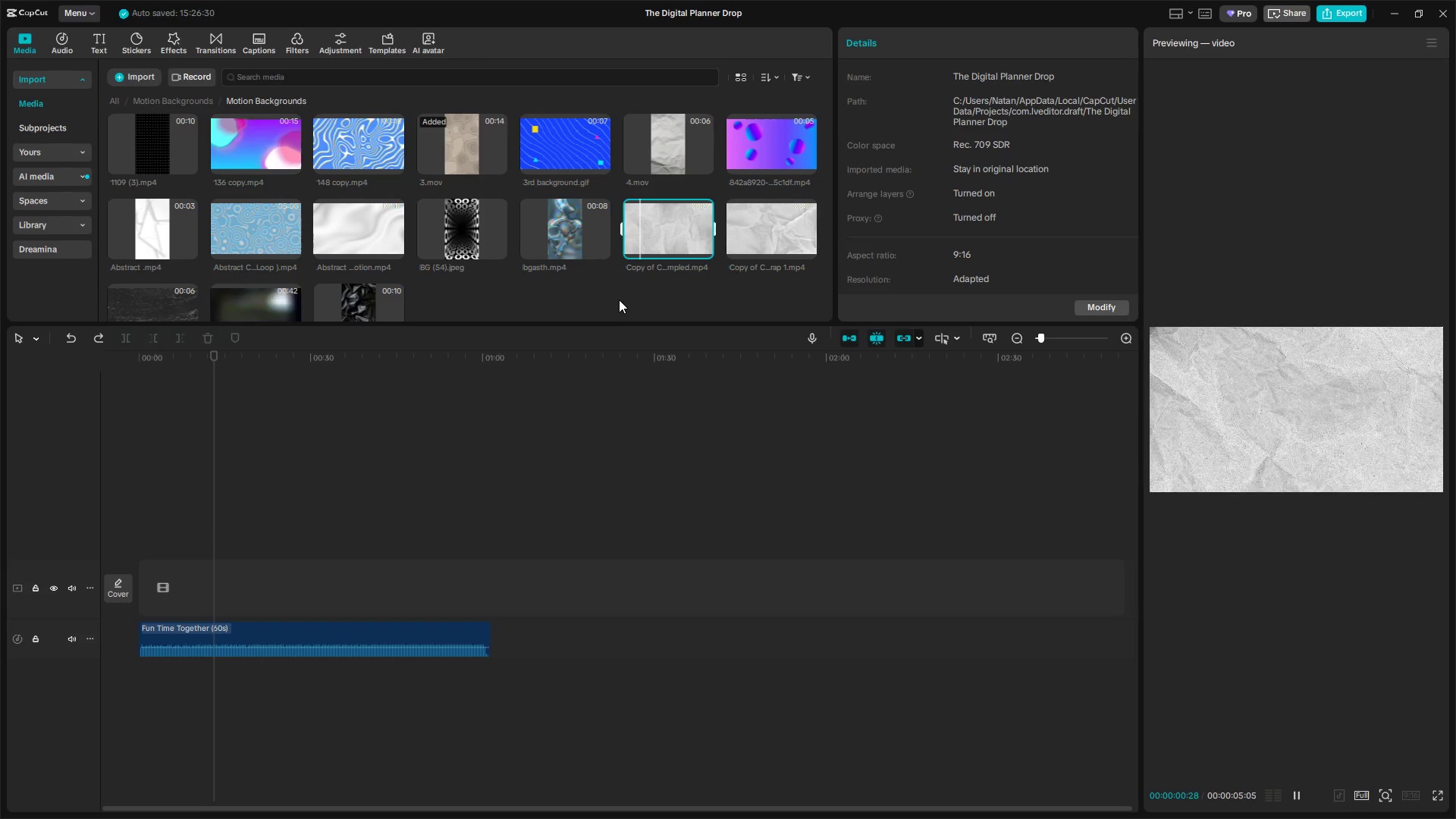 
left_click_drag(start_coordinate=[663, 231], to_coordinate=[266, 435])
 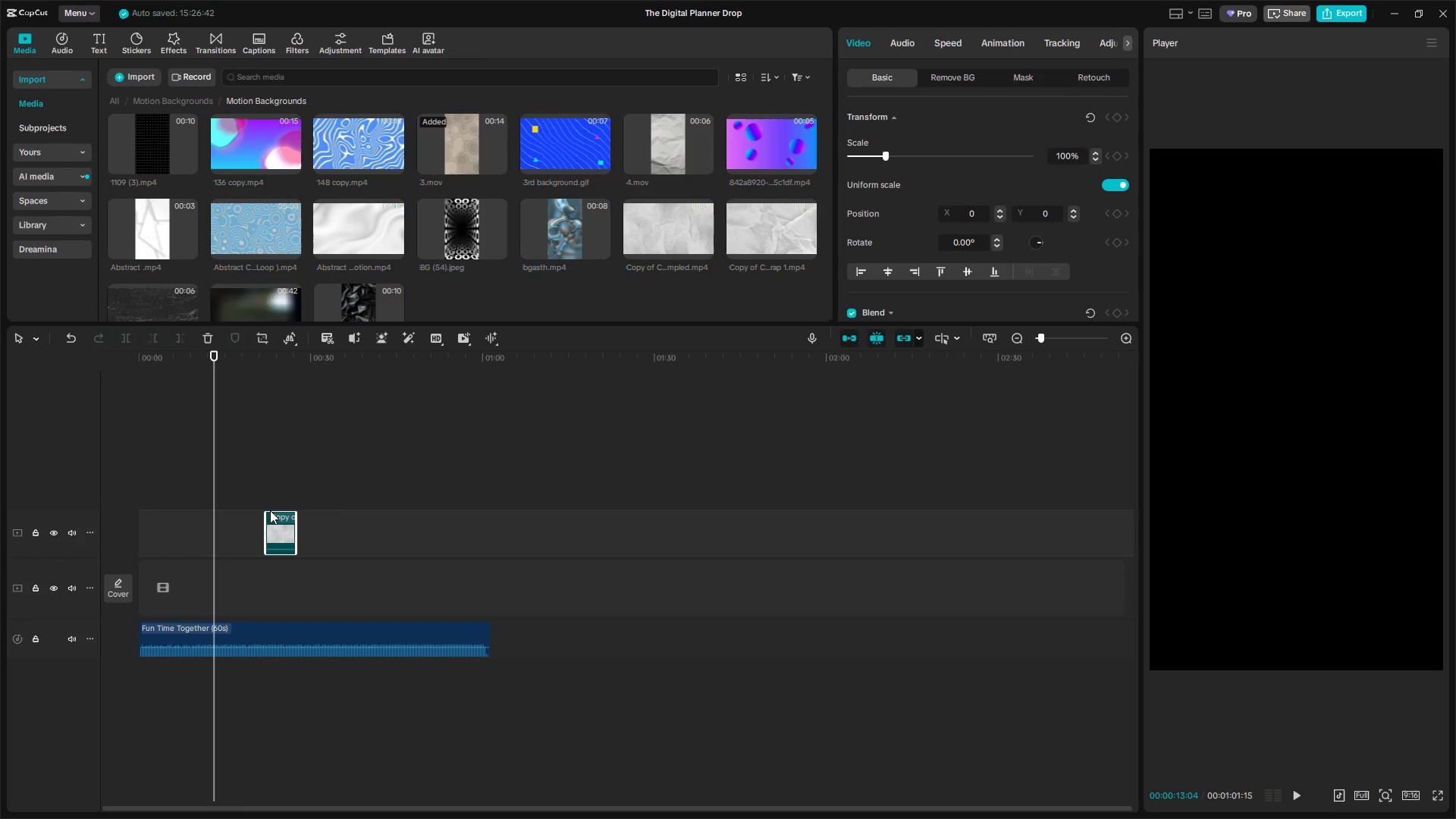 
left_click_drag(start_coordinate=[281, 528], to_coordinate=[146, 583])
 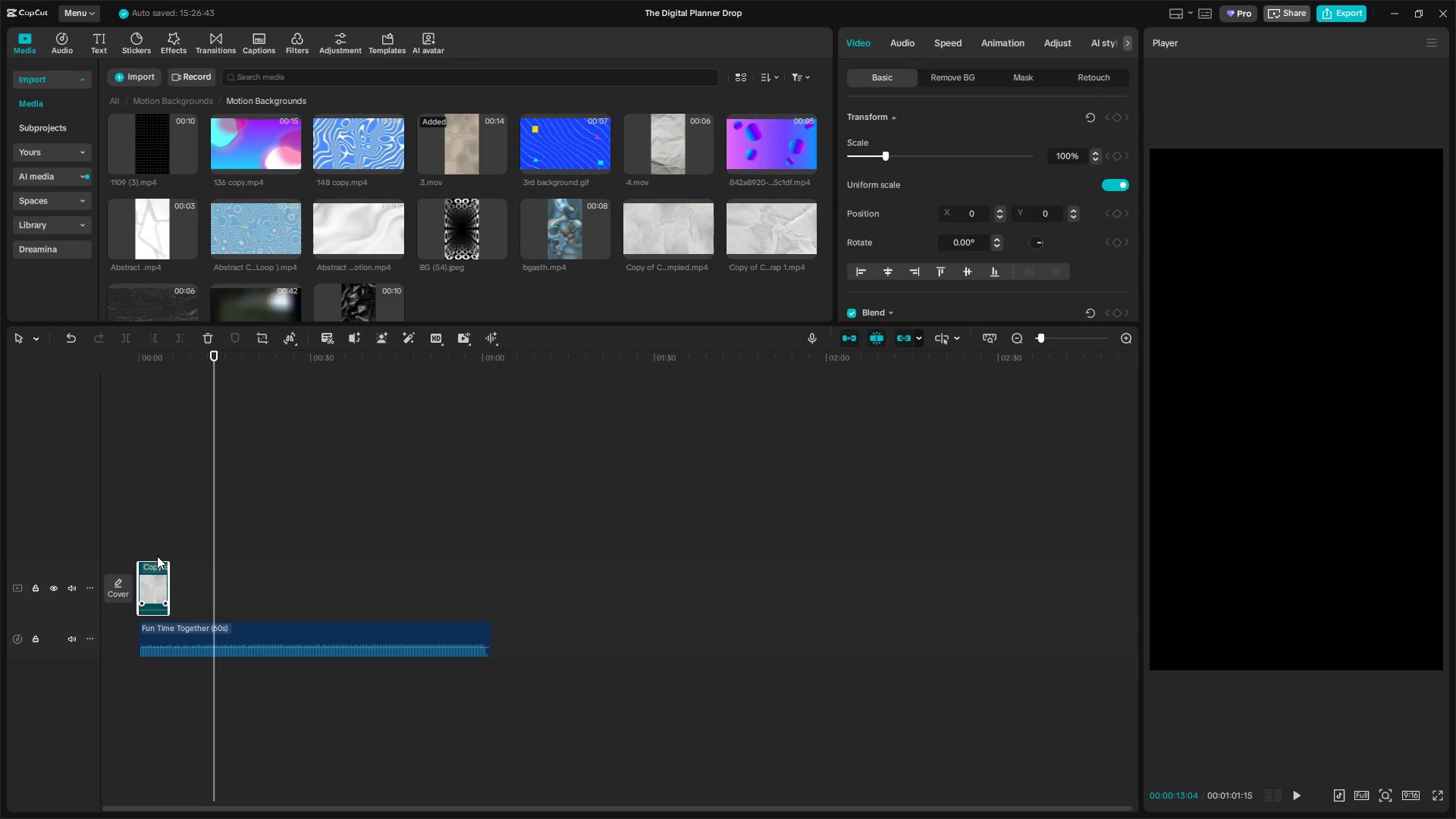 
left_click([150, 537])
 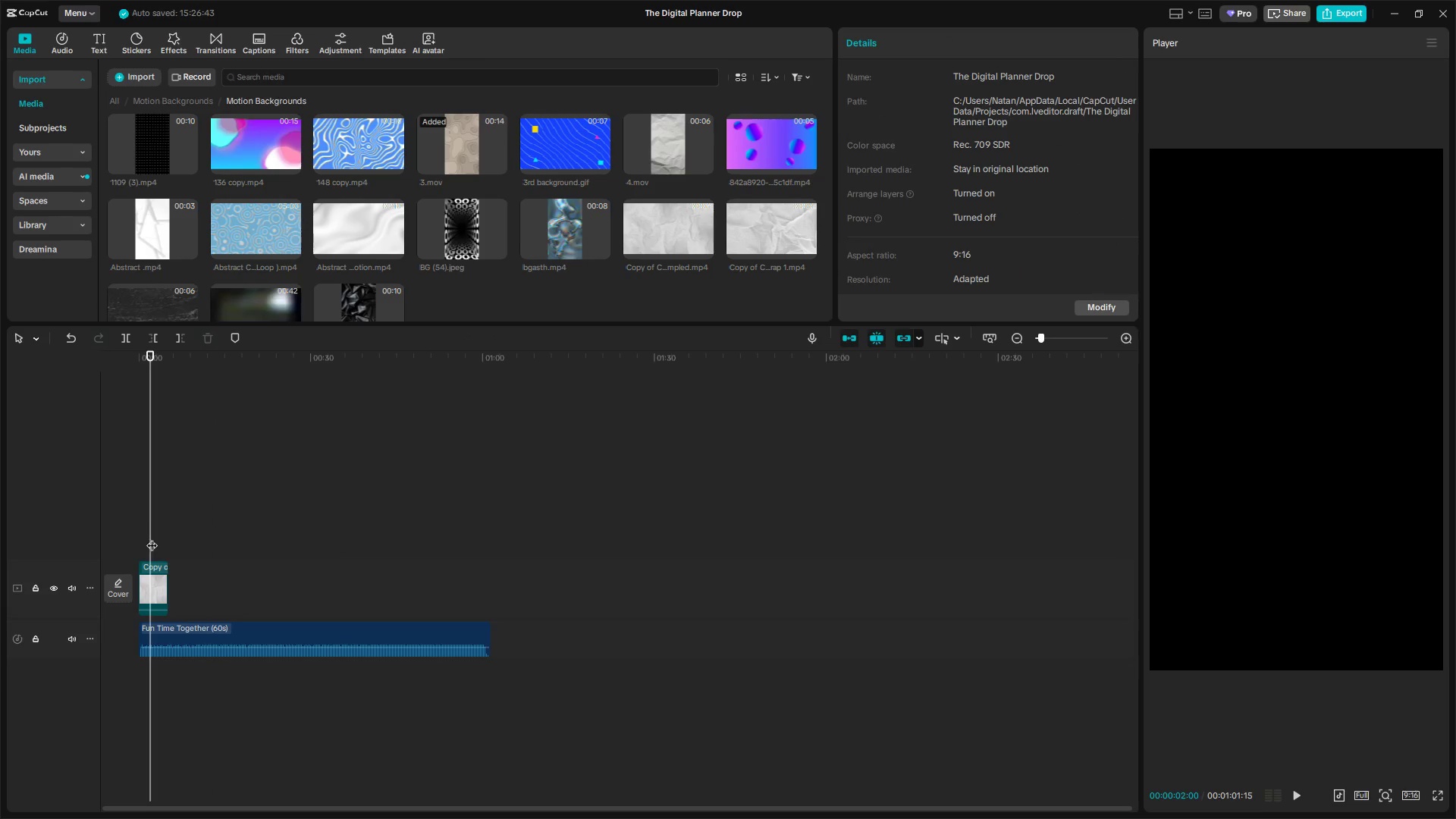 
left_click_drag(start_coordinate=[152, 540], to_coordinate=[111, 557])
 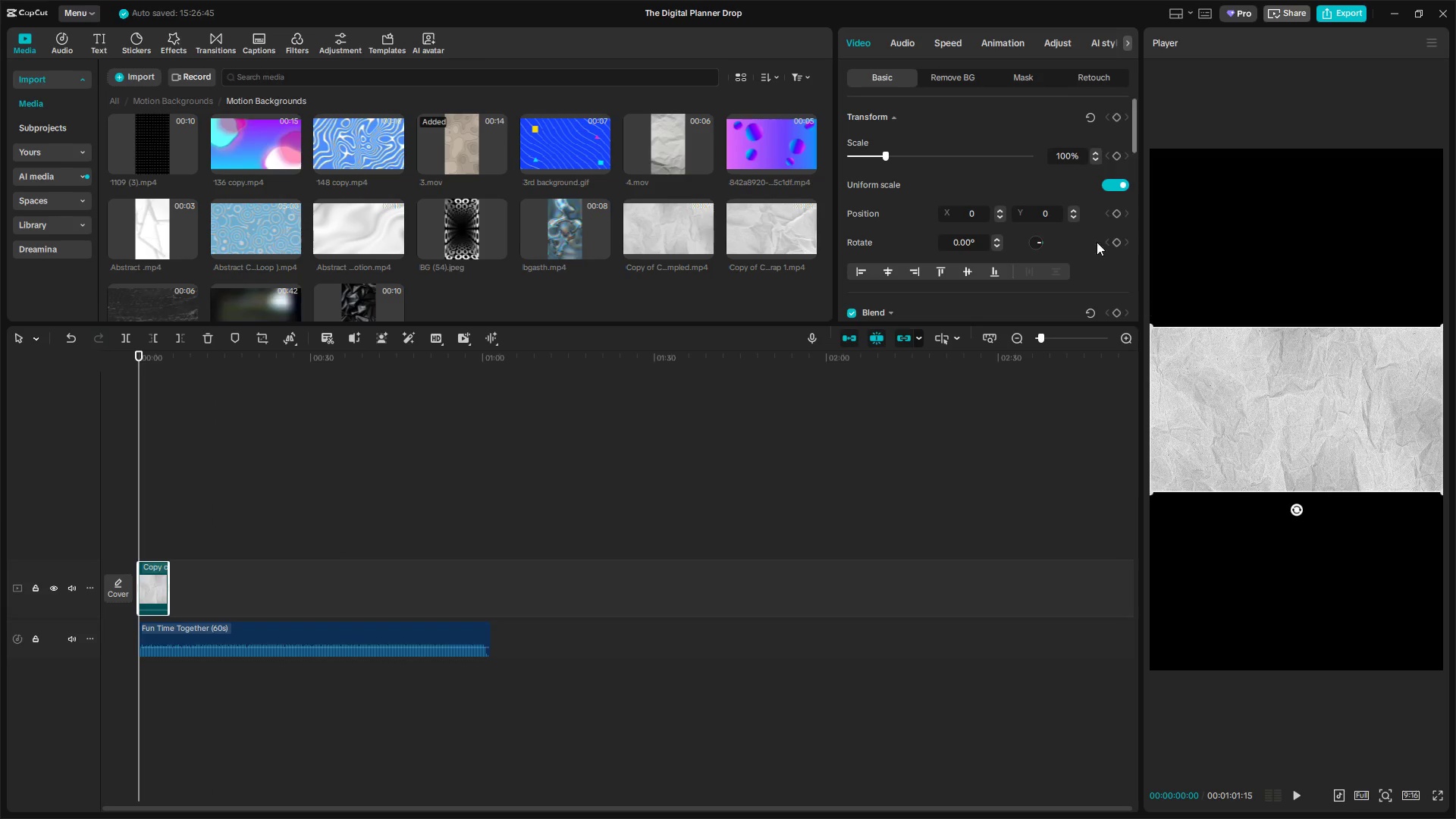 
left_click_drag(start_coordinate=[890, 152], to_coordinate=[964, 154])
 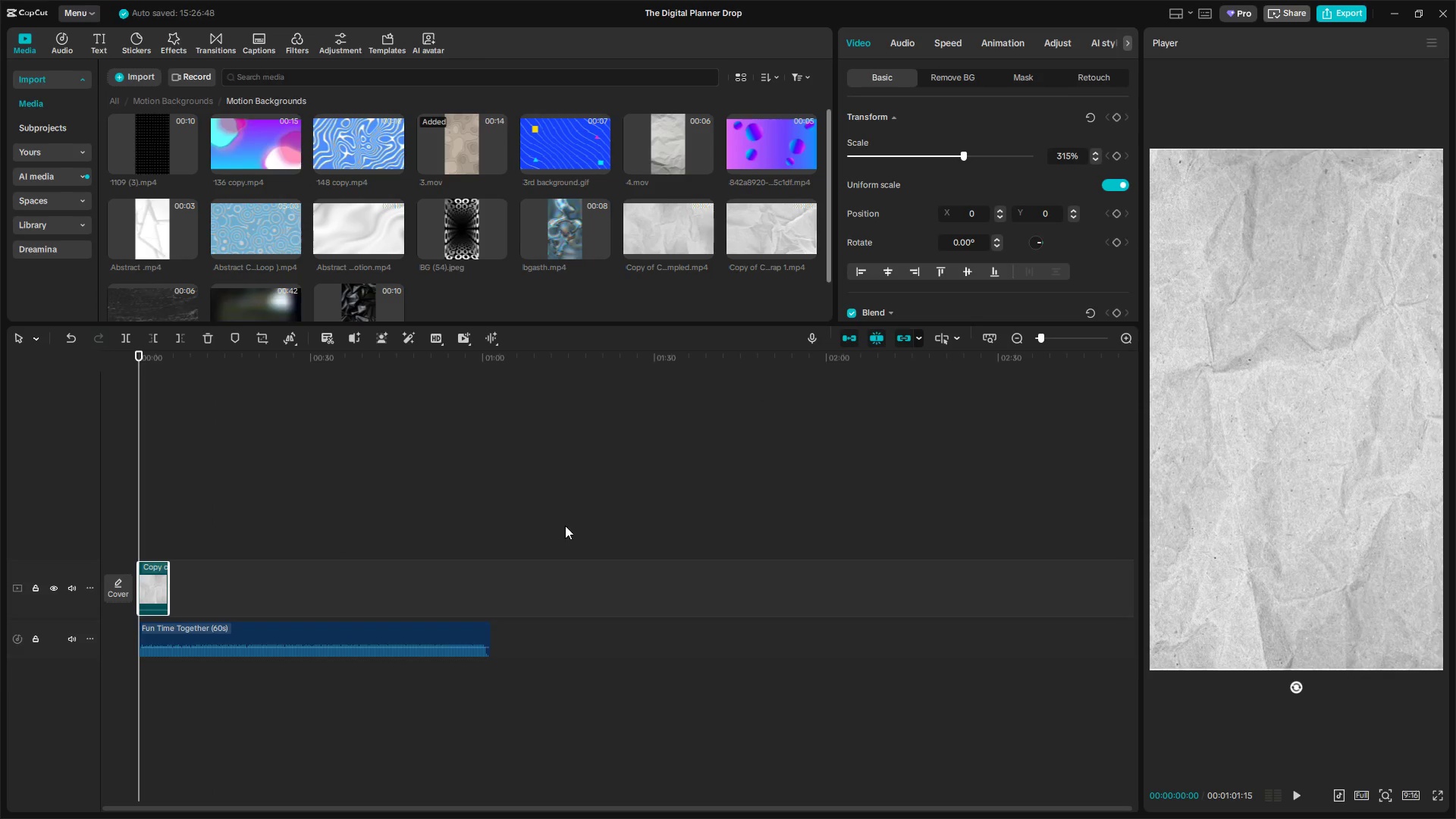 
key(Space)
 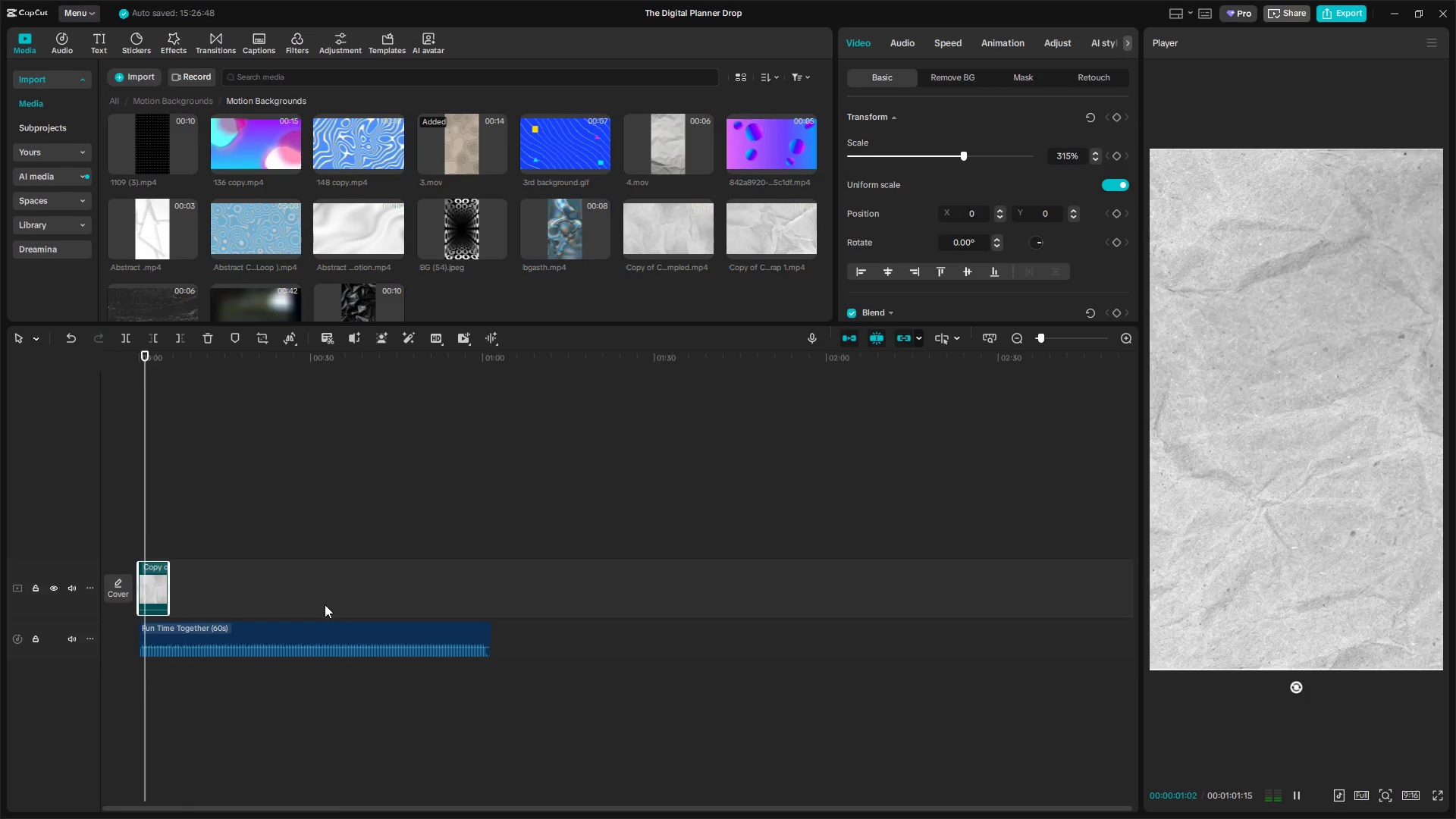 
hold_key(key=ControlLeft, duration=1.22)
scroll: coordinate [245, 657], scroll_direction: up, amount: 15.0
 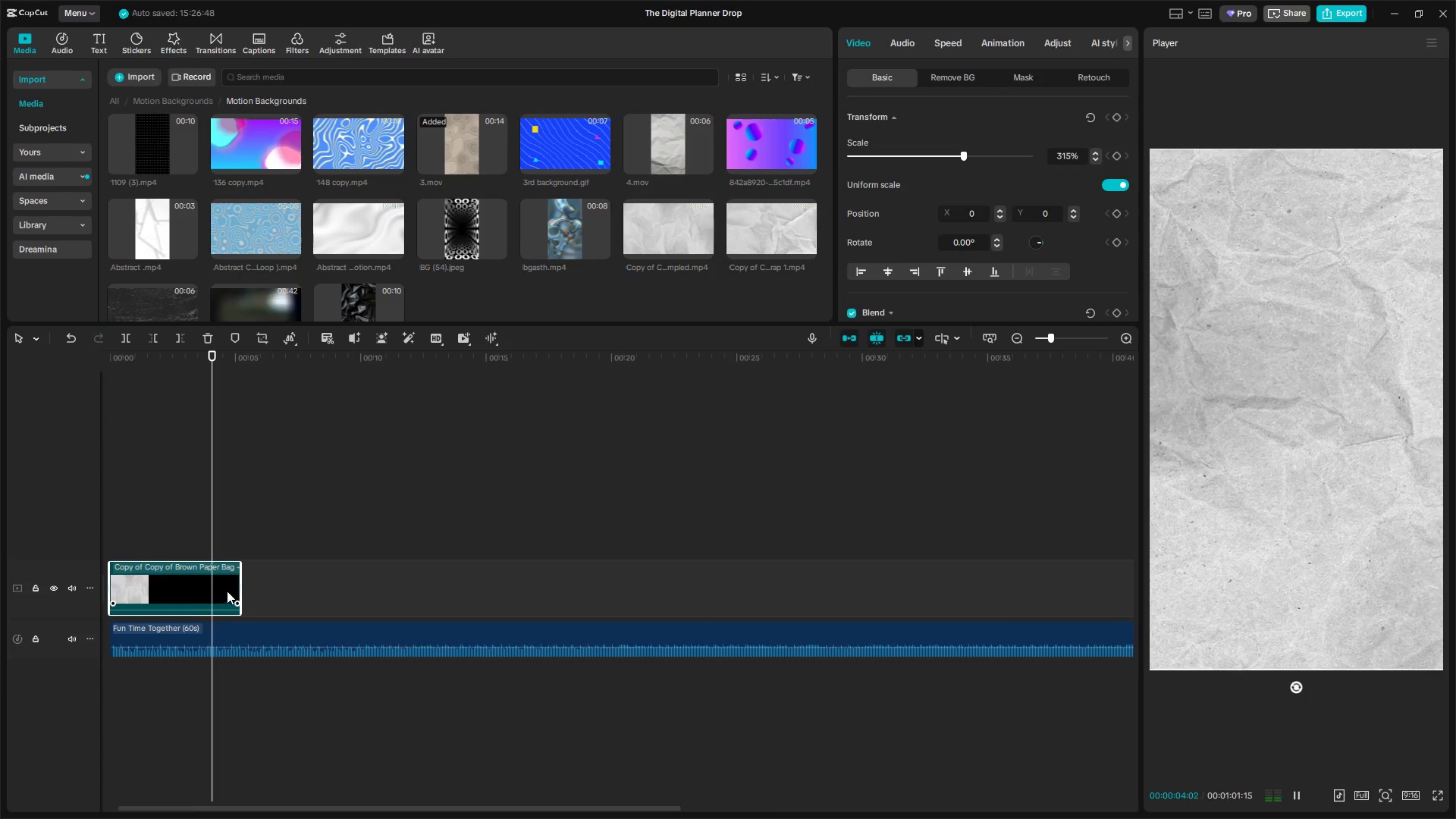 
left_click_drag(start_coordinate=[228, 532], to_coordinate=[240, 534])
 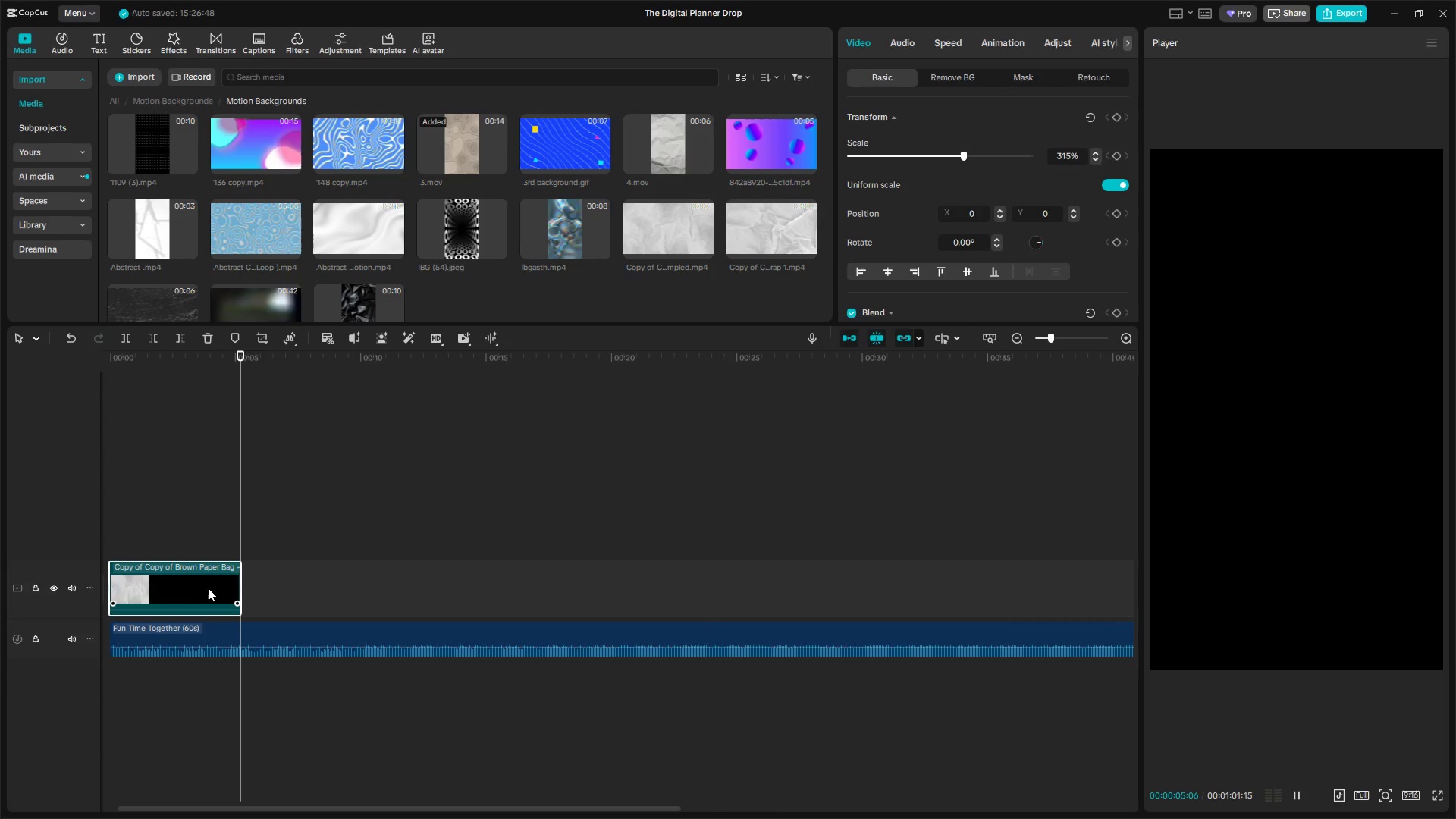 
left_click([208, 588])
 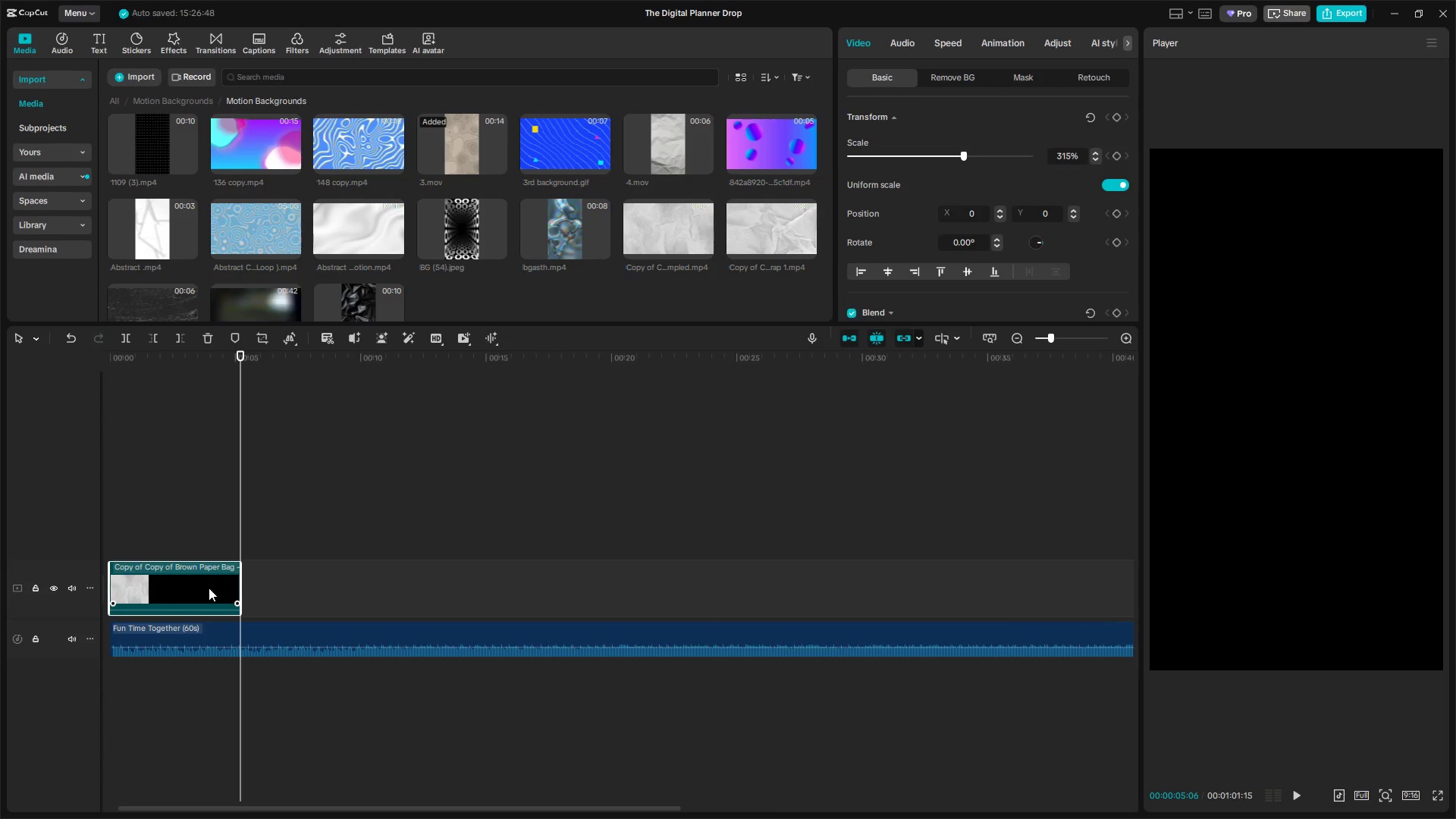 
key(Control+C)
 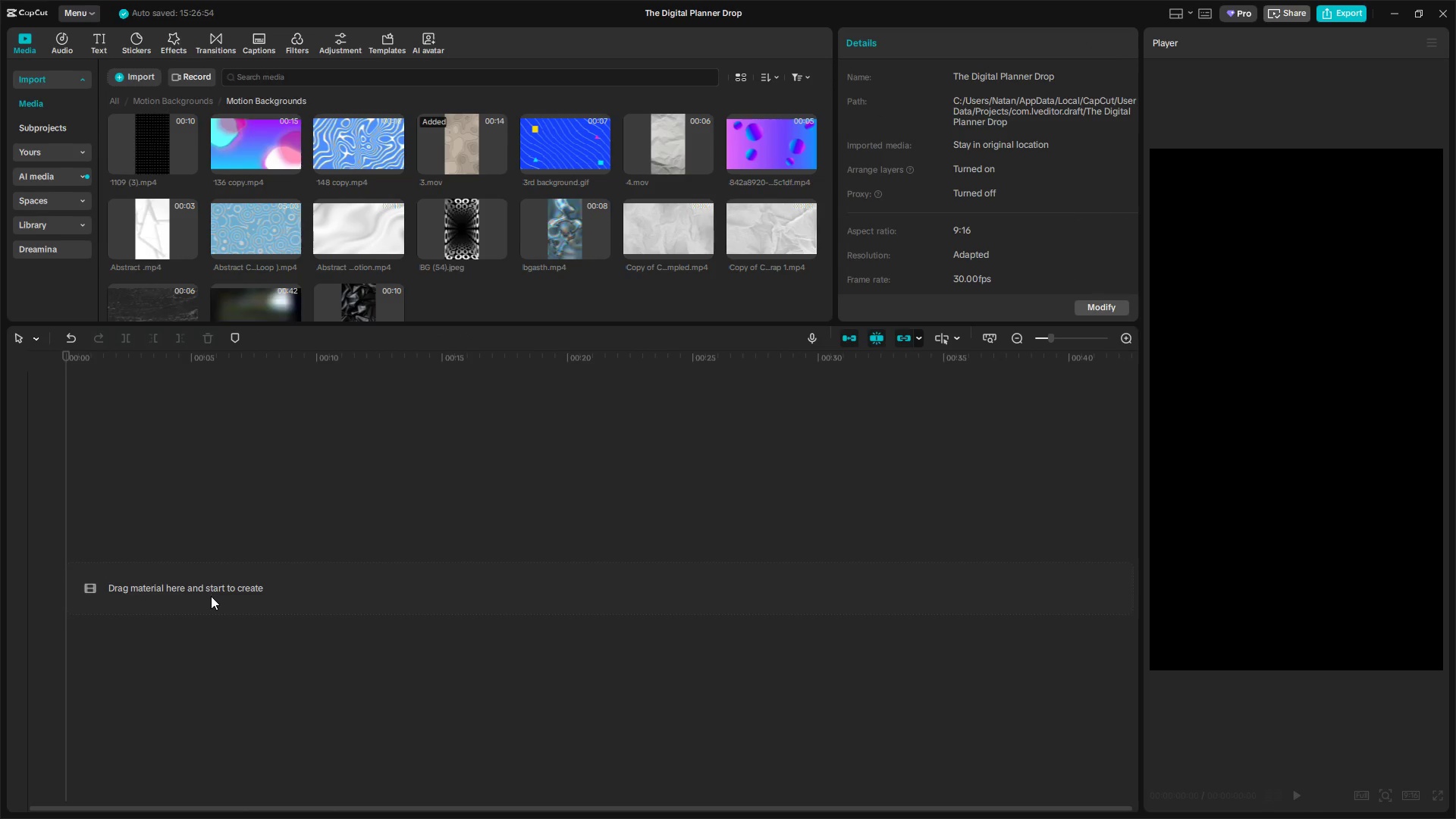 
key(Control+X)
 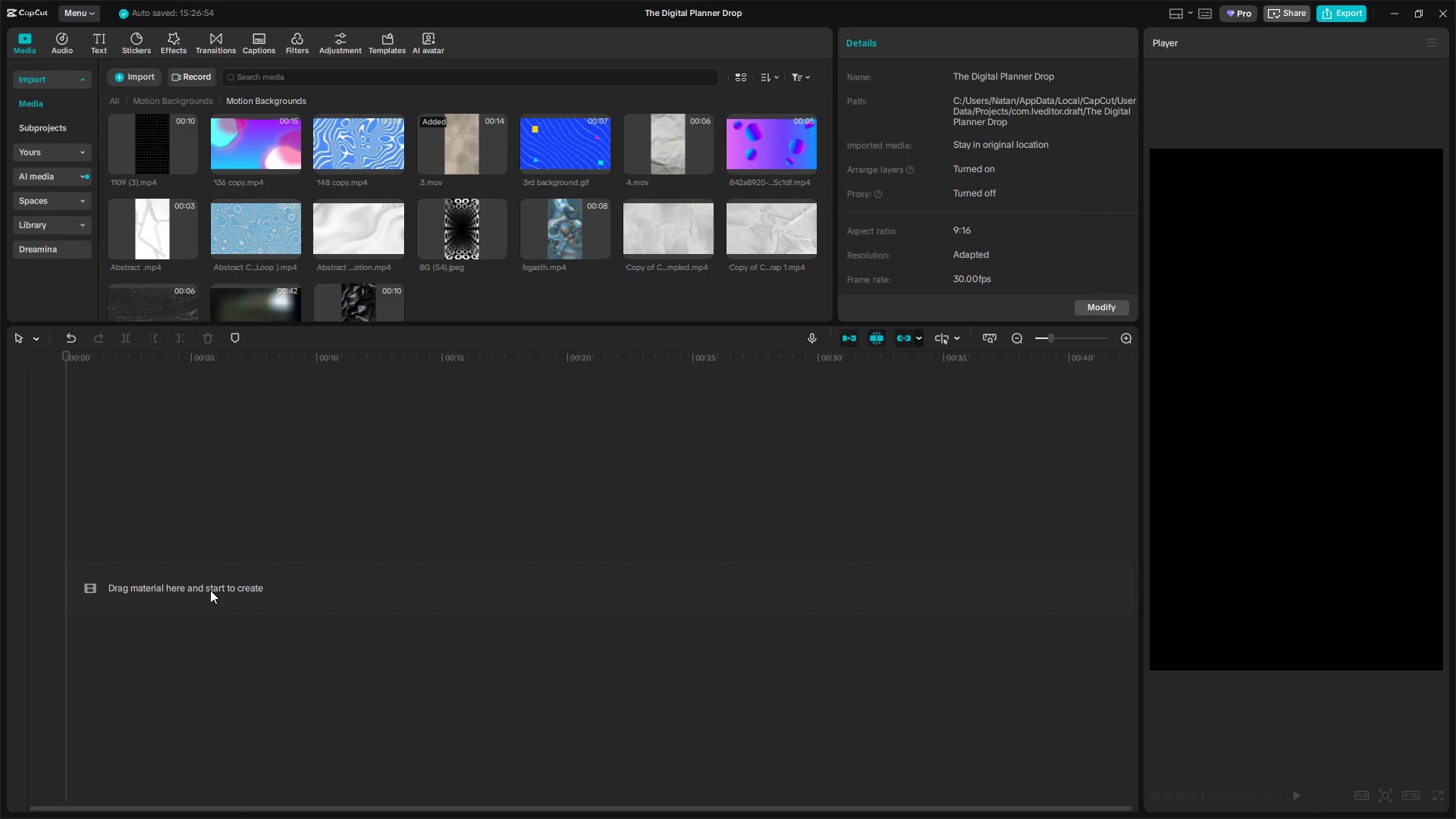 
key(Control+Z)
 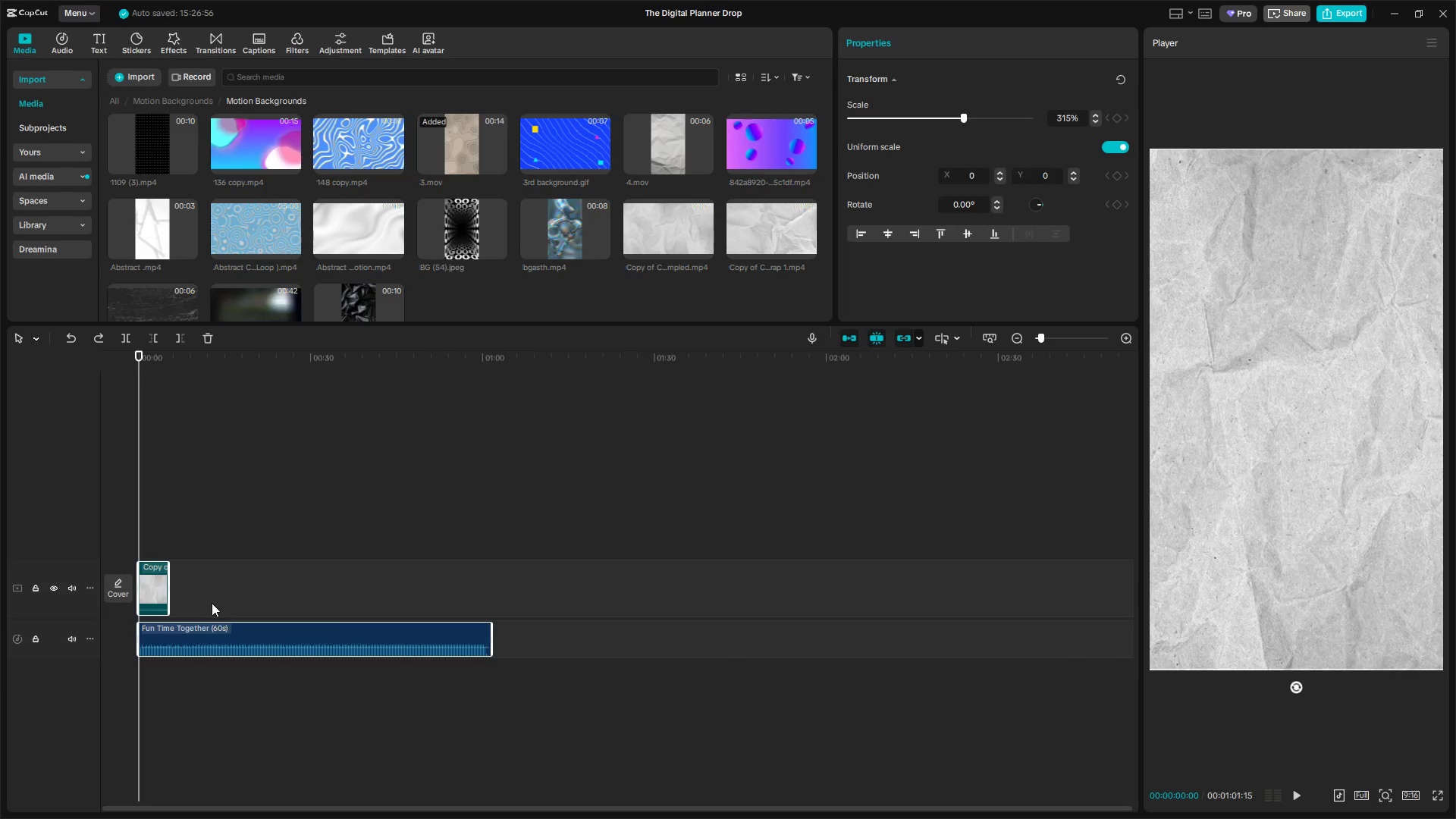 
key(Control+C)
 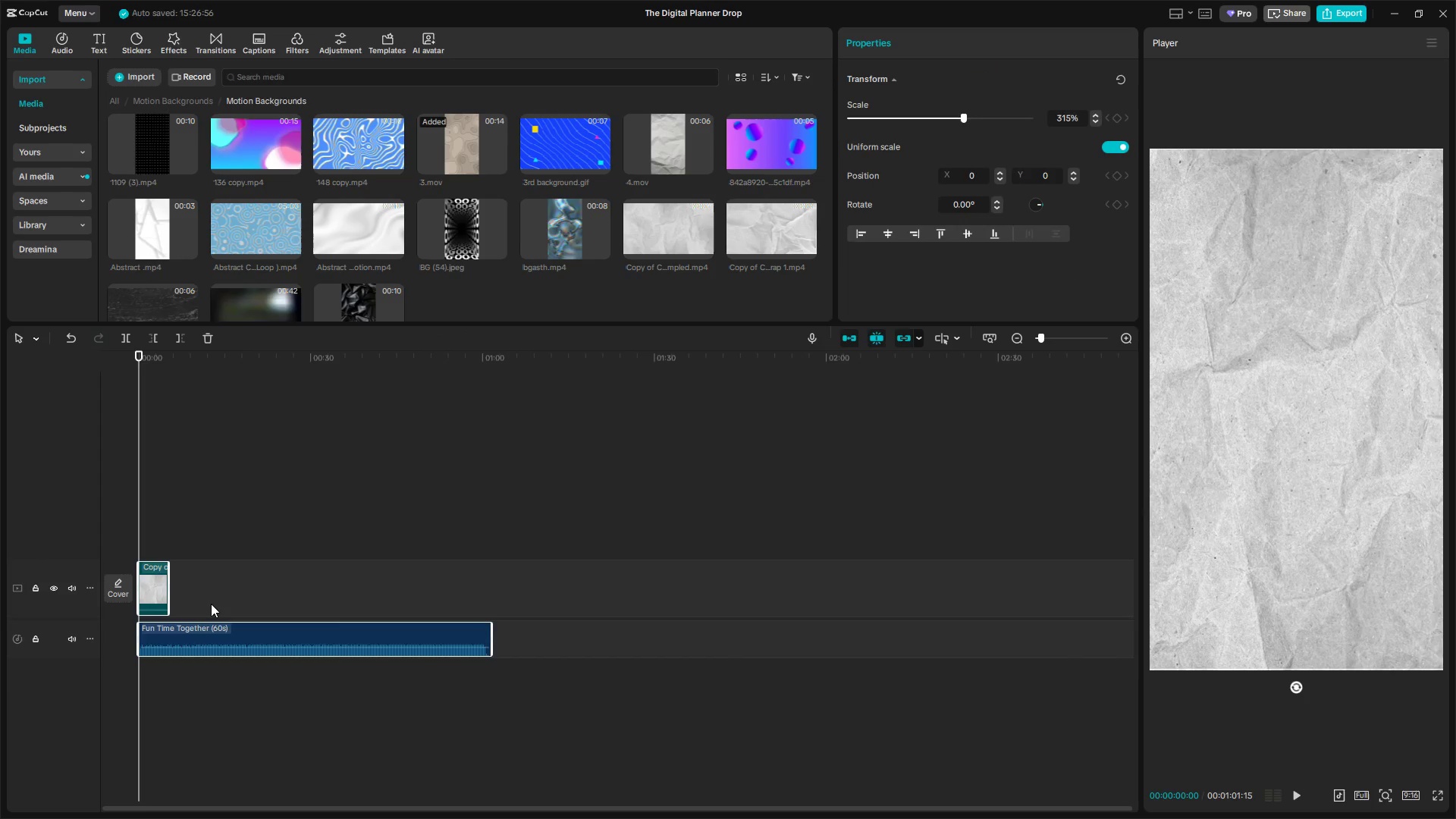 
key(Control+C)
 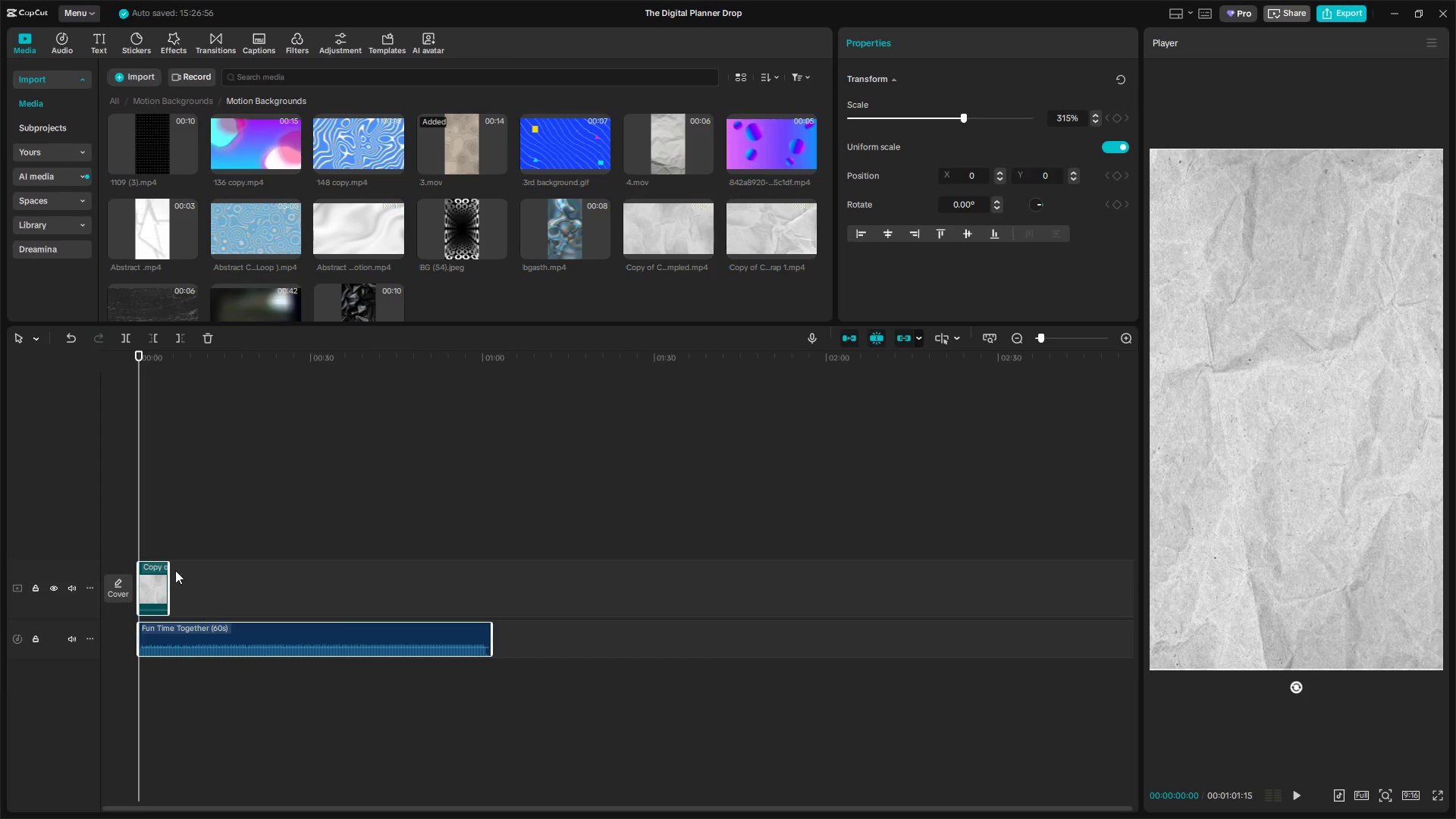 
left_click([165, 545])
 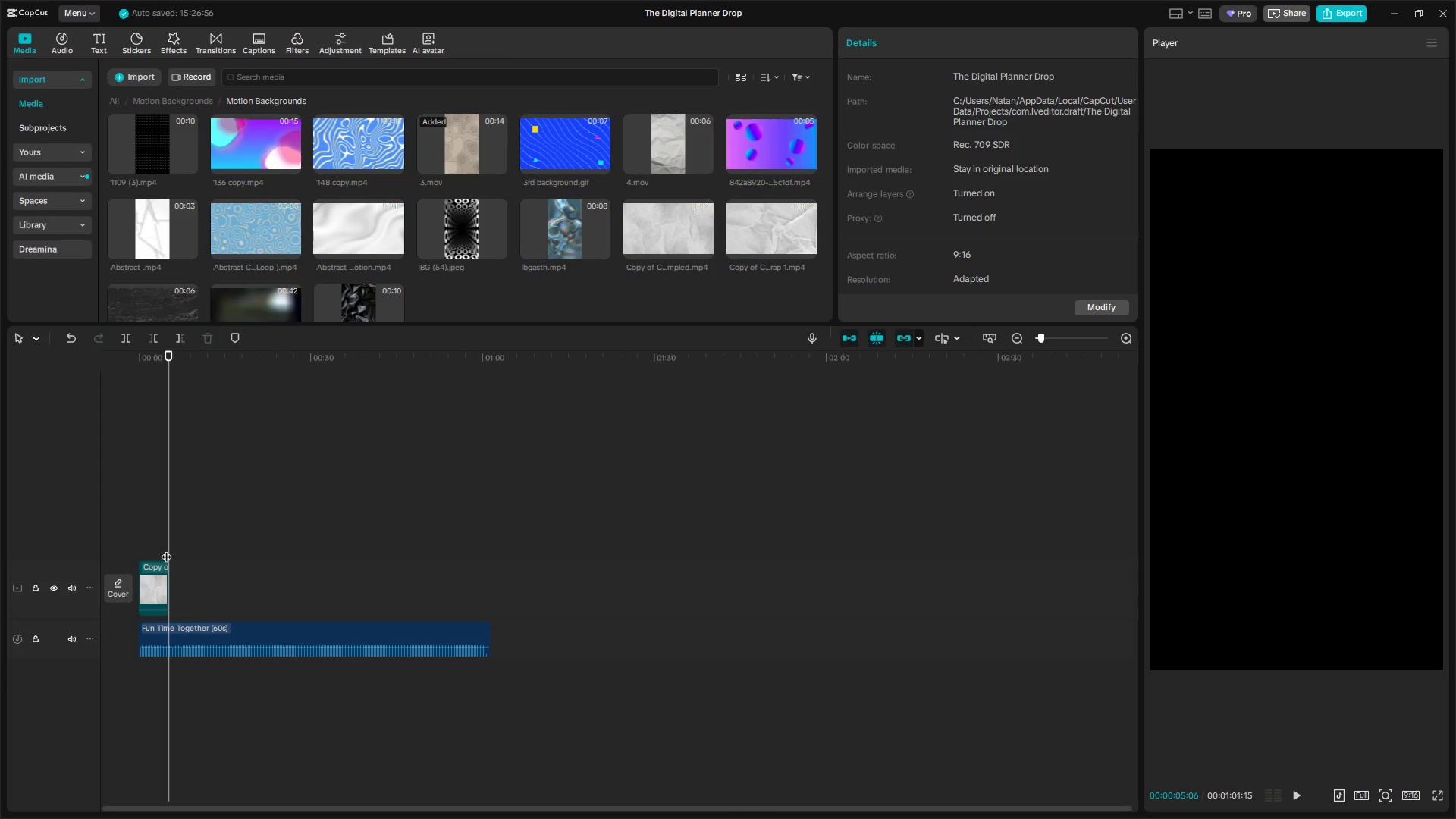 
left_click([153, 577])
 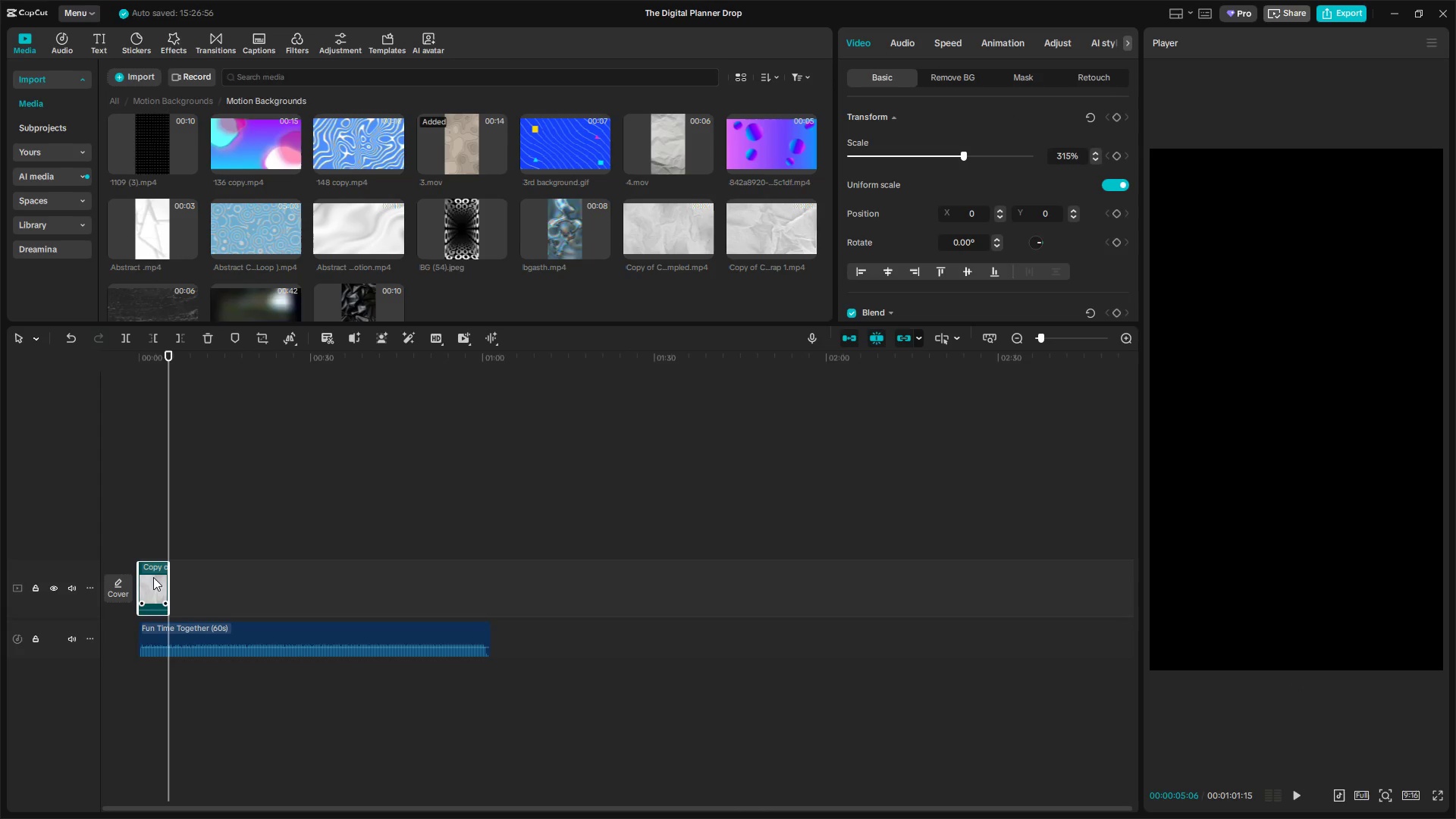 
key(Control+C)
 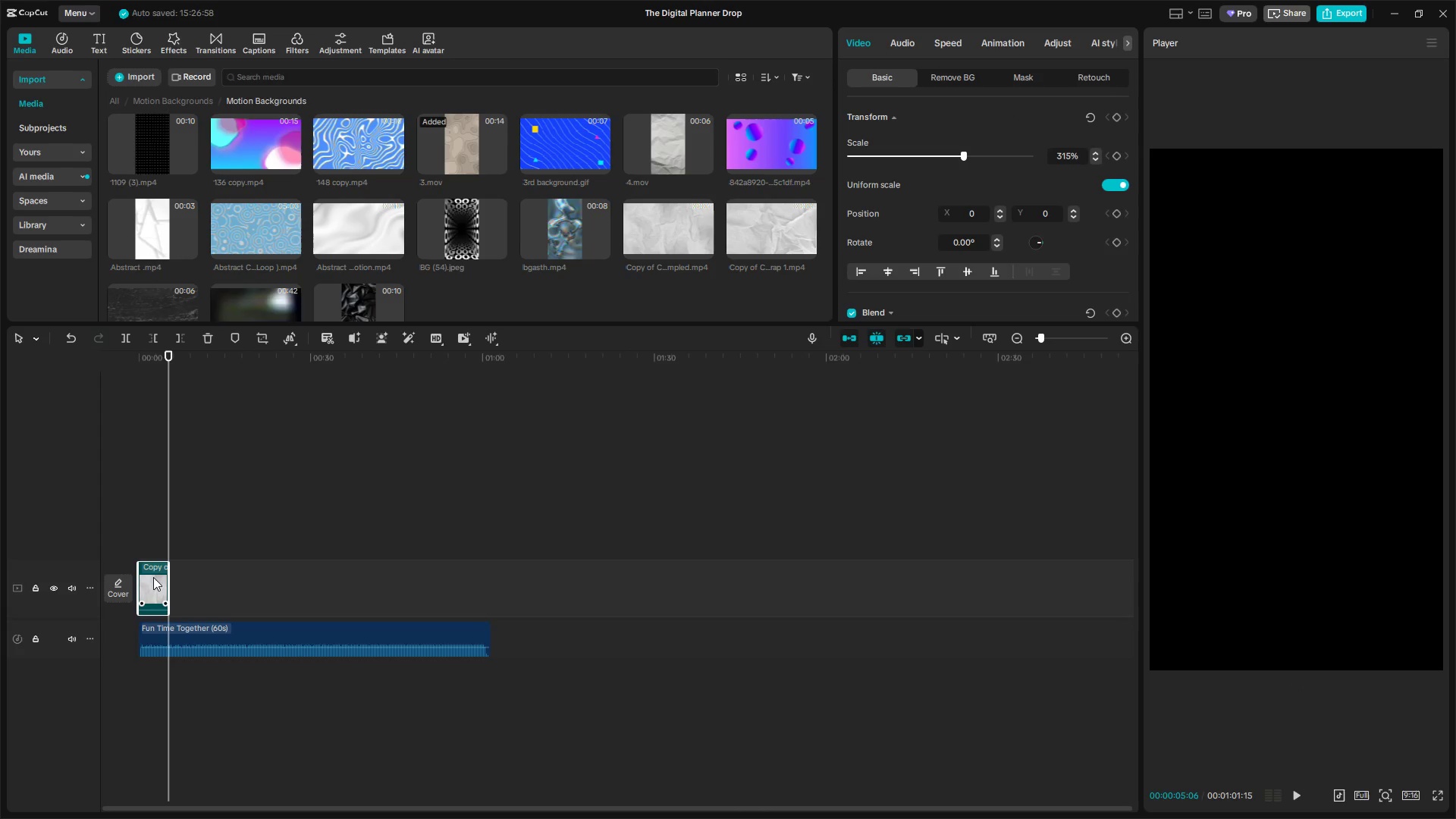 
key(Control+C)
 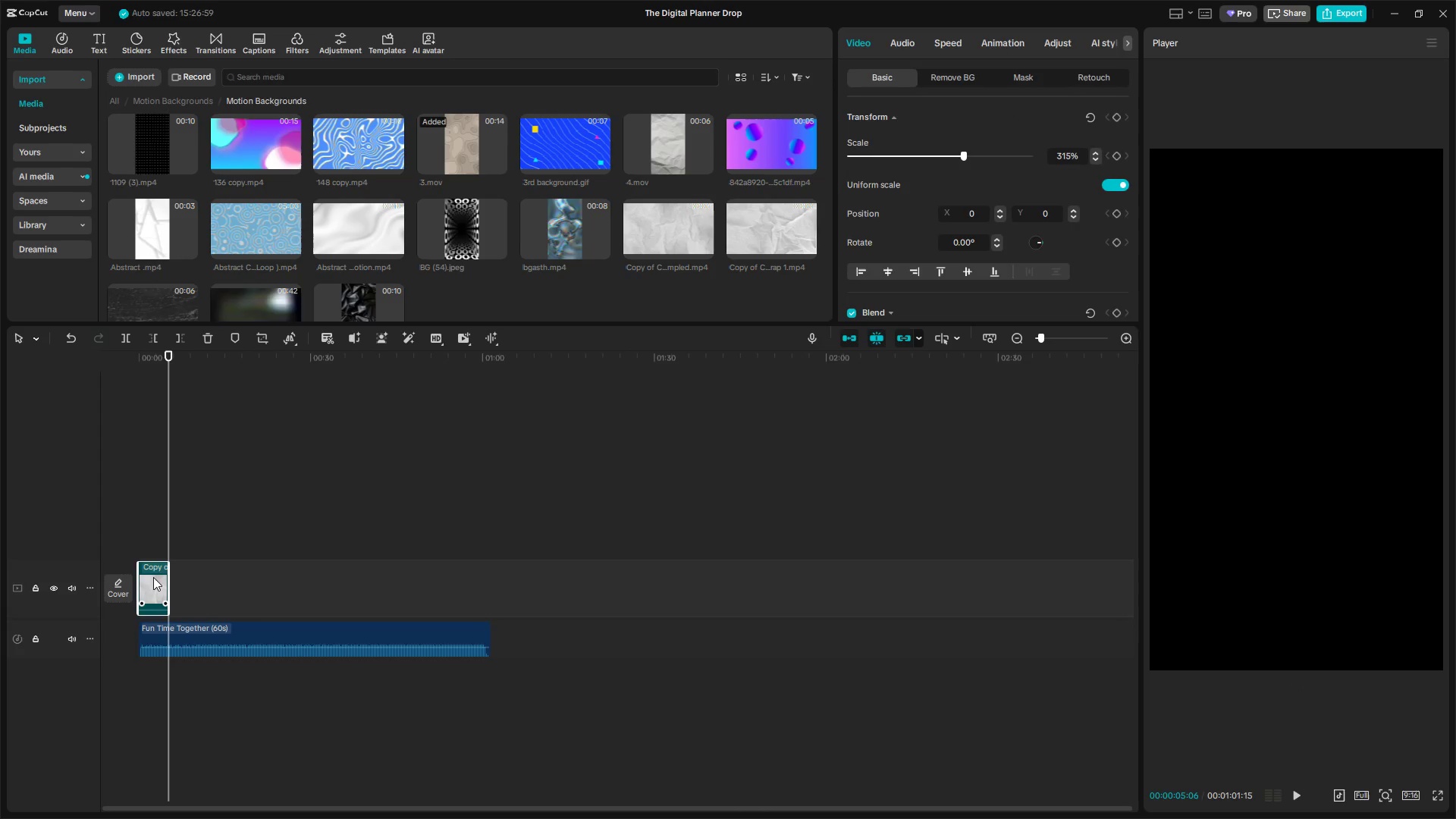 
key(Control+V)
 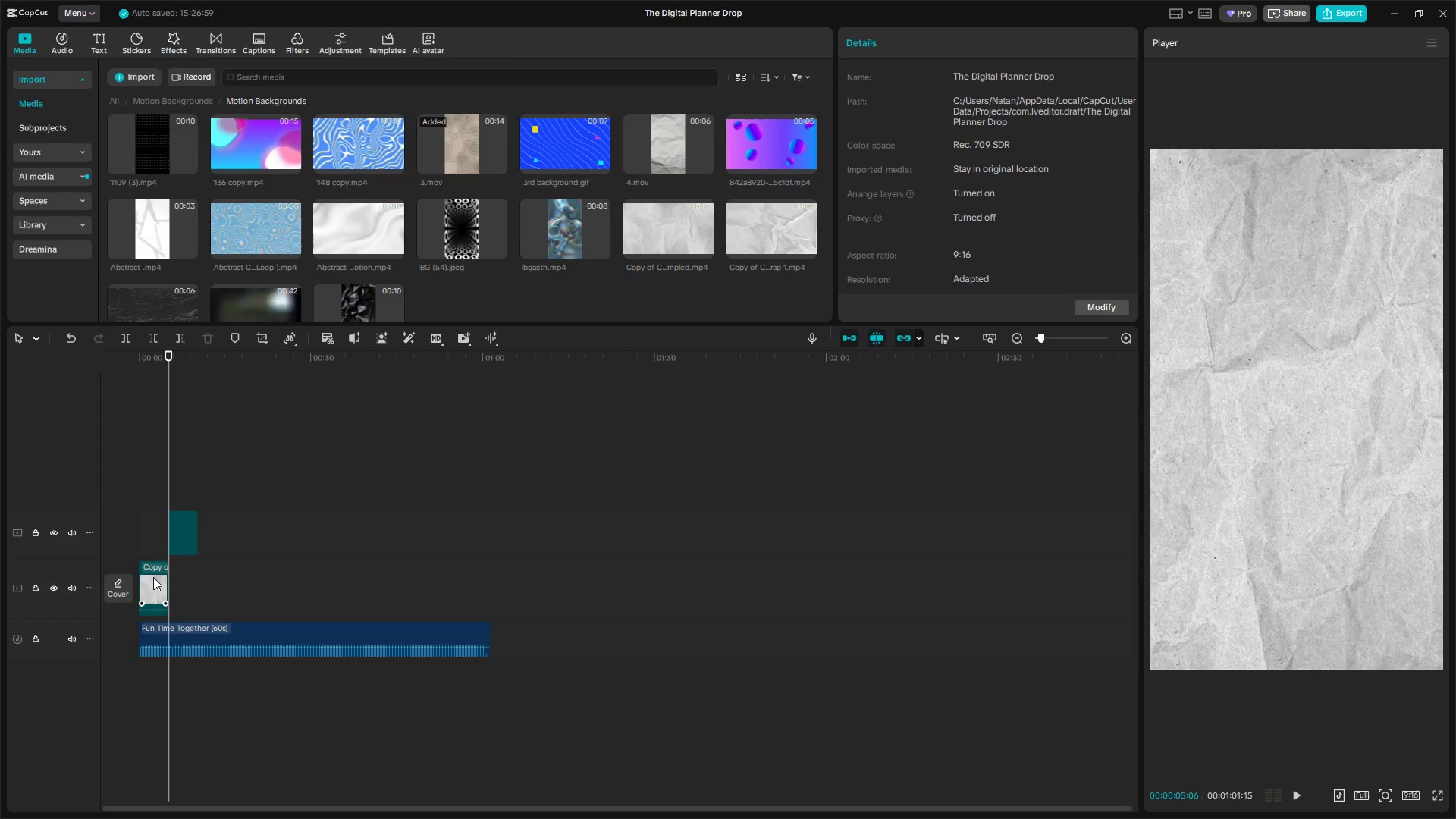 
key(Control+V)
 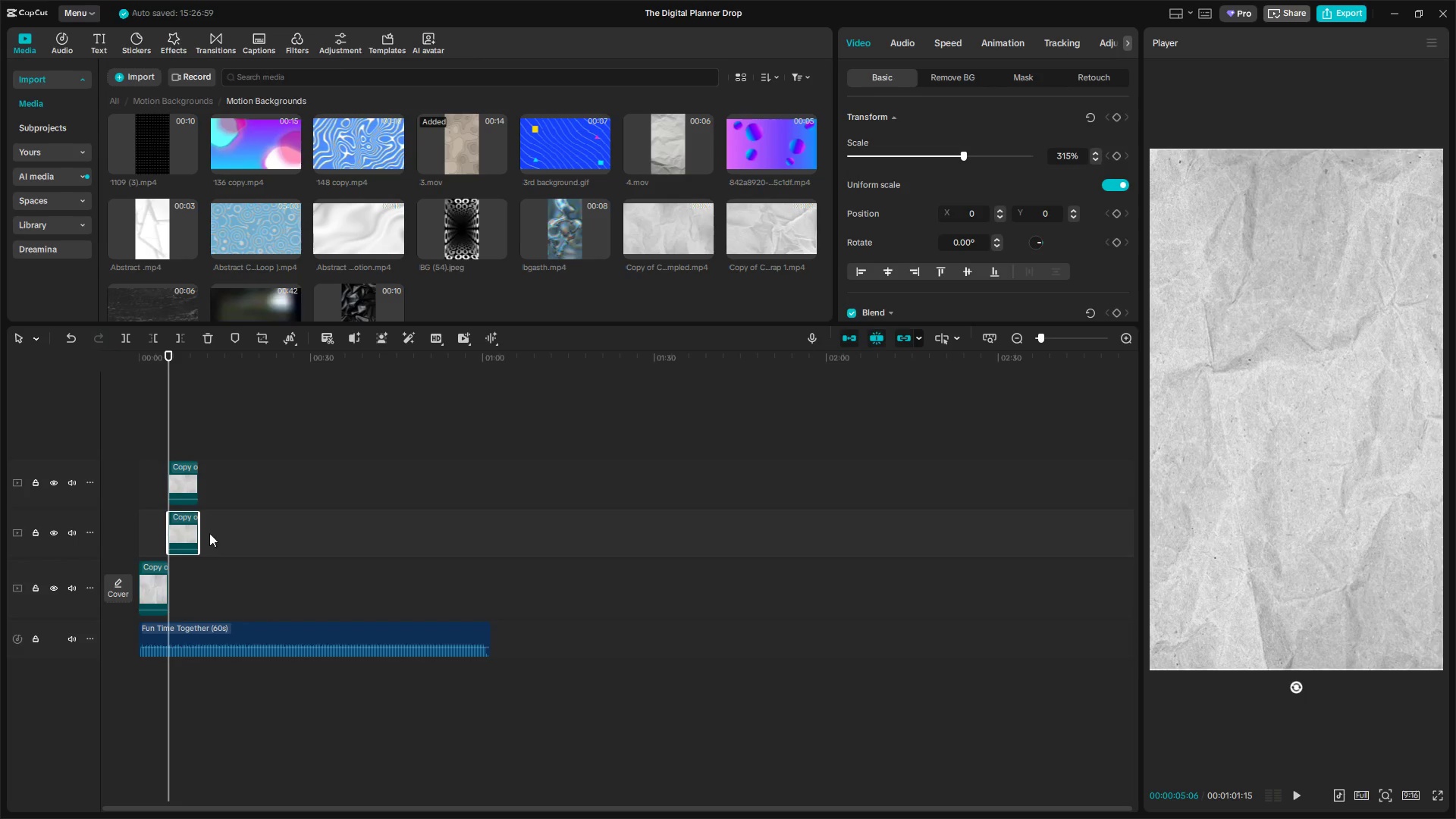 
left_click_drag(start_coordinate=[193, 485], to_coordinate=[229, 599])
 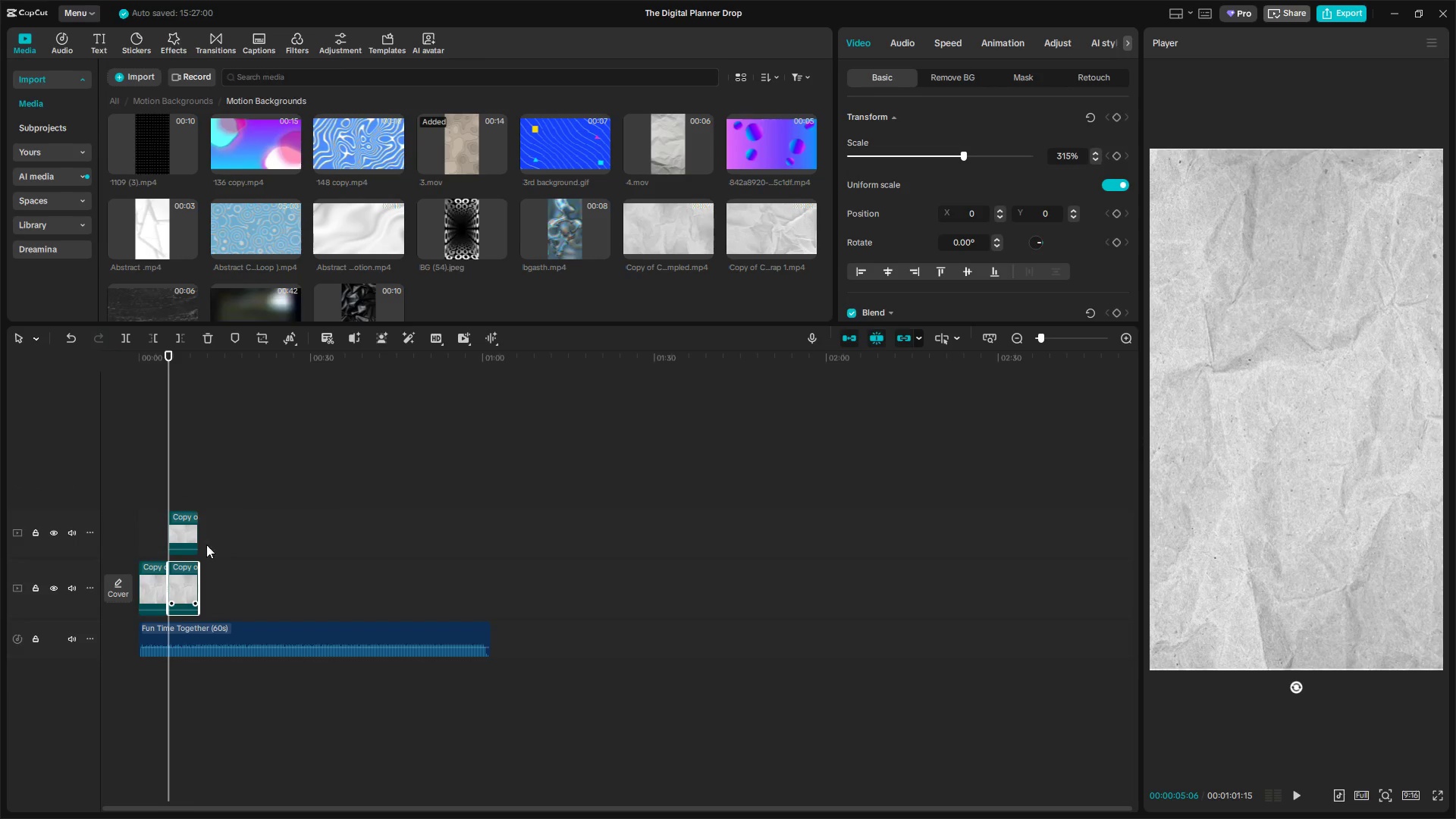 
left_click_drag(start_coordinate=[193, 530], to_coordinate=[235, 583])
 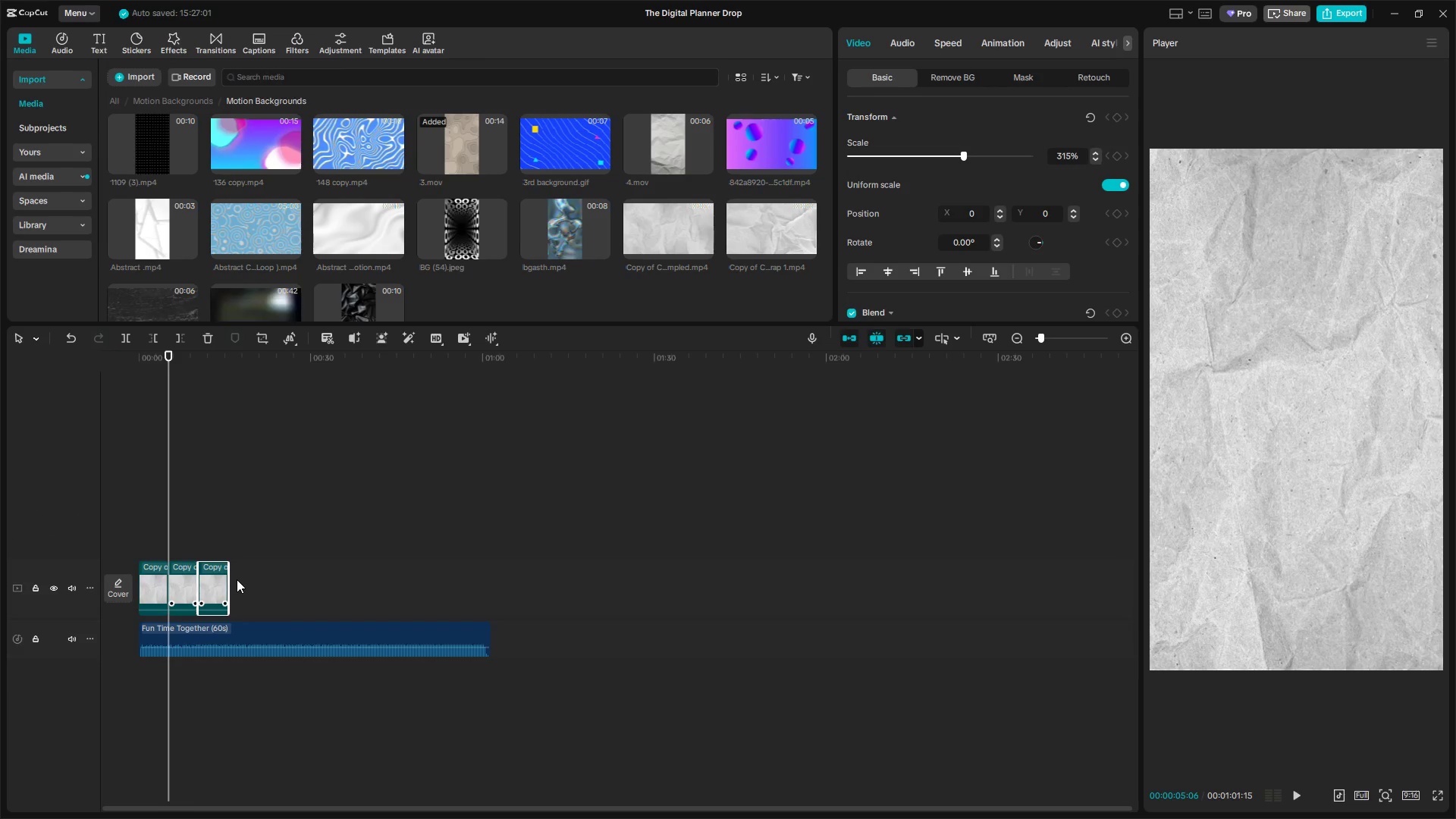 
left_click_drag(start_coordinate=[156, 552], to_coordinate=[222, 584])
 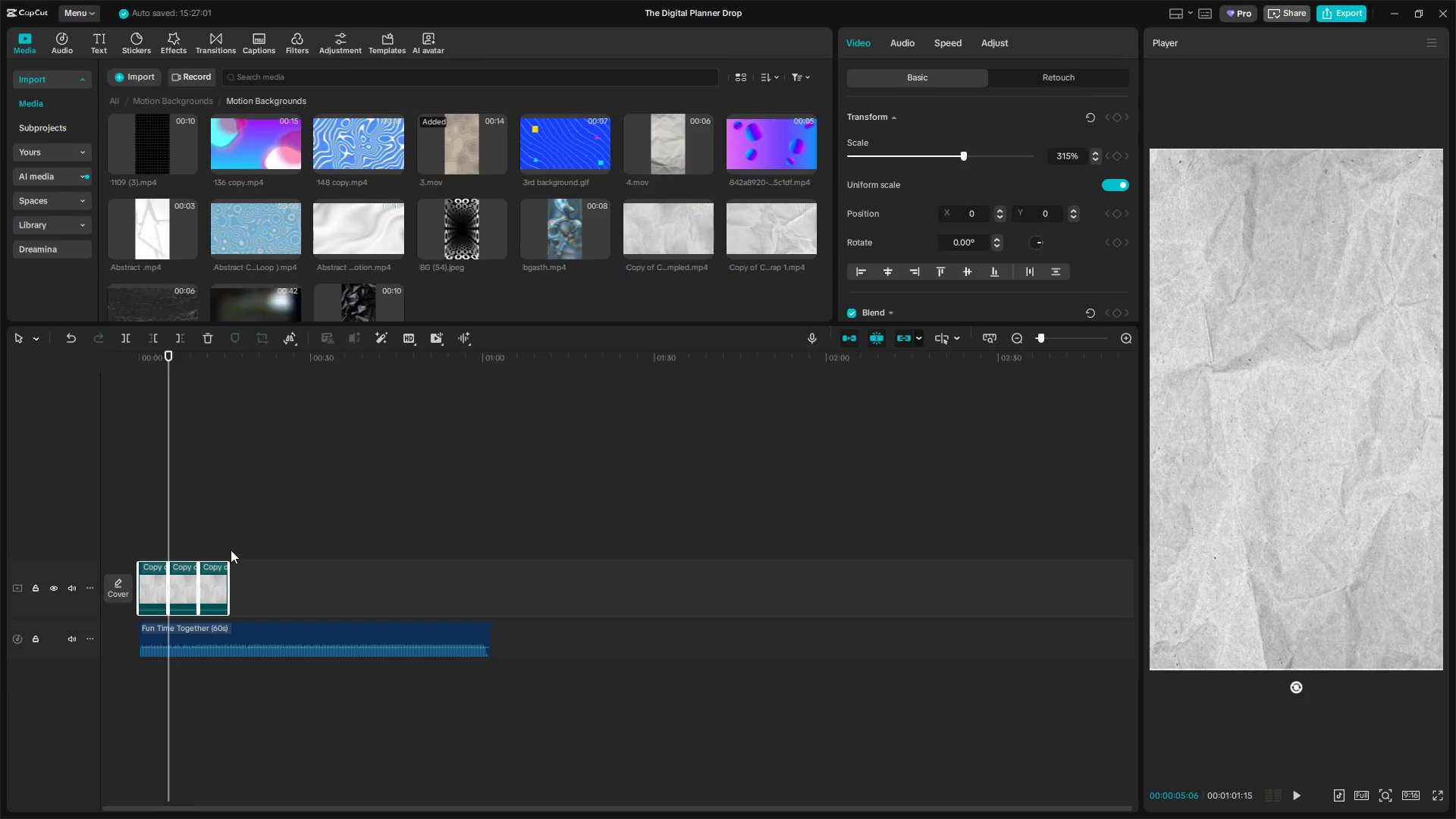 
left_click([229, 547])
 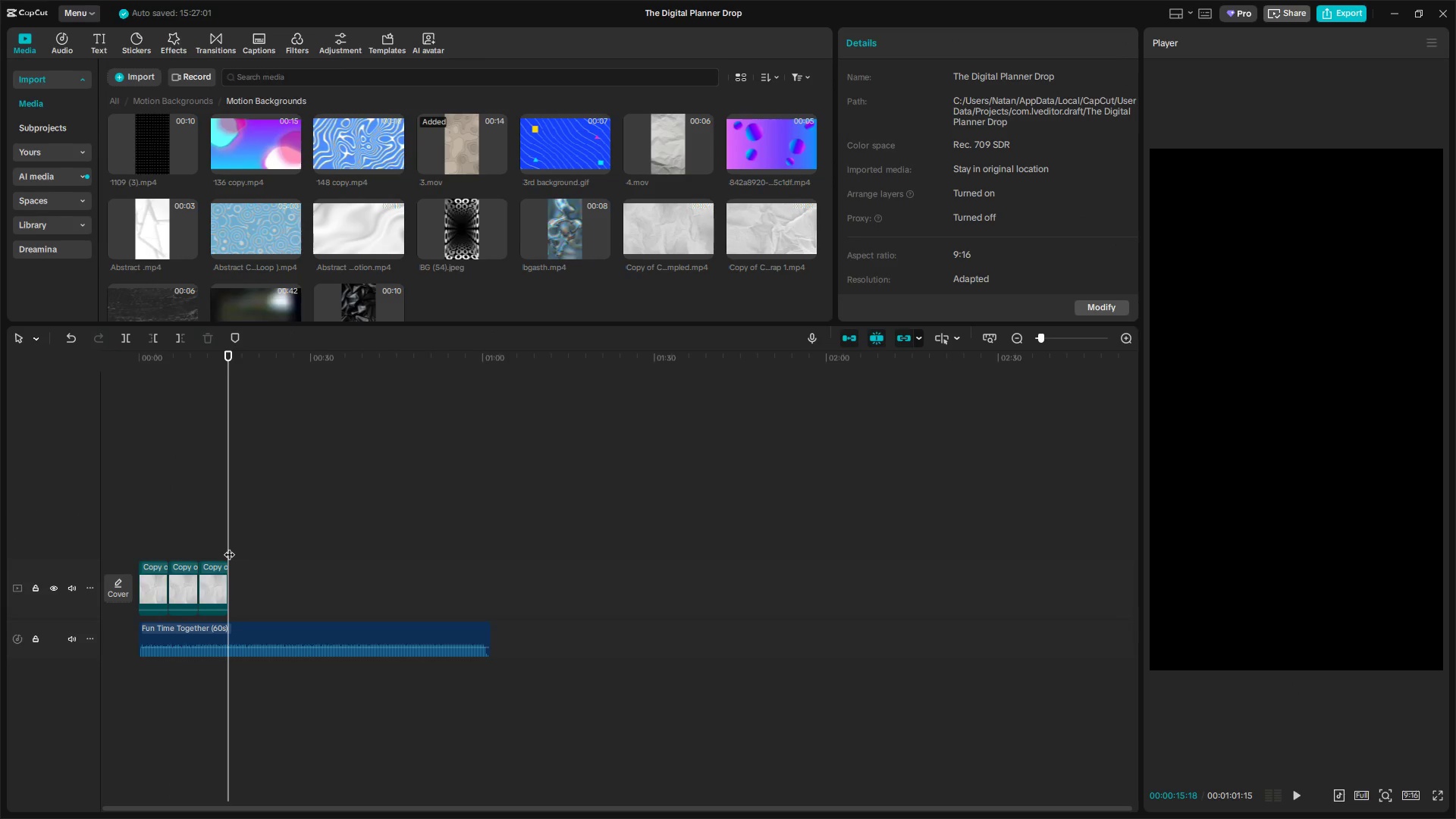 
left_click_drag(start_coordinate=[229, 547], to_coordinate=[228, 535])
 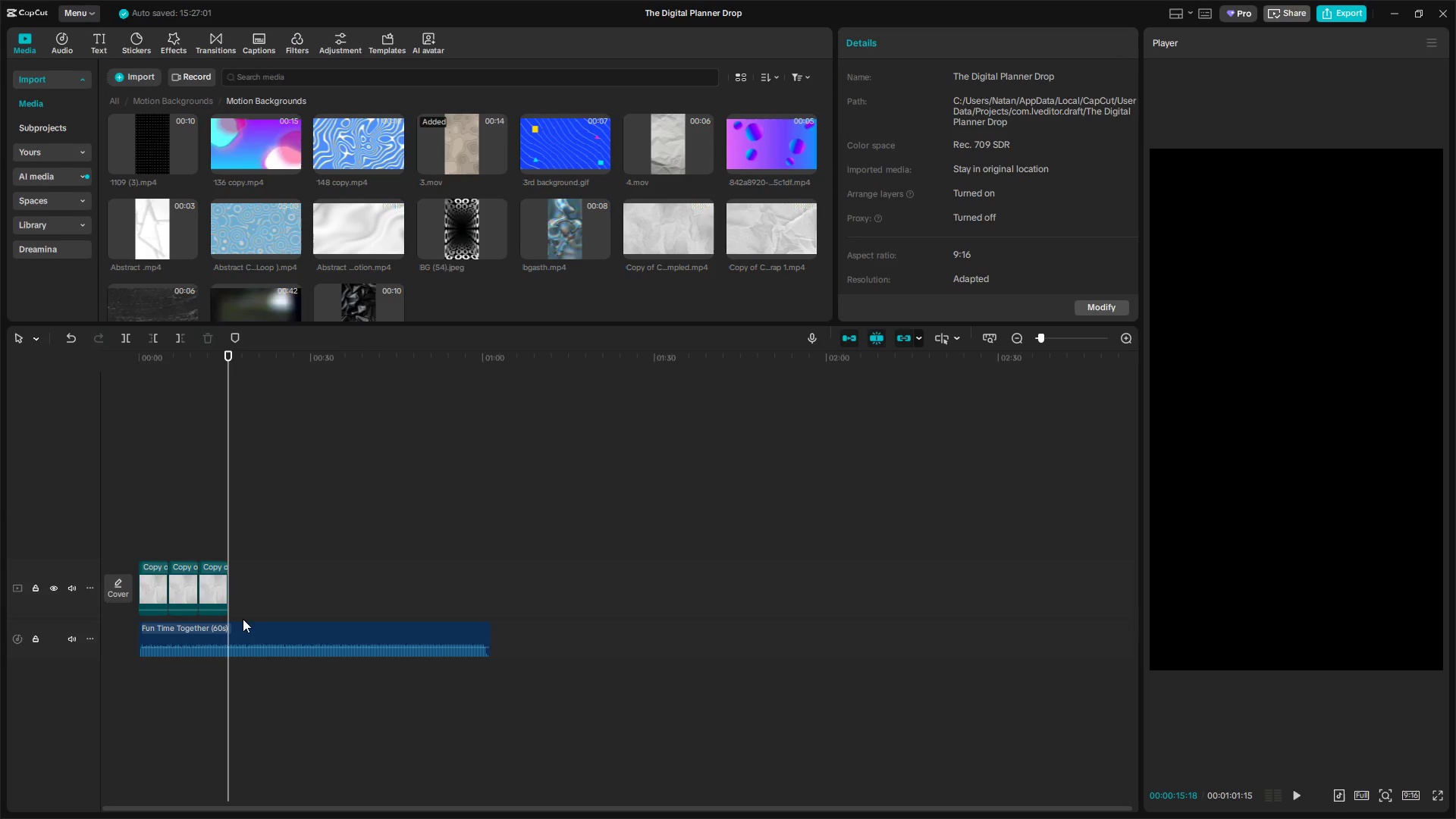 
left_click([236, 623])
 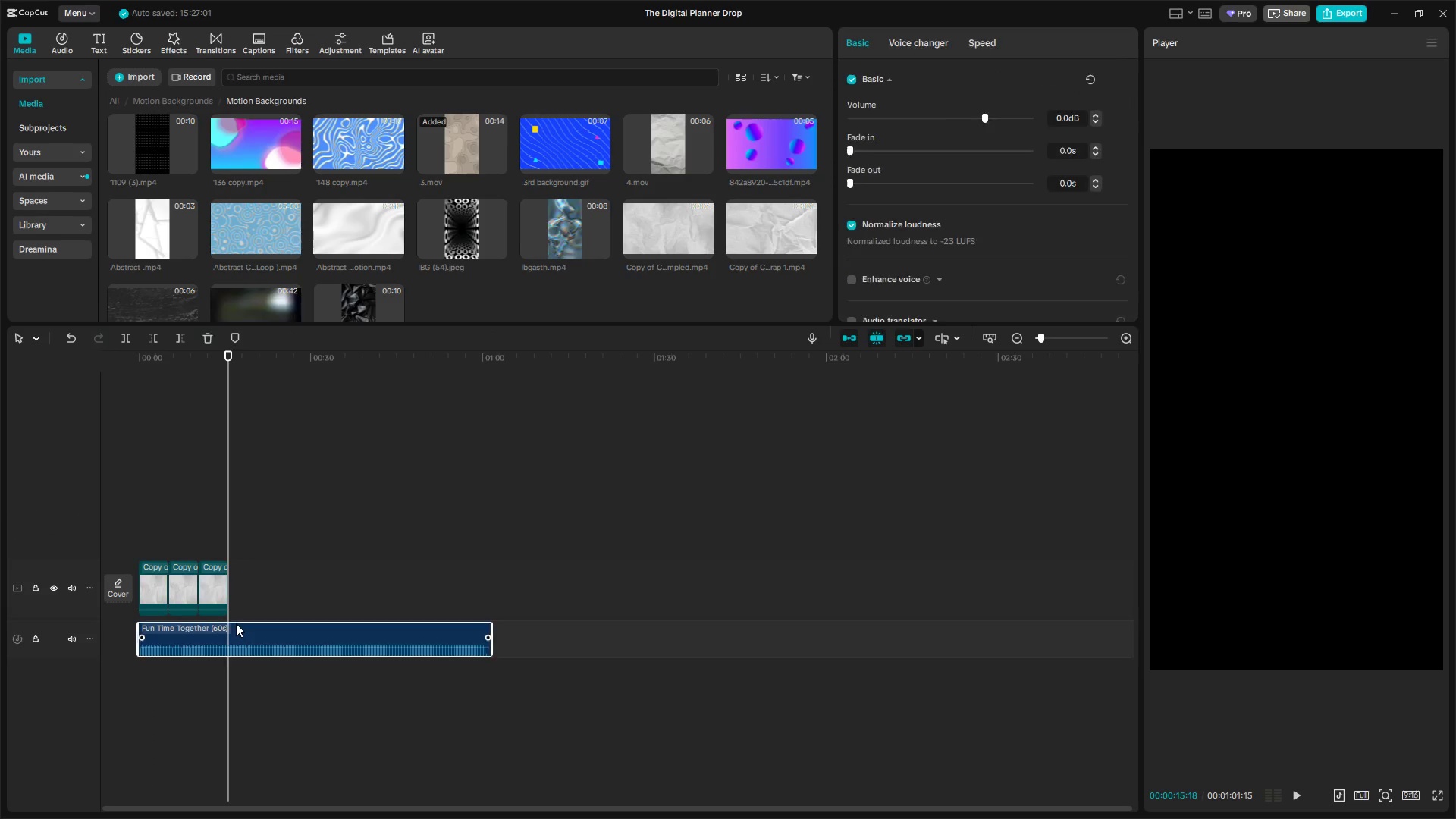 
key(W)
 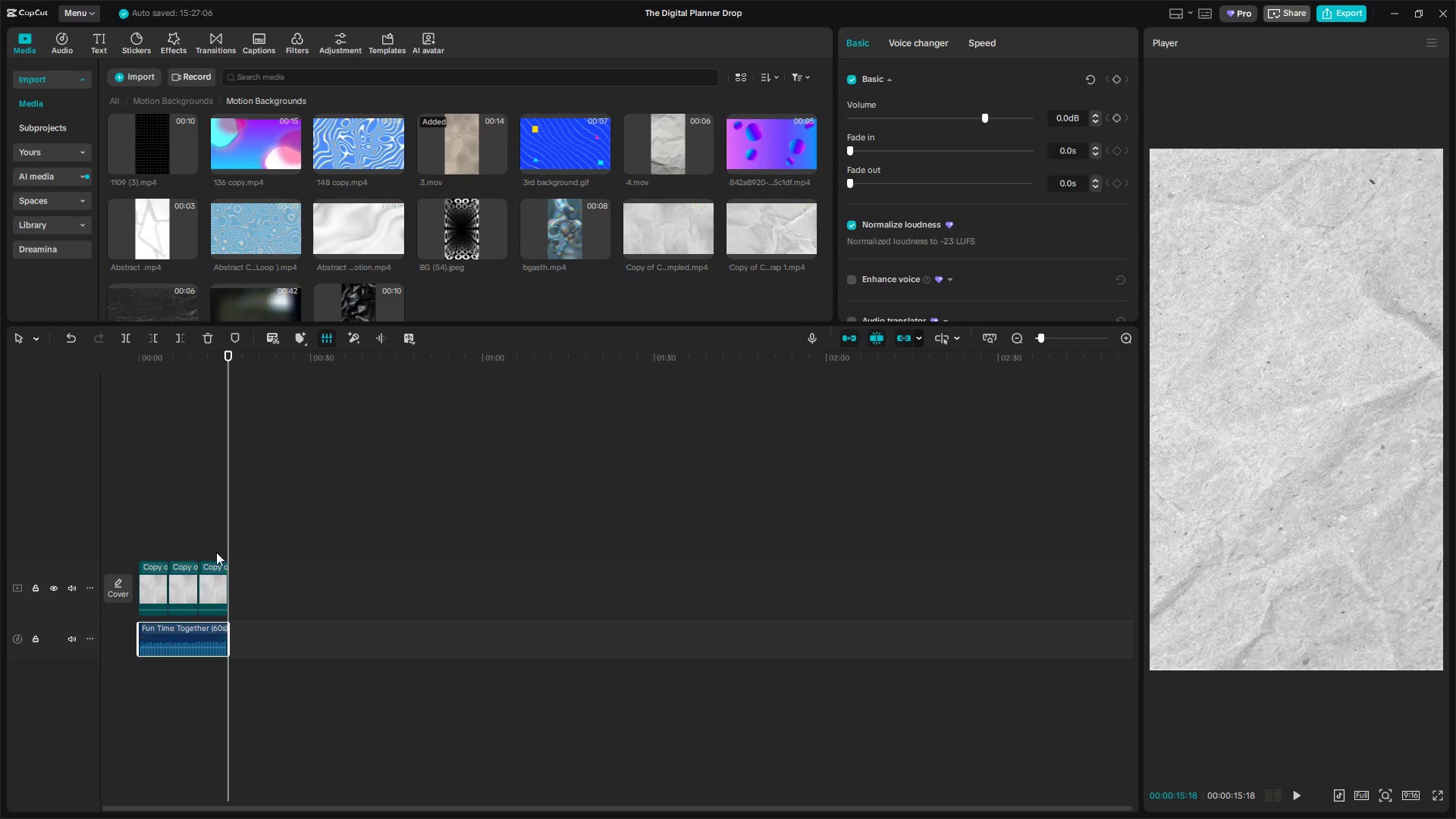 
left_click([210, 530])
 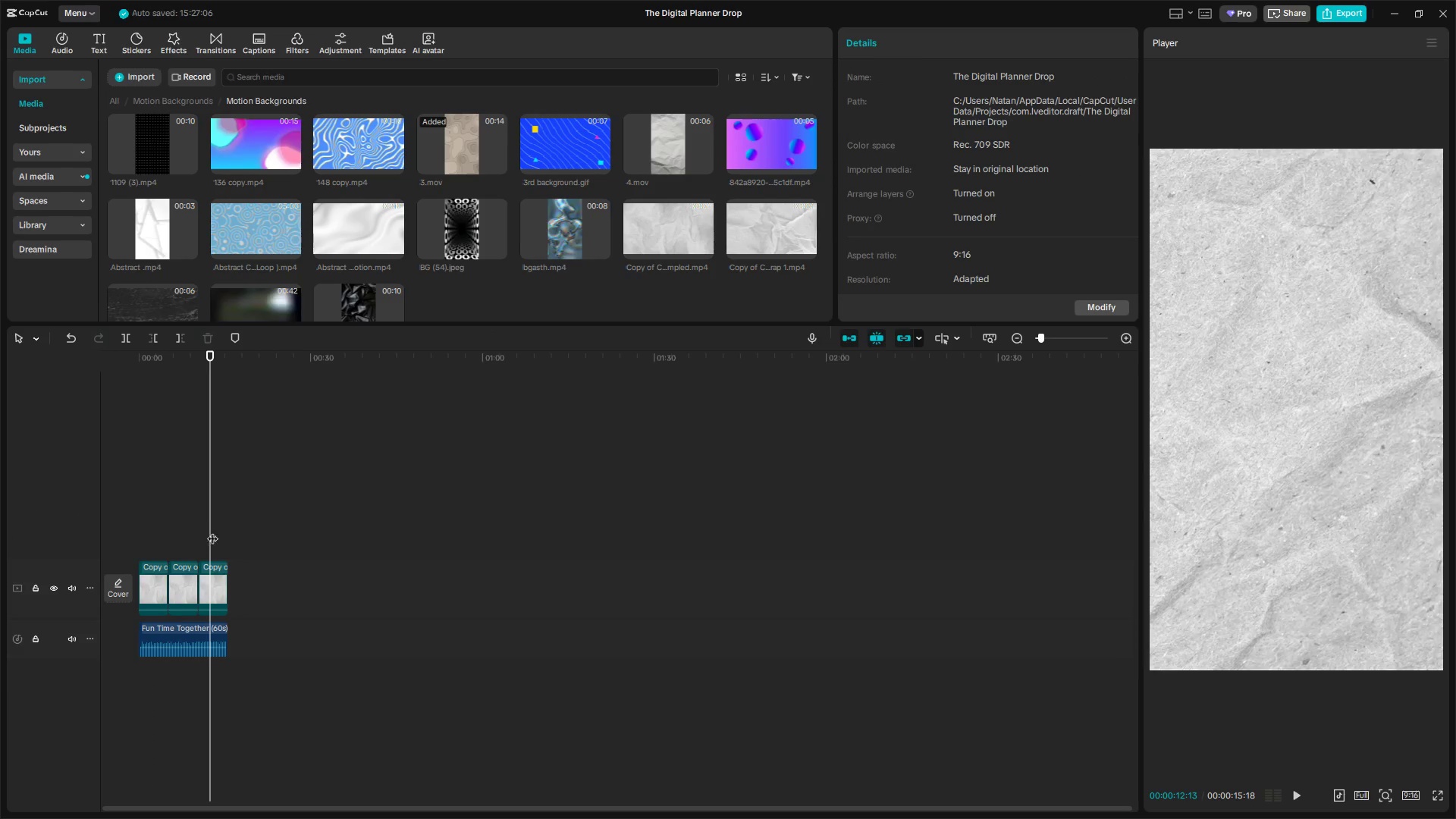 
key(Space)
 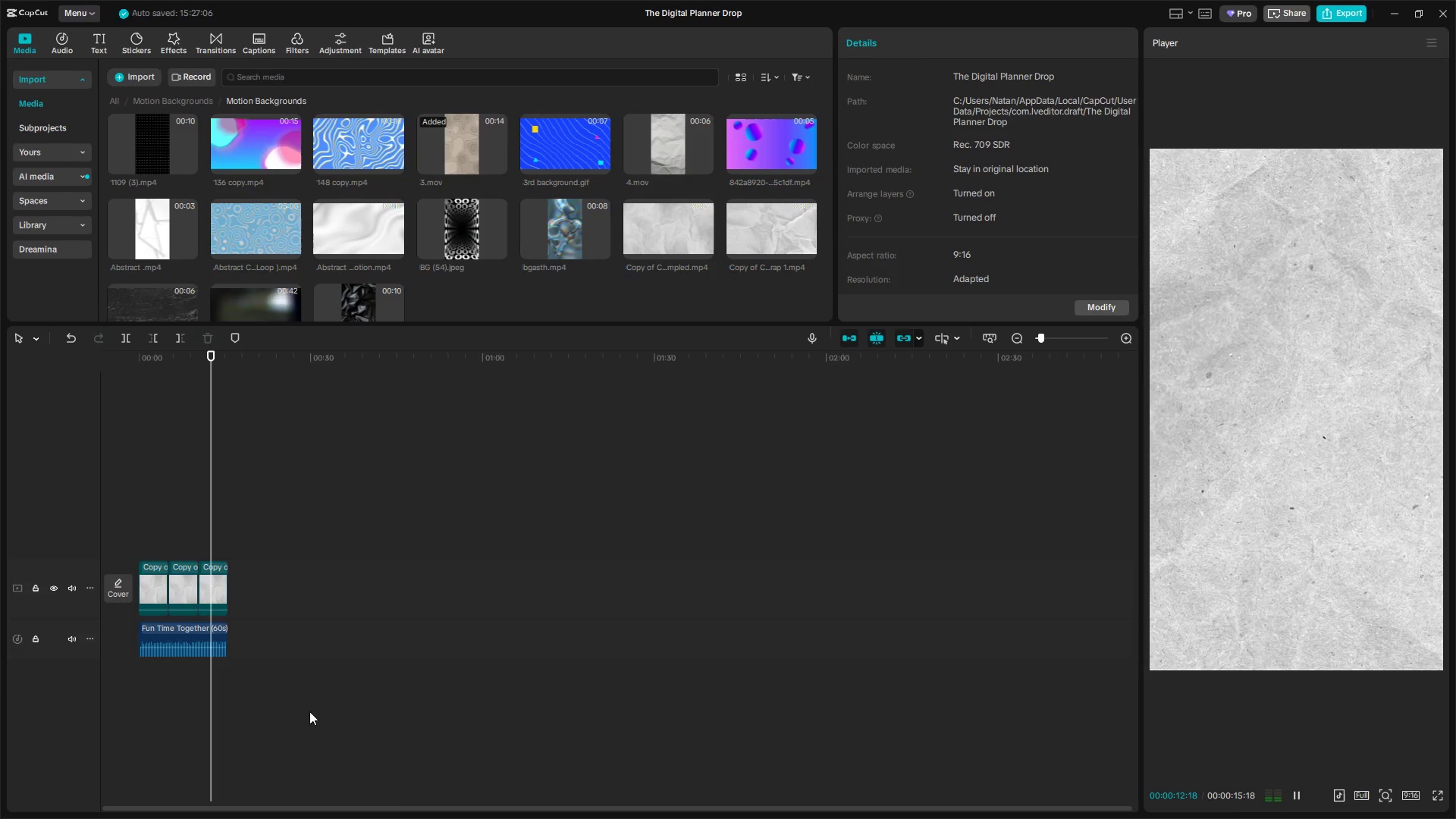 
hold_key(key=ControlLeft, duration=0.84)
scroll: coordinate [326, 694], scroll_direction: up, amount: 14.0
 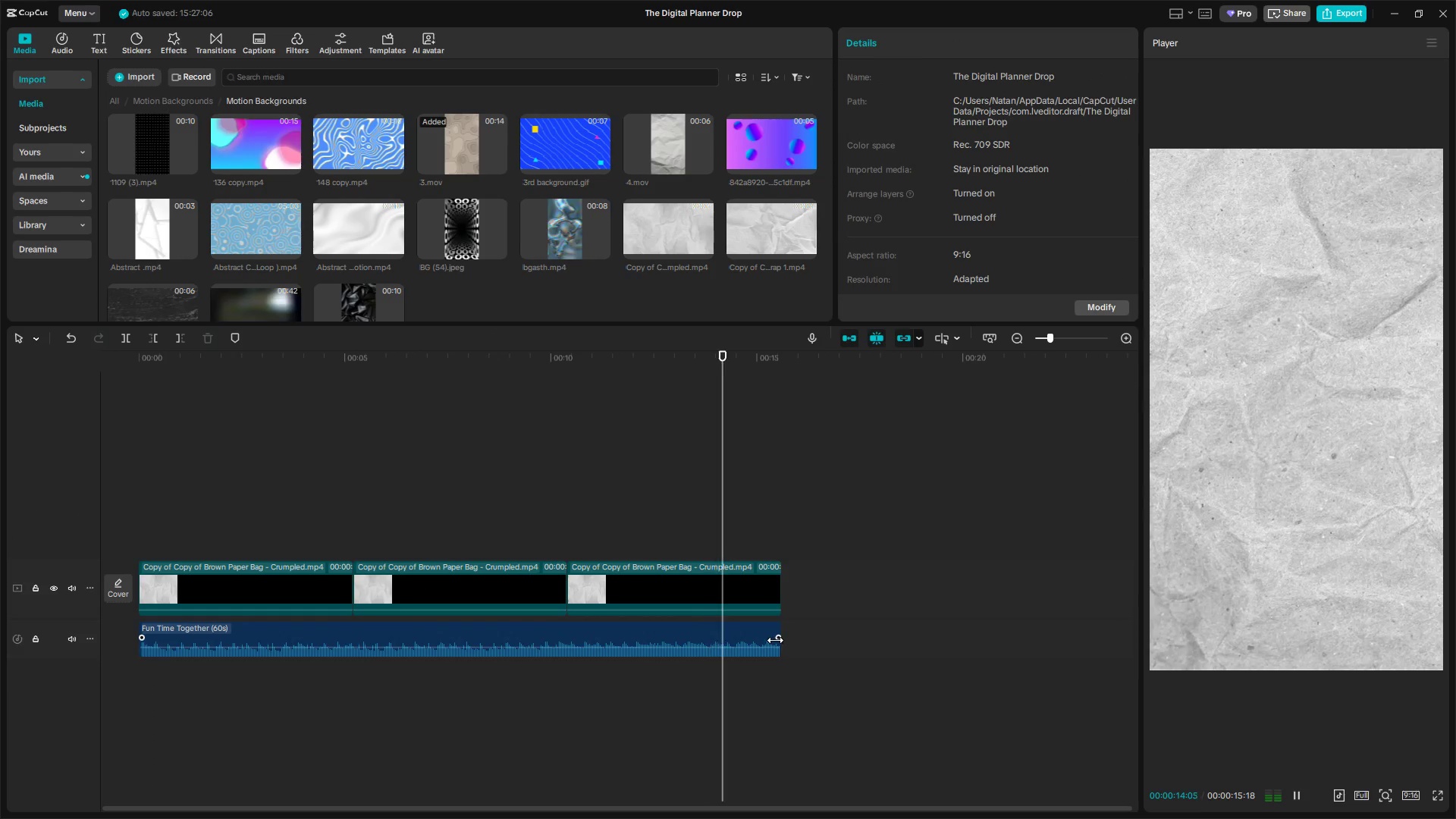 
left_click_drag(start_coordinate=[774, 639], to_coordinate=[767, 639])
 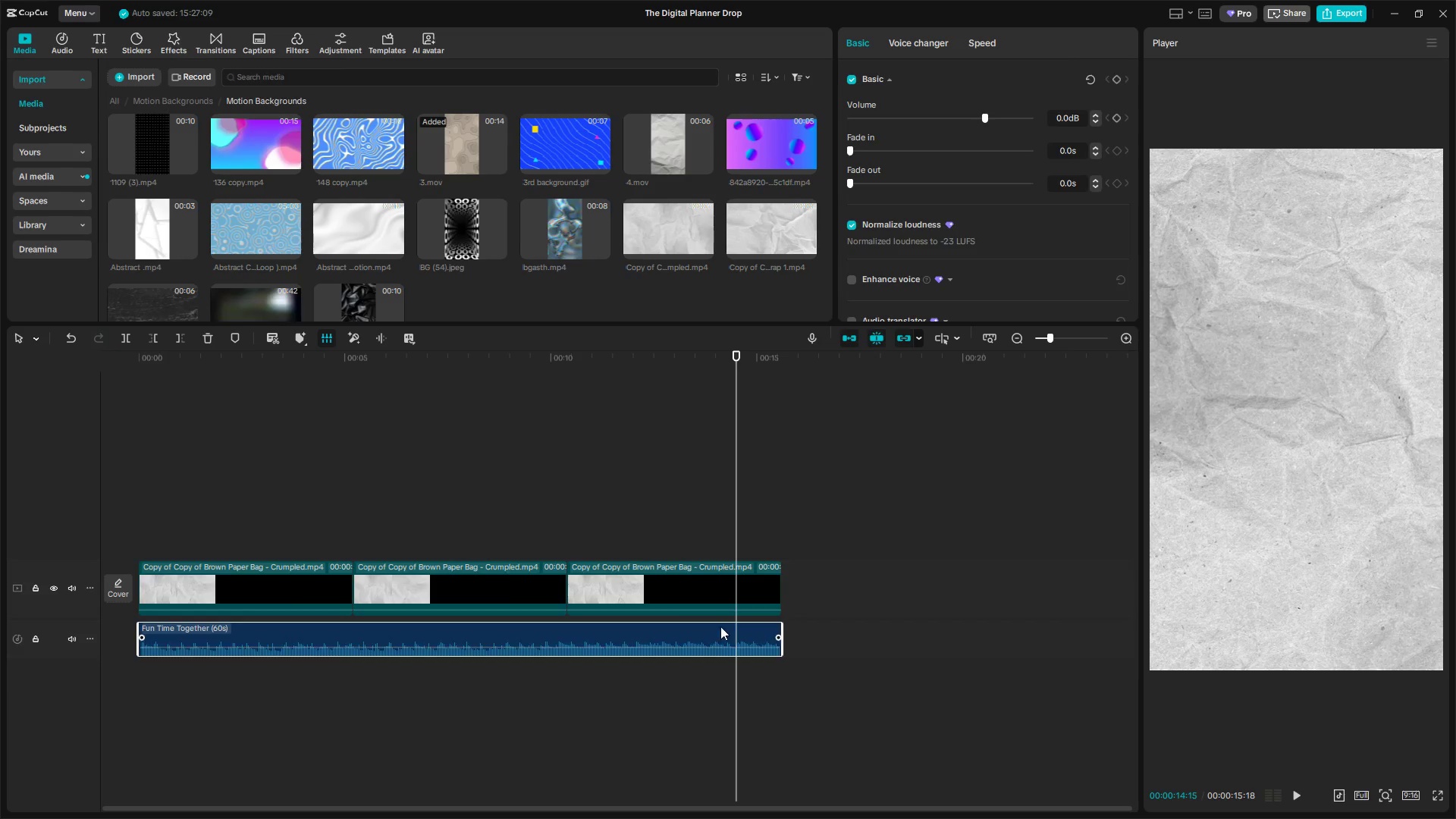 
left_click([523, 538])
 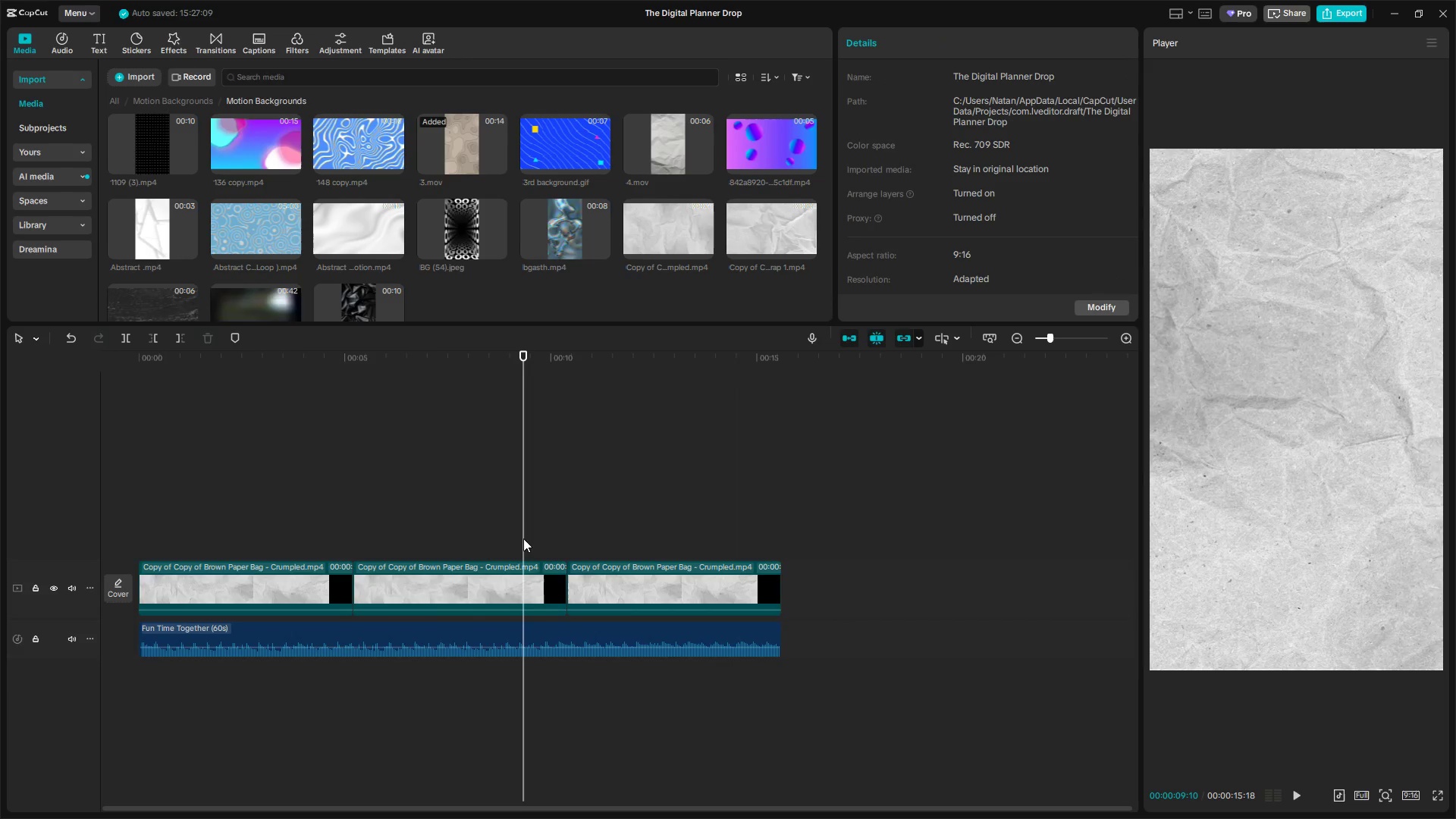 
left_click_drag(start_coordinate=[531, 536], to_coordinate=[244, 543])
 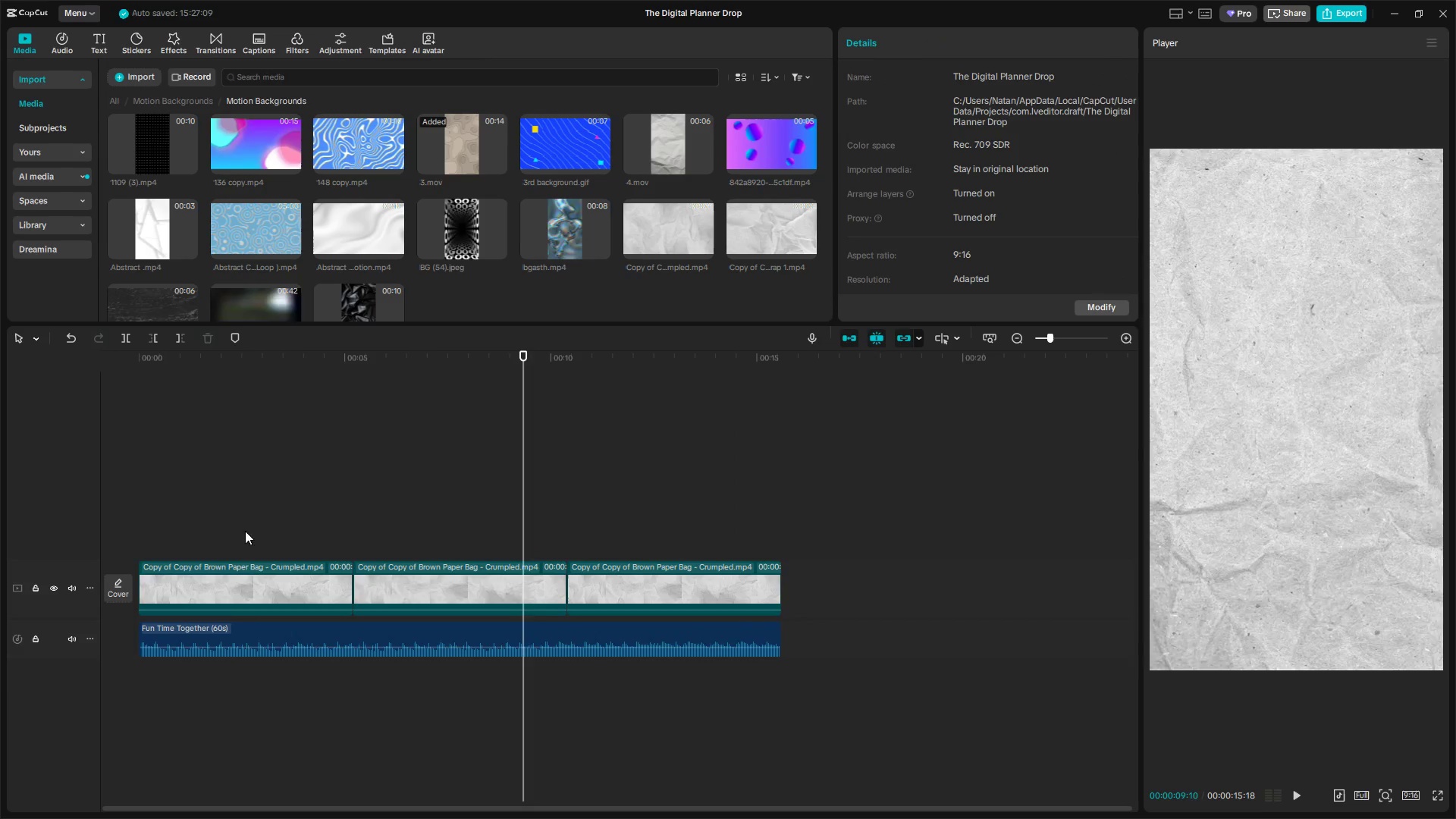 
key(Space)
 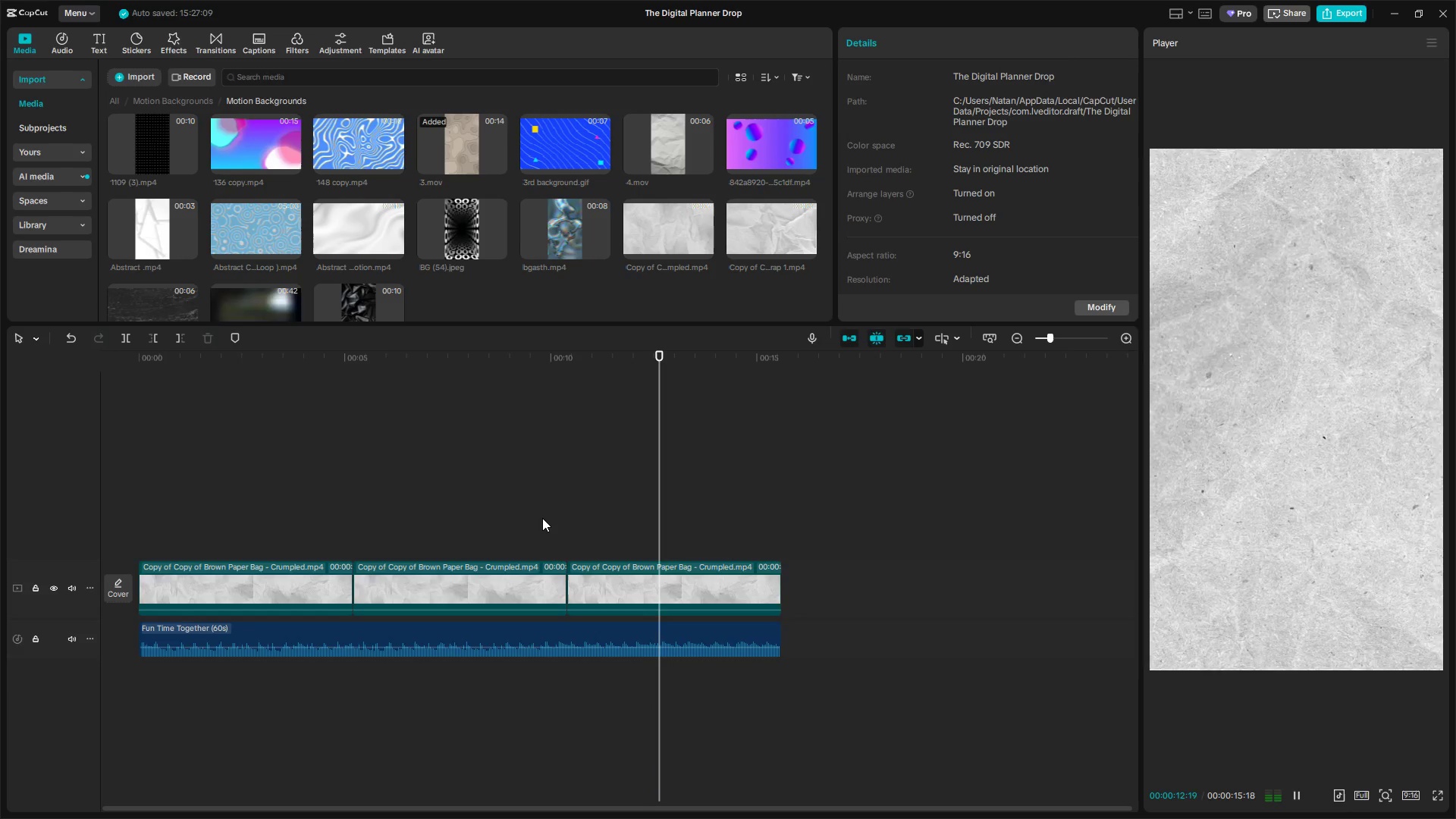 
wait(15.08)
 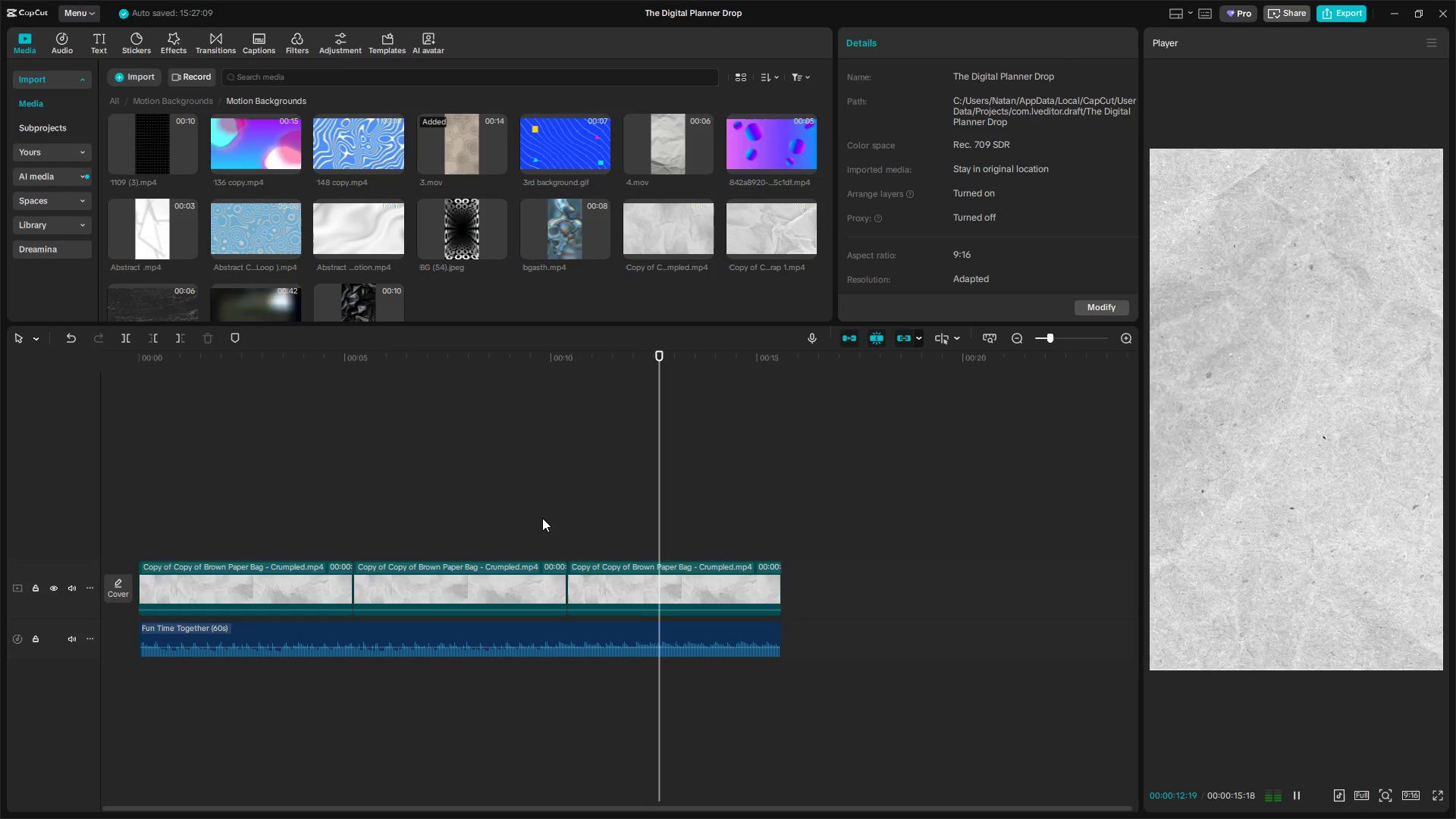 
left_click_drag(start_coordinate=[776, 637], to_coordinate=[742, 640])
 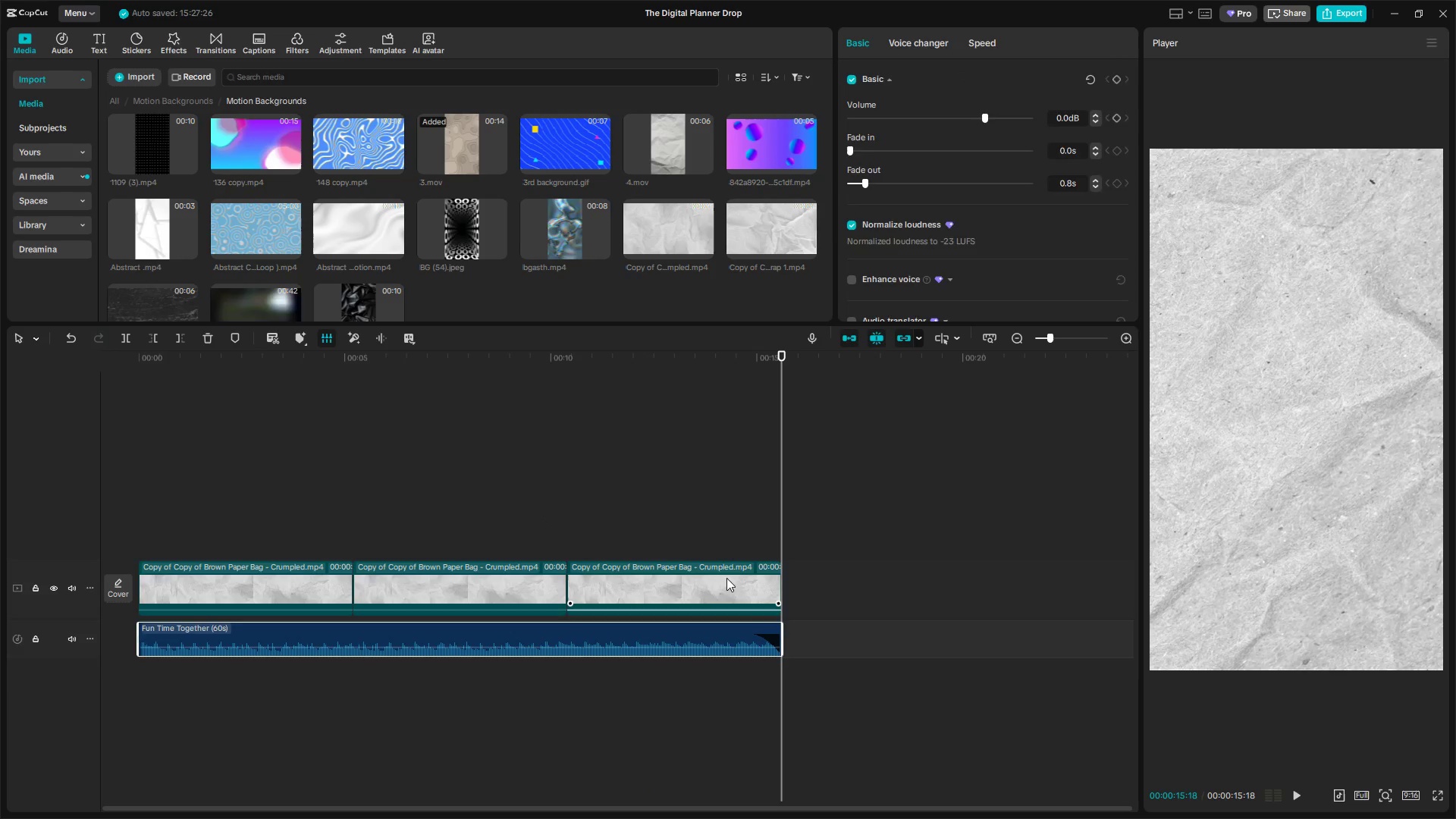 
left_click([714, 542])
 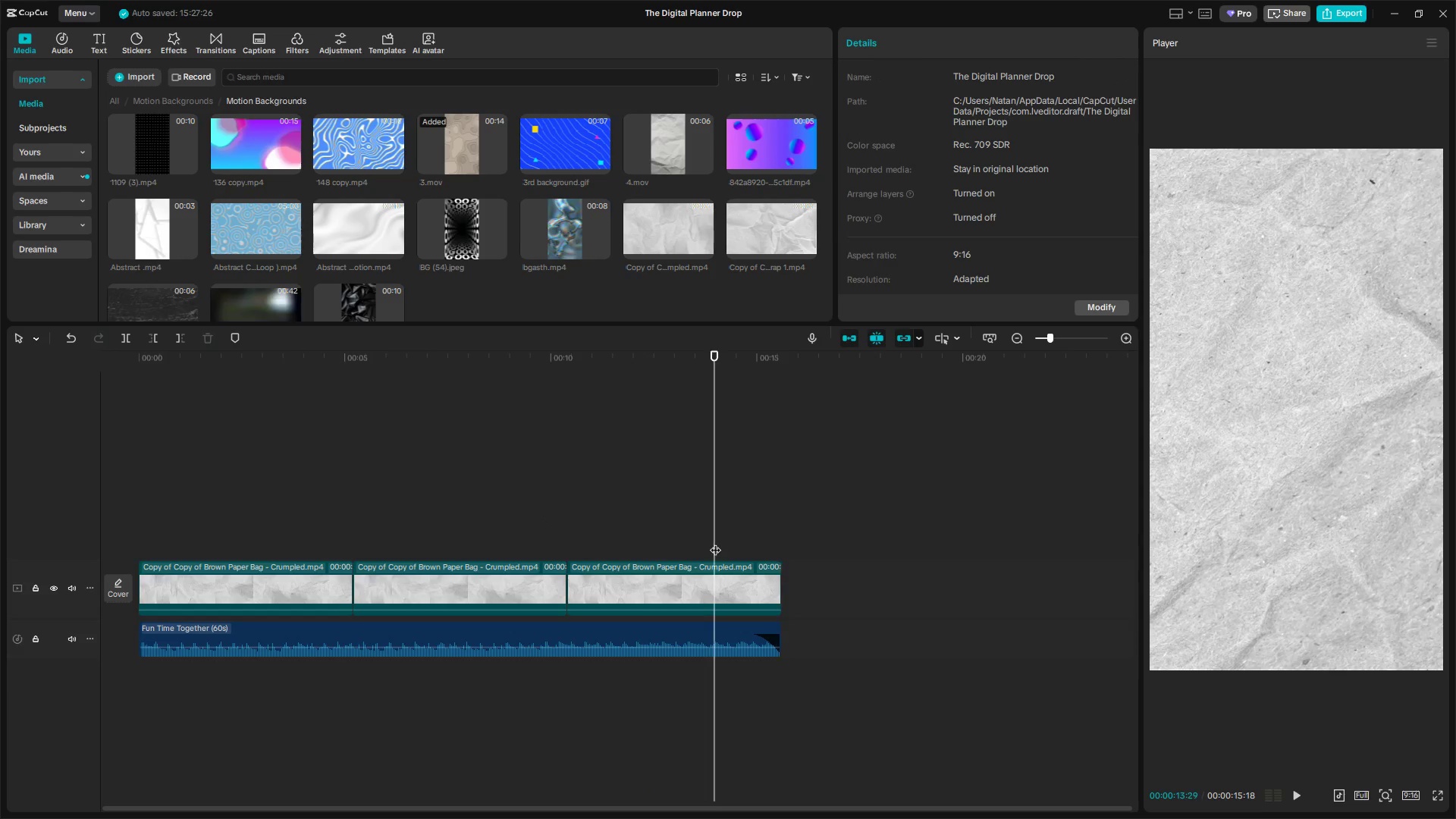 
key(Space)
 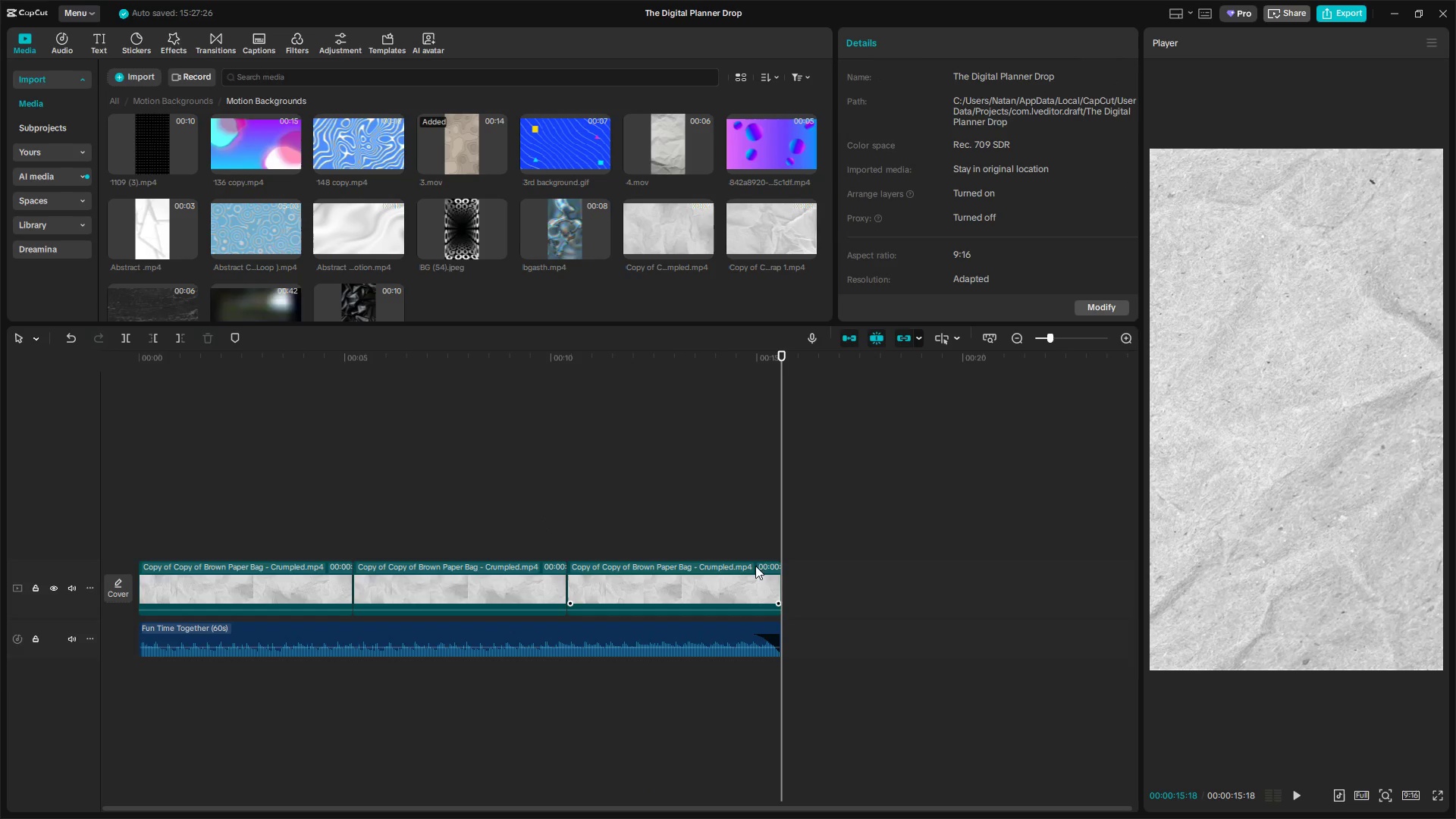 
left_click_drag(start_coordinate=[745, 636], to_coordinate=[554, 662])
 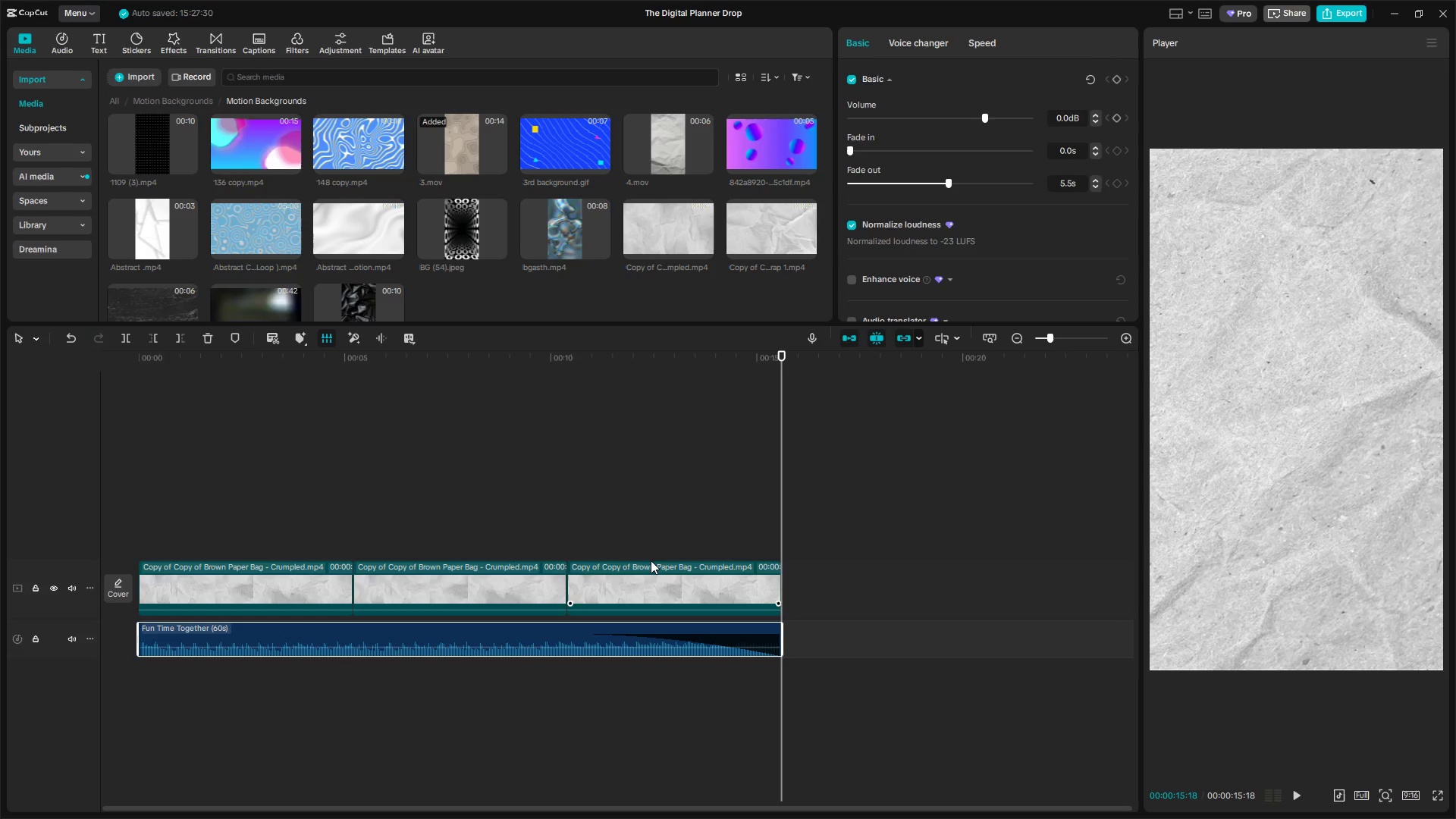 
left_click([640, 538])
 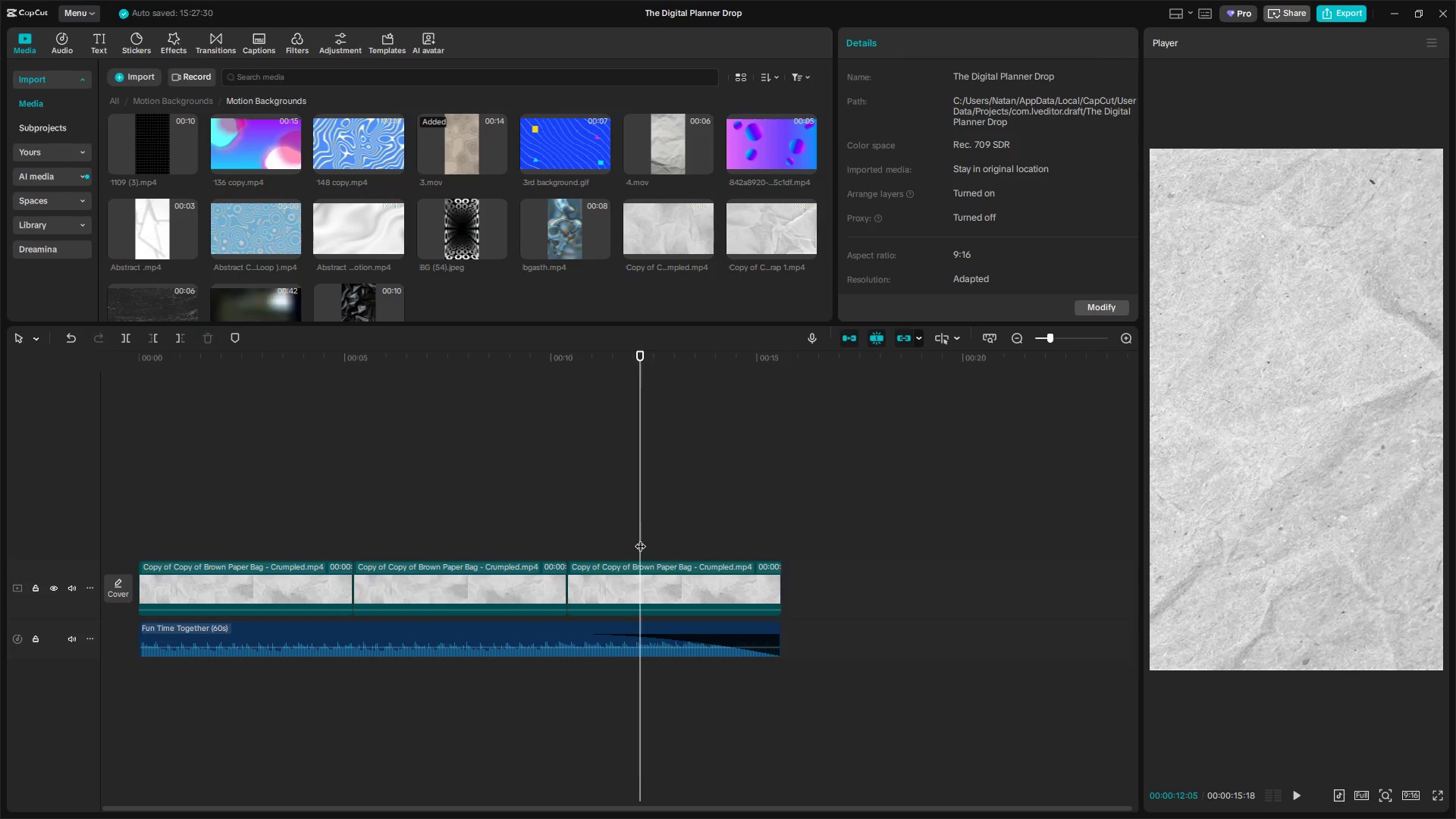 
key(Space)
 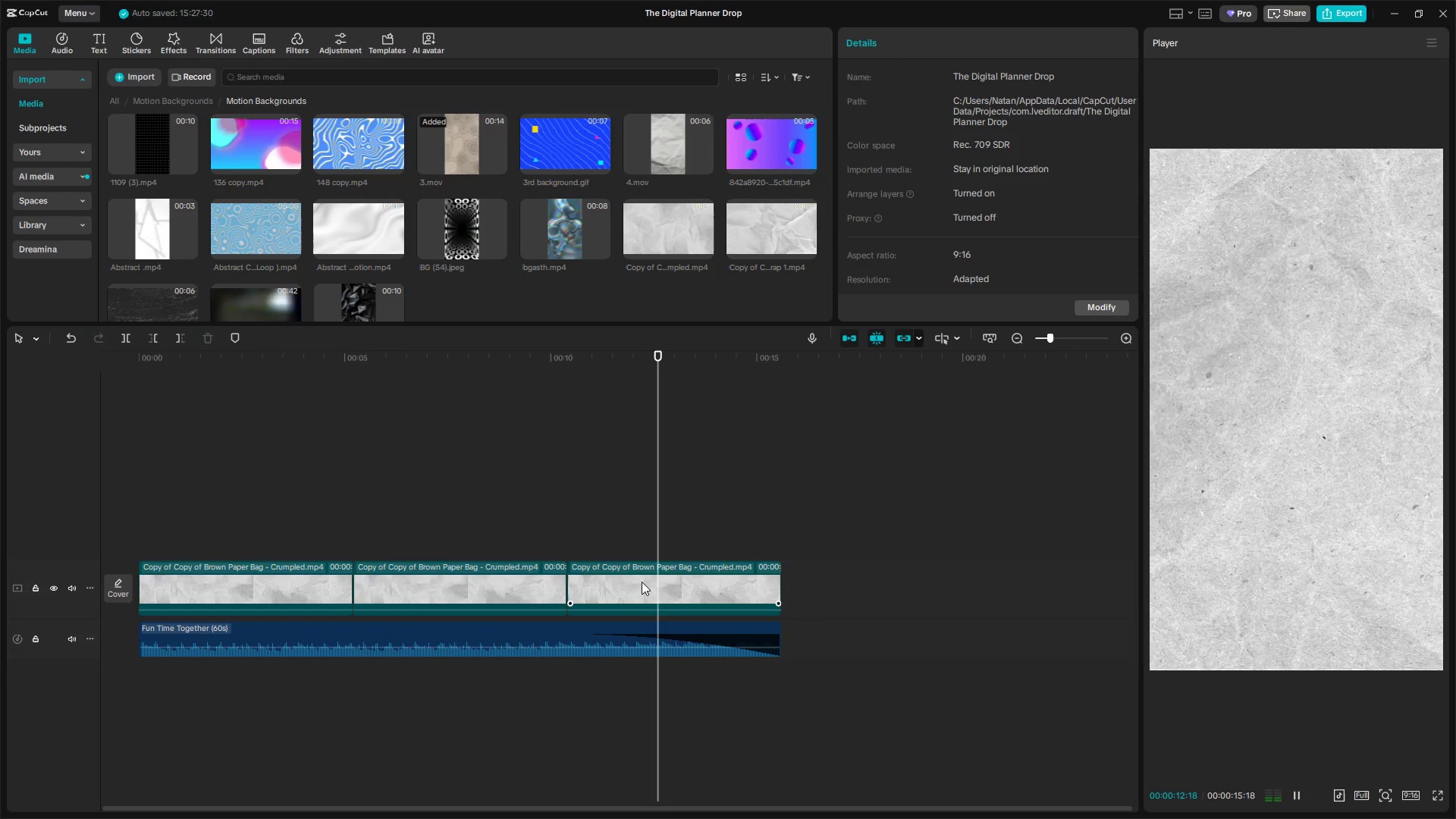 
key(Space)
 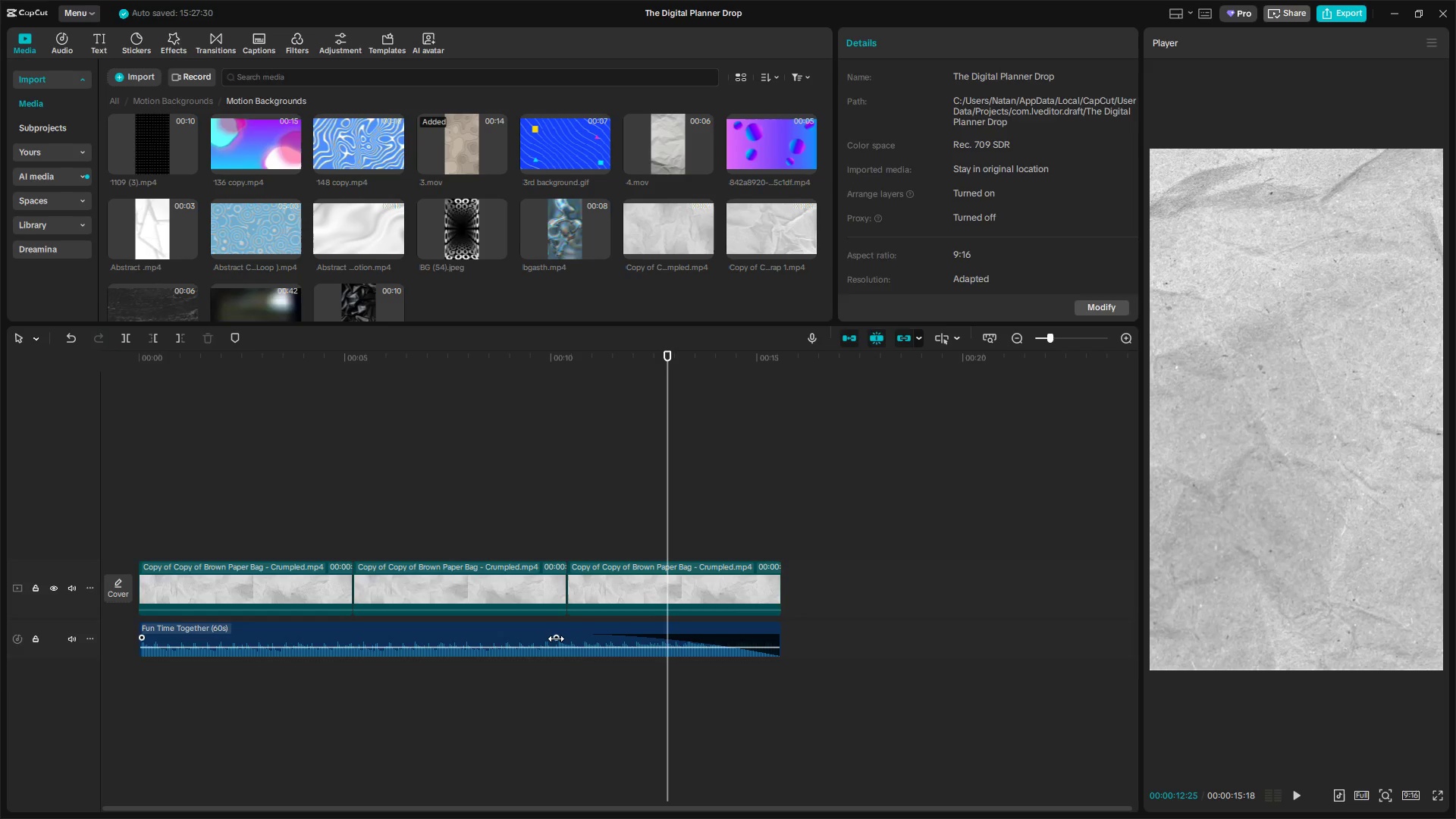 
left_click([556, 639])
 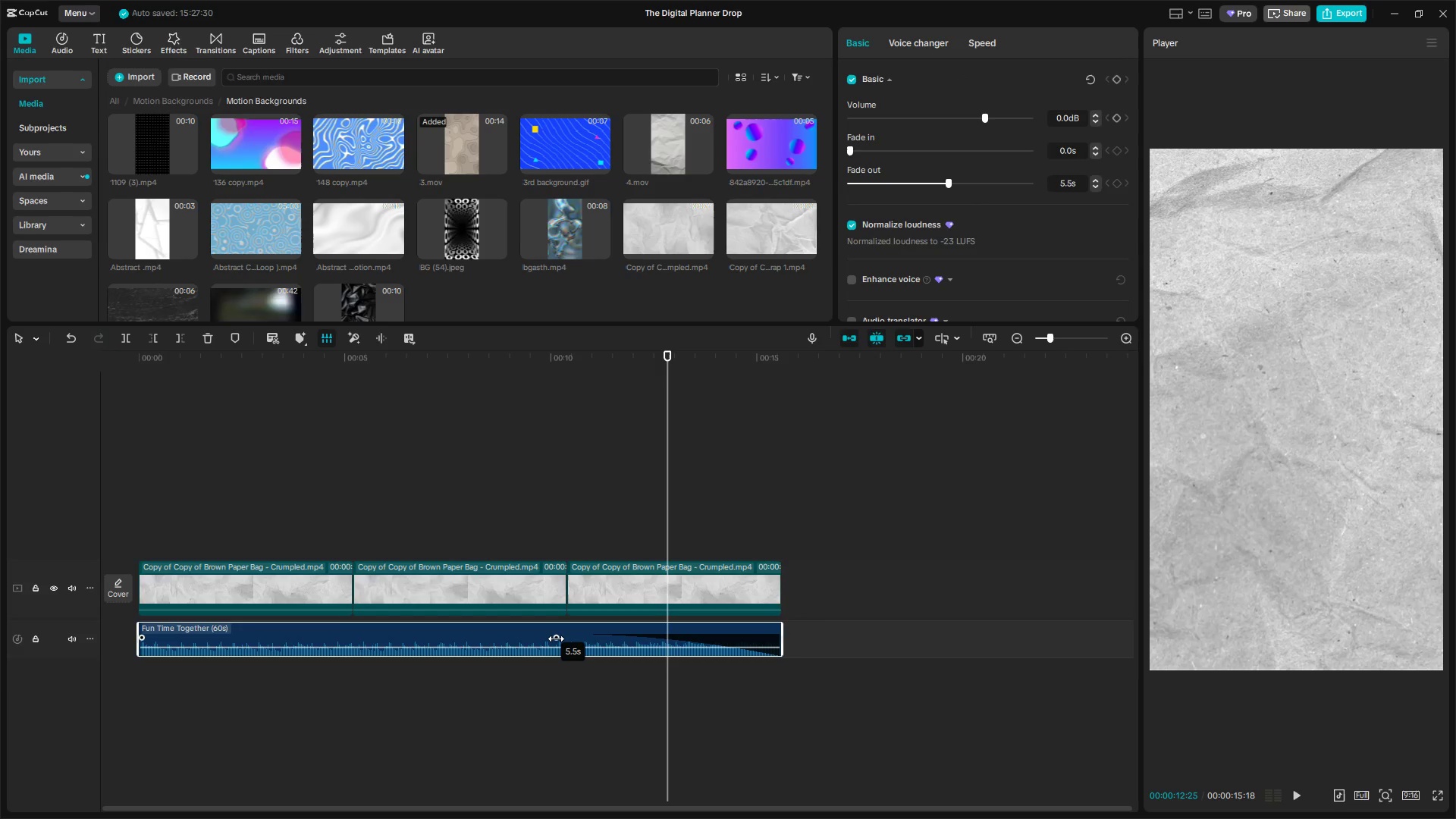 
left_click_drag(start_coordinate=[556, 639], to_coordinate=[674, 639])
 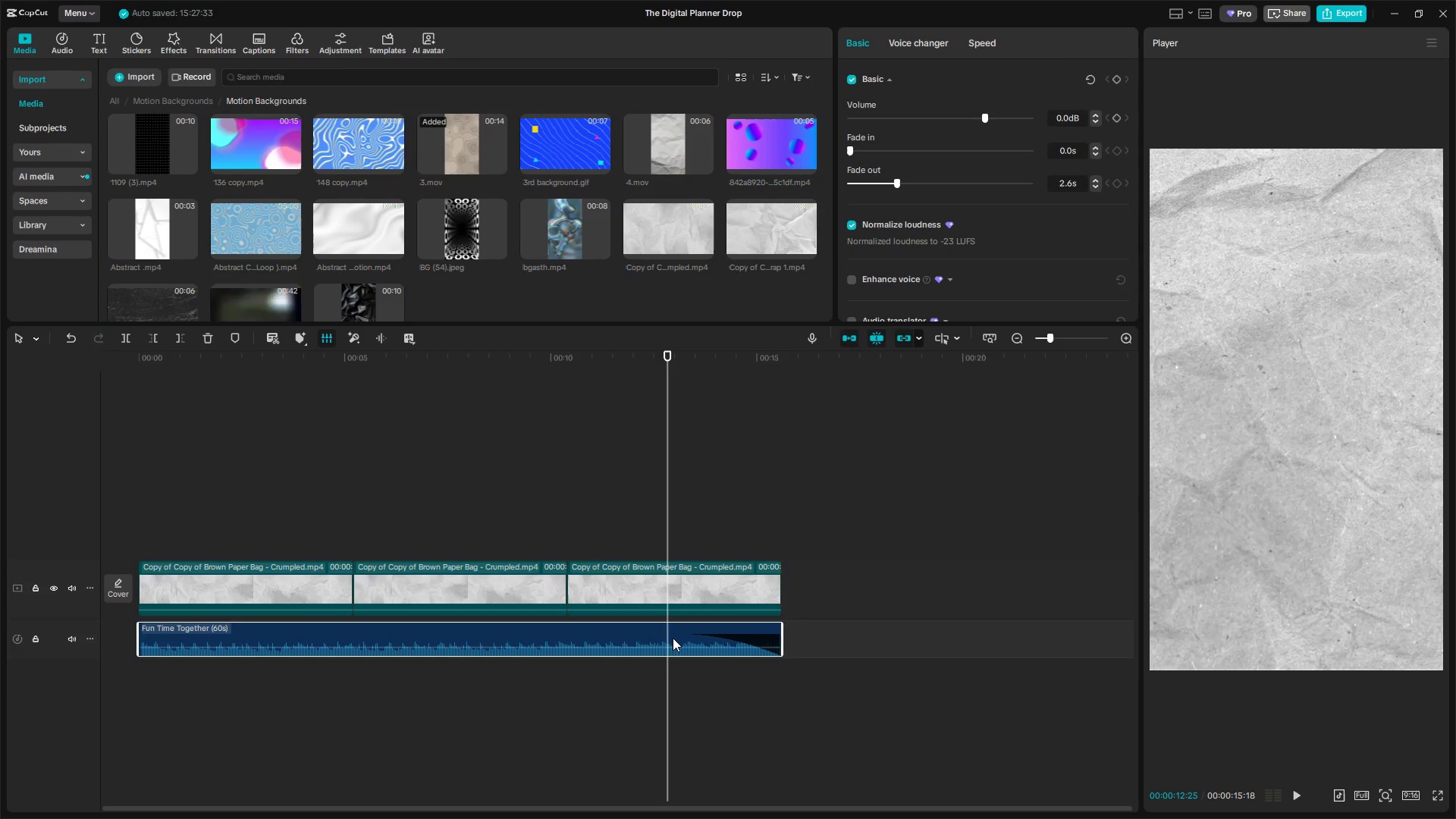 
wait(22.39)
 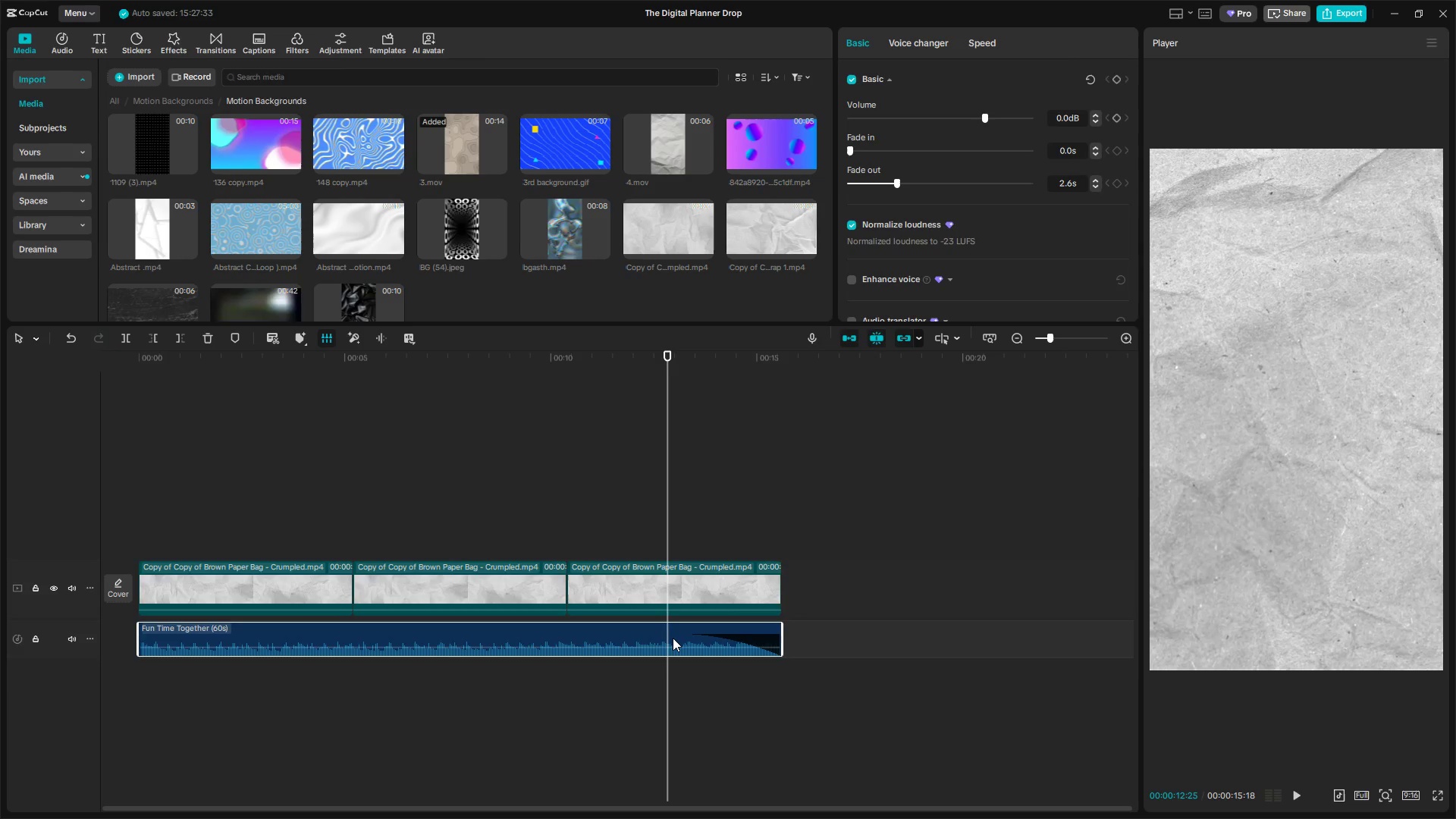 
left_click([209, 519])
 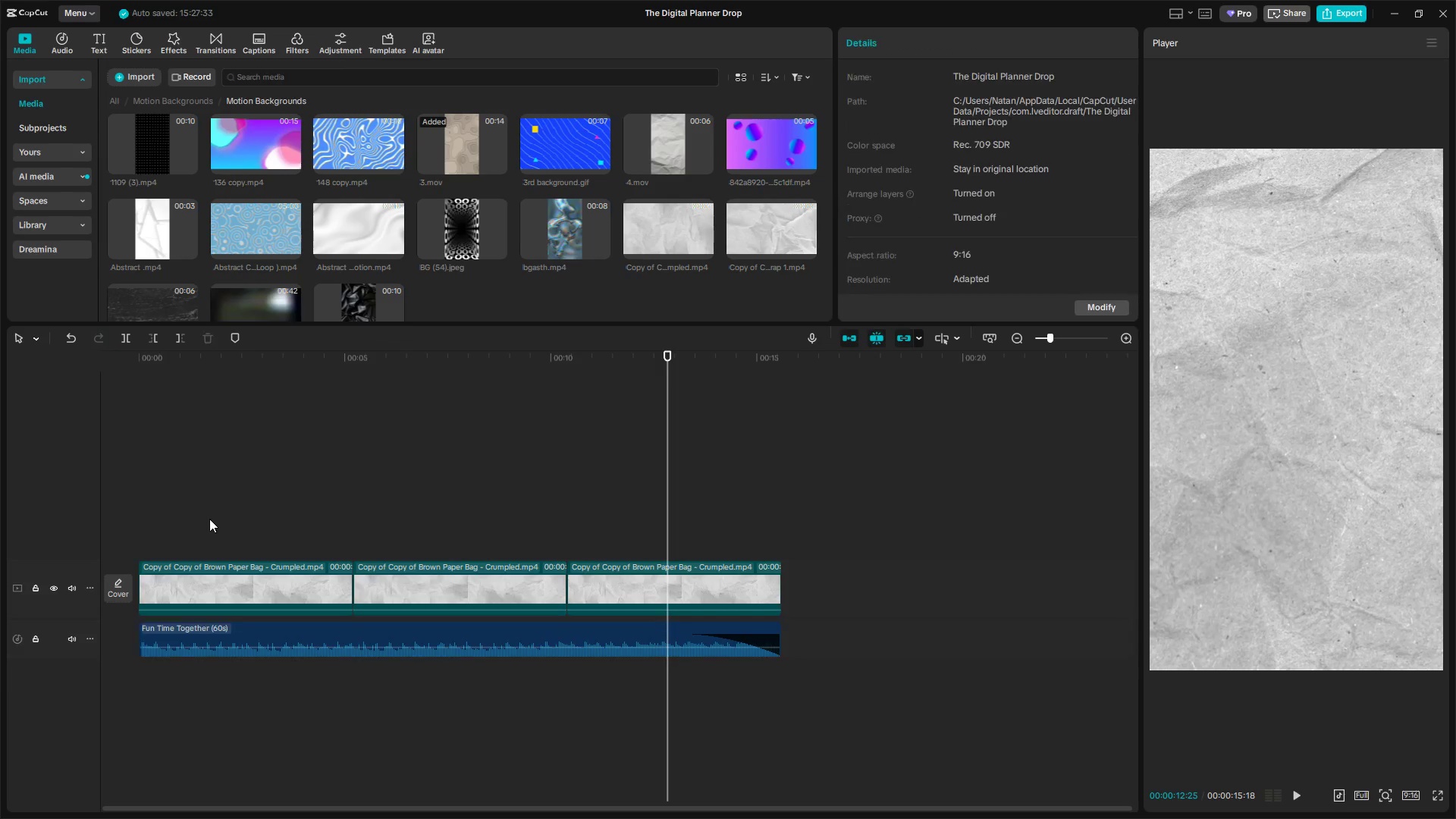 
left_click_drag(start_coordinate=[209, 519], to_coordinate=[7, 520])
 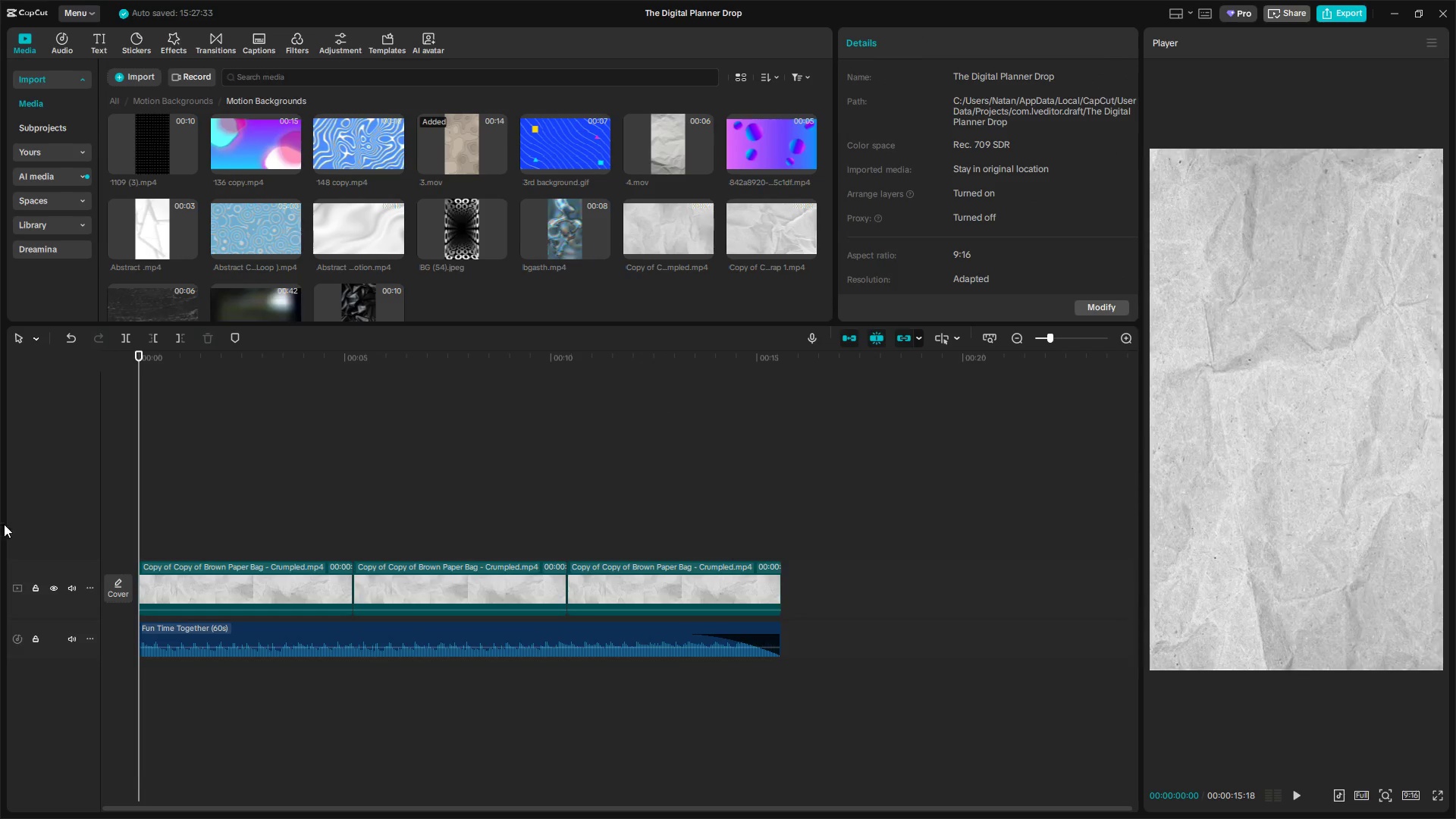 
key(Space)
 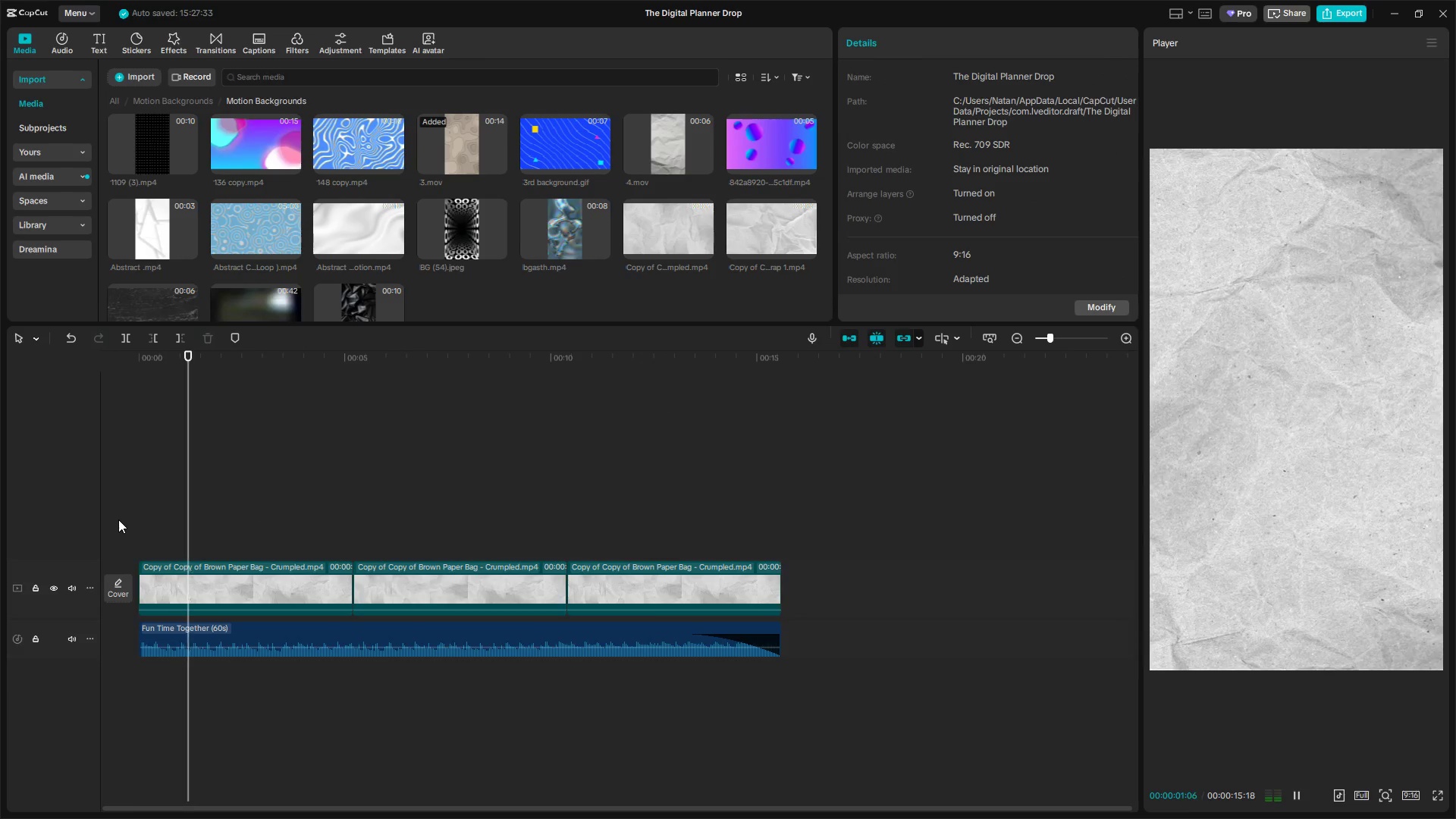 
key(Space)
 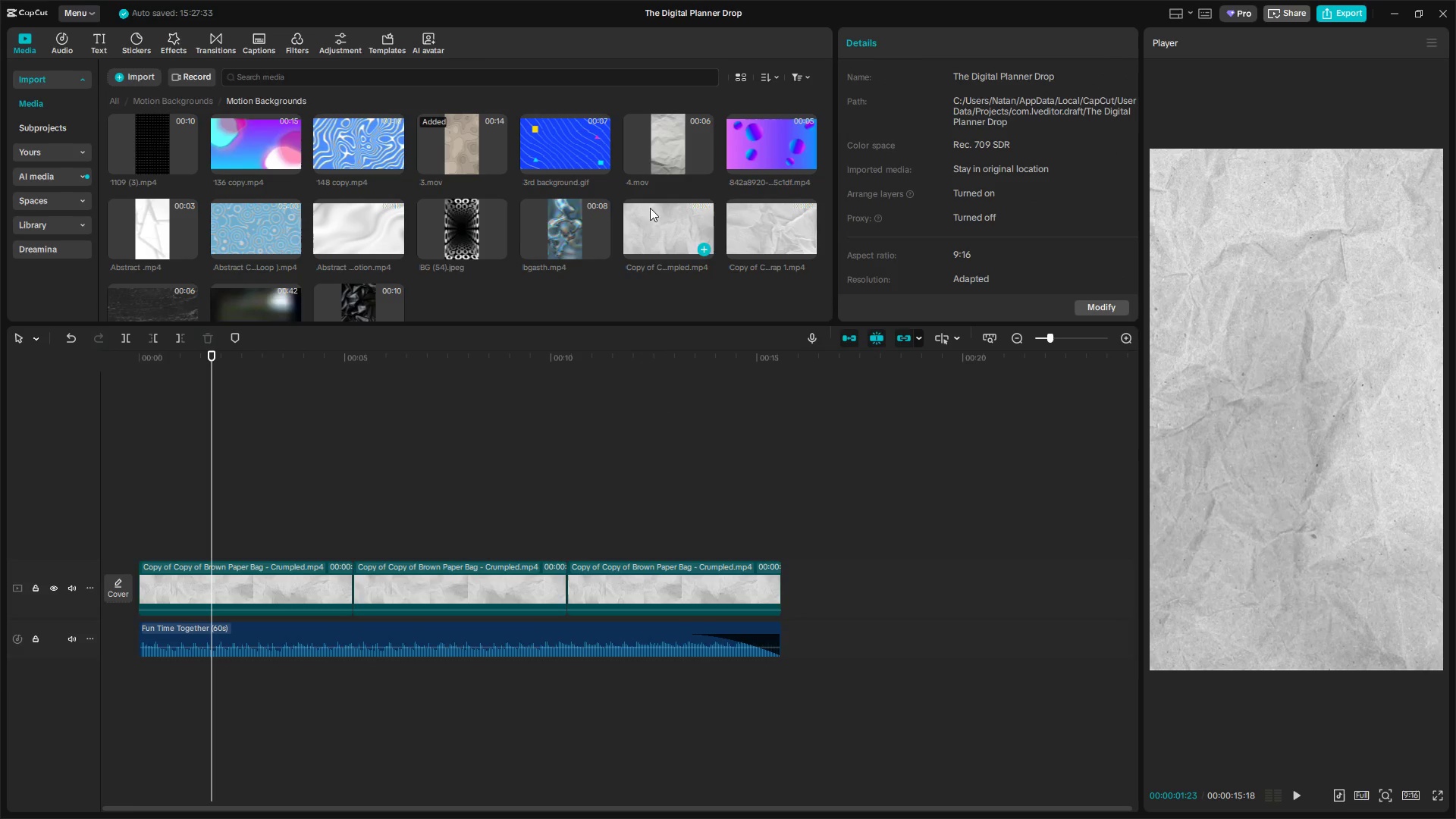 
left_click([661, 142])
 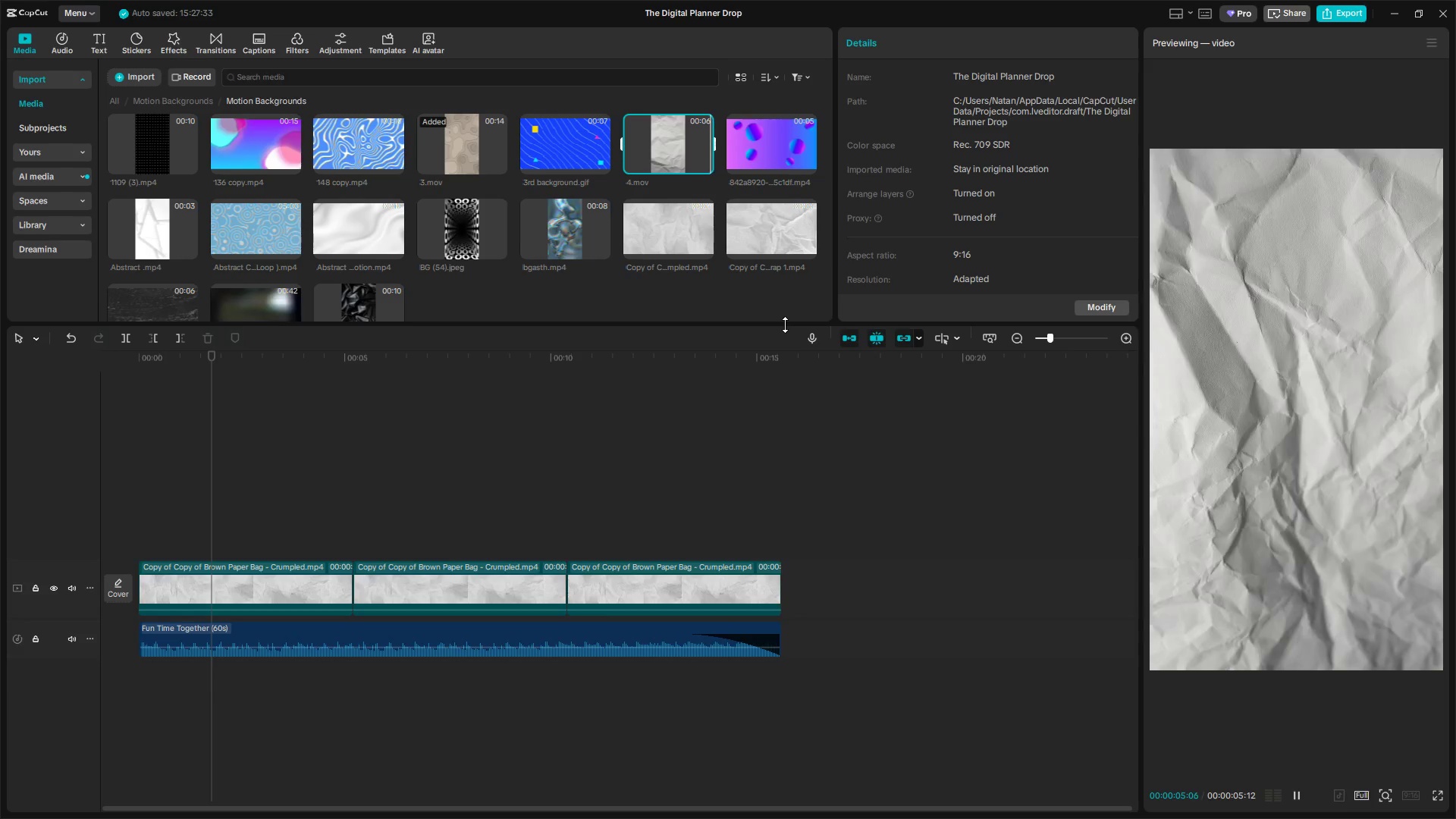 
wait(7.36)
 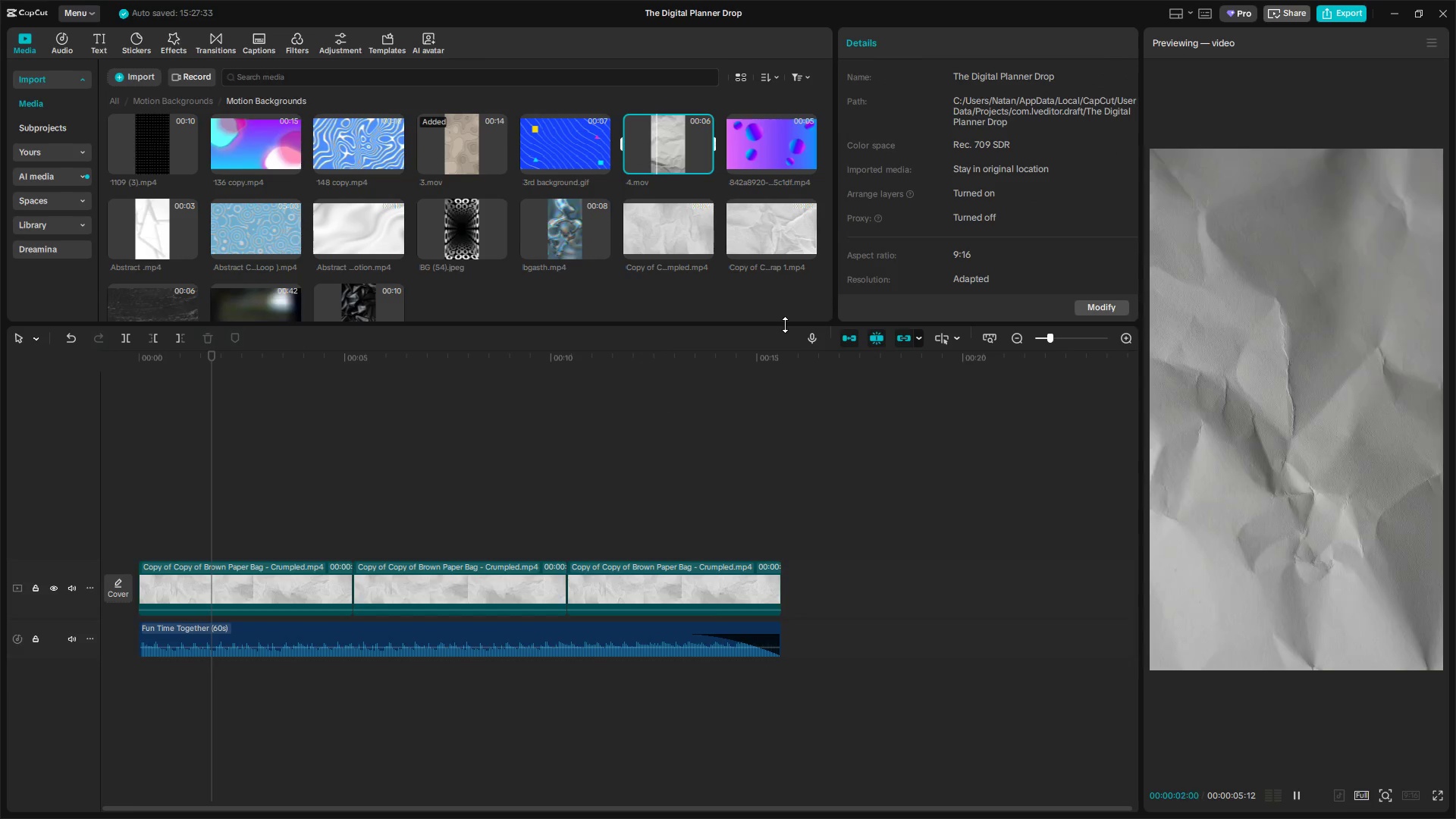 
key(Space)
 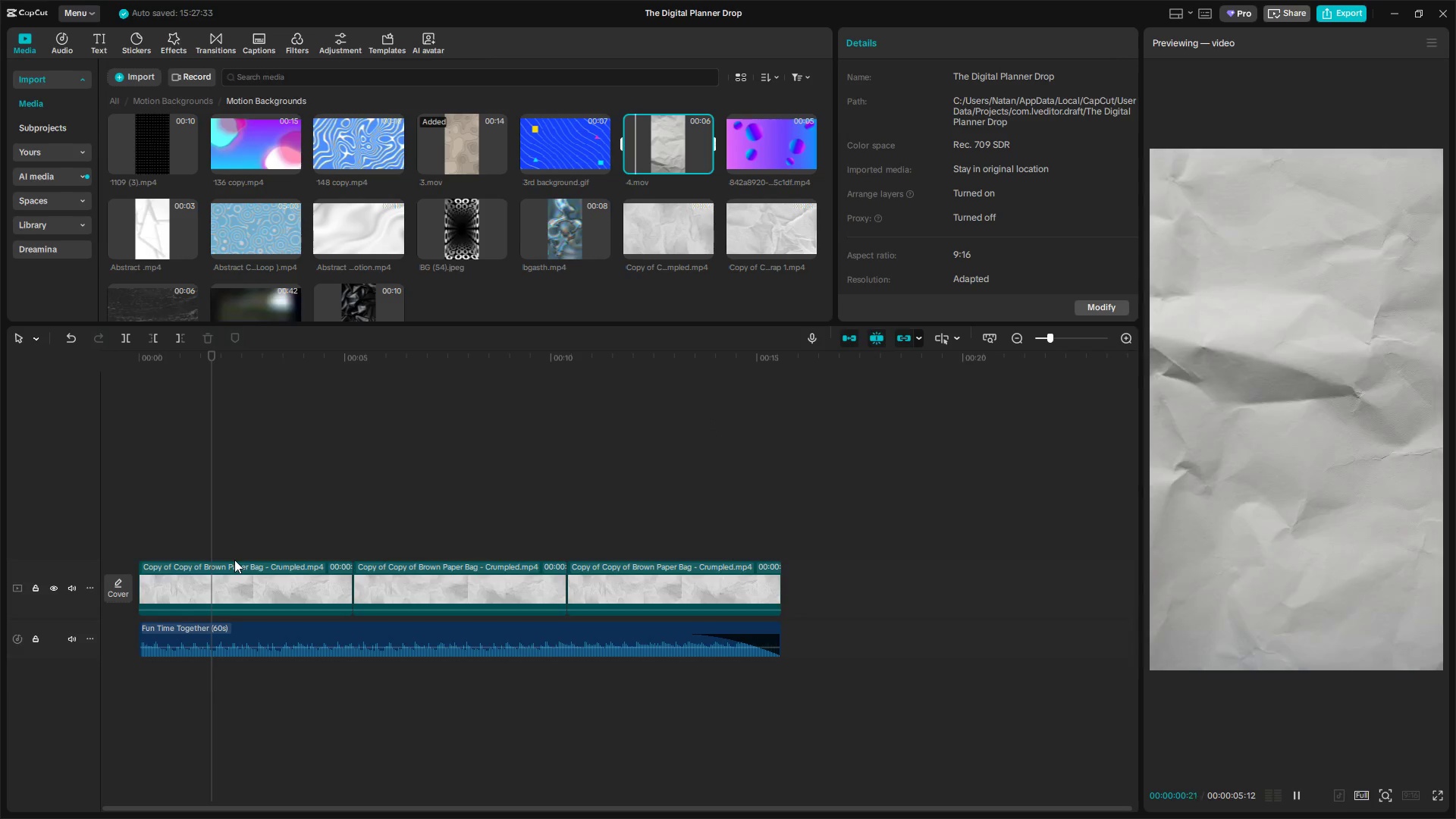 
left_click([234, 560])
 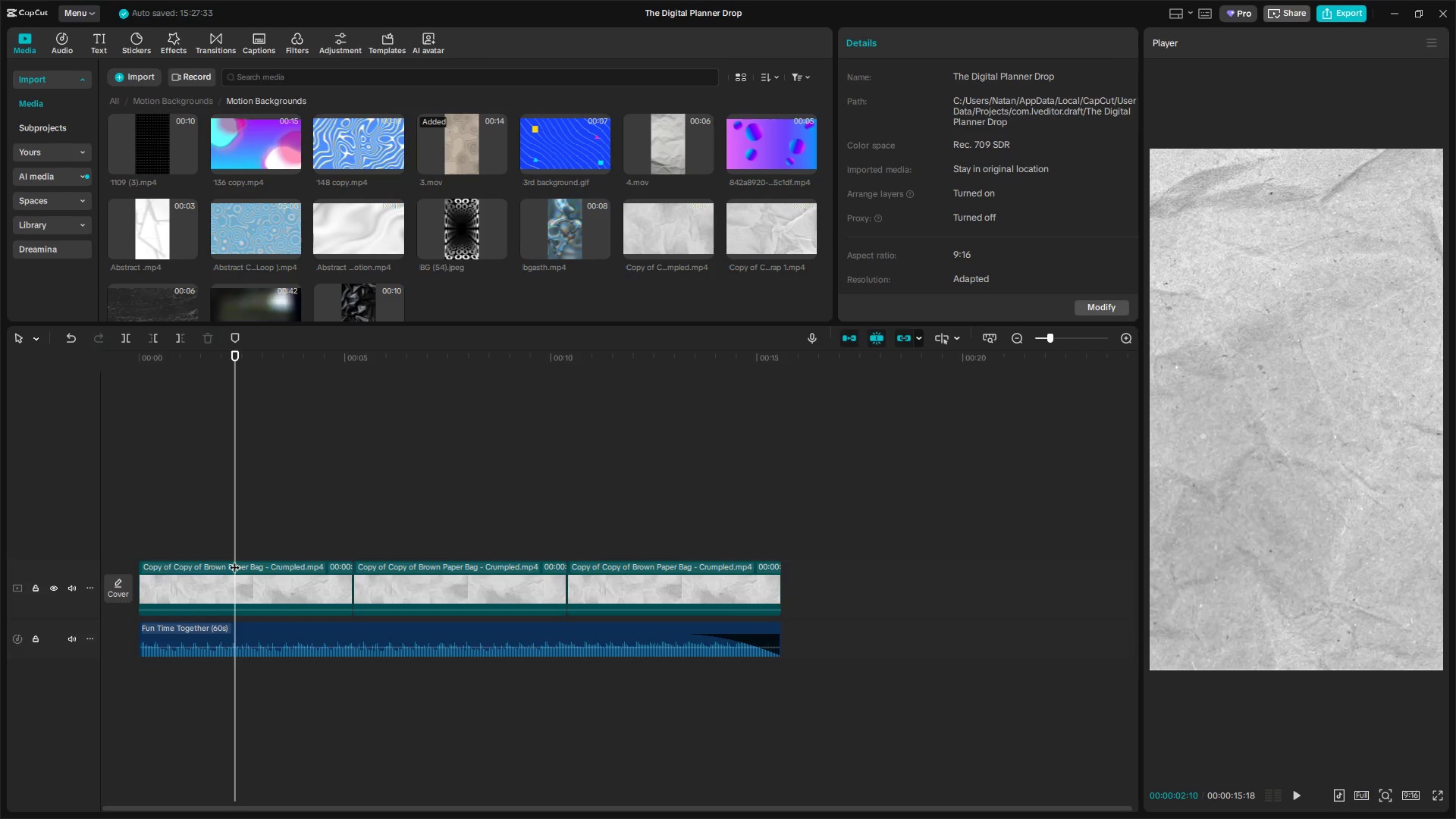 
key(Space)
 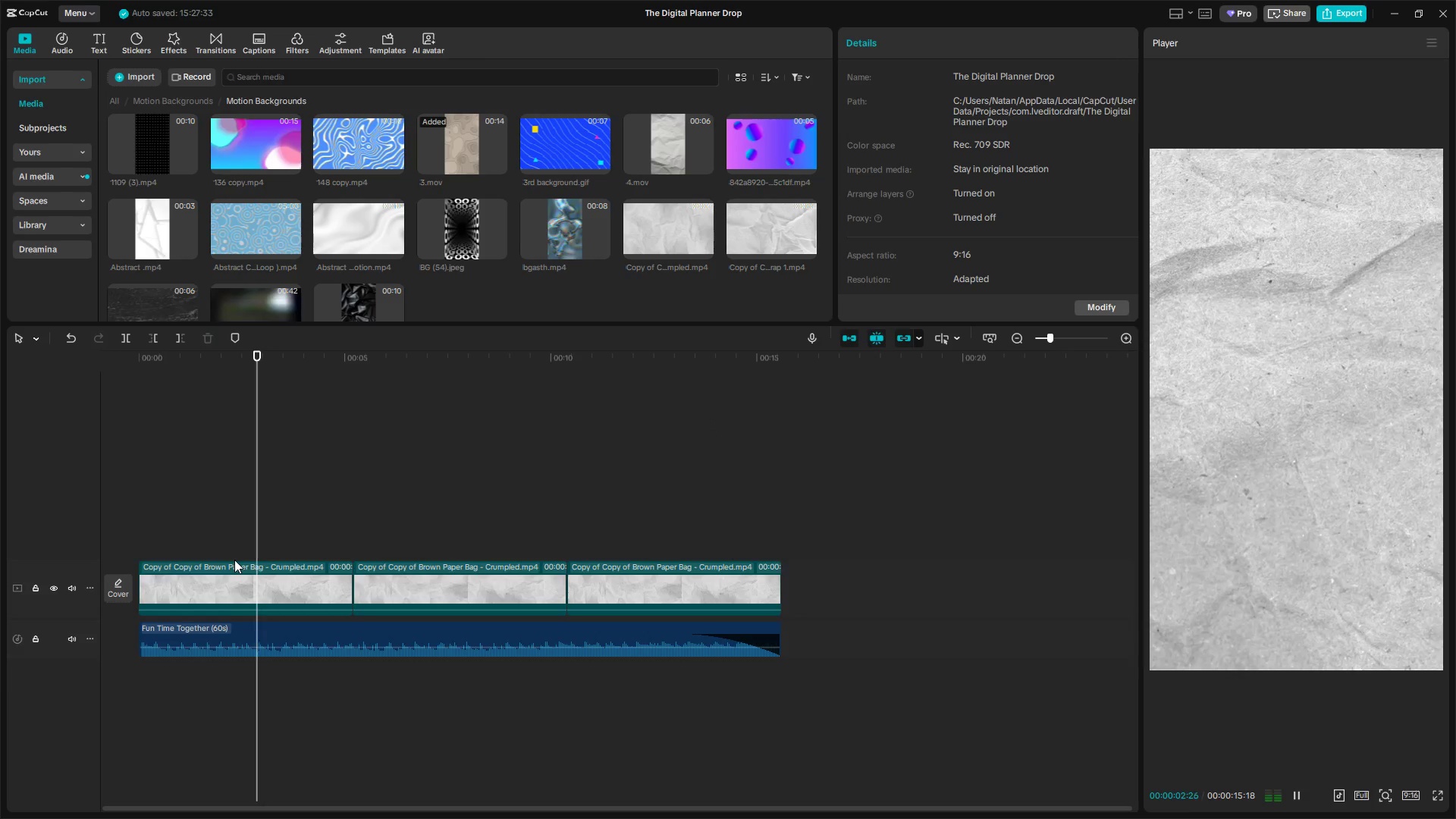 
key(Space)
 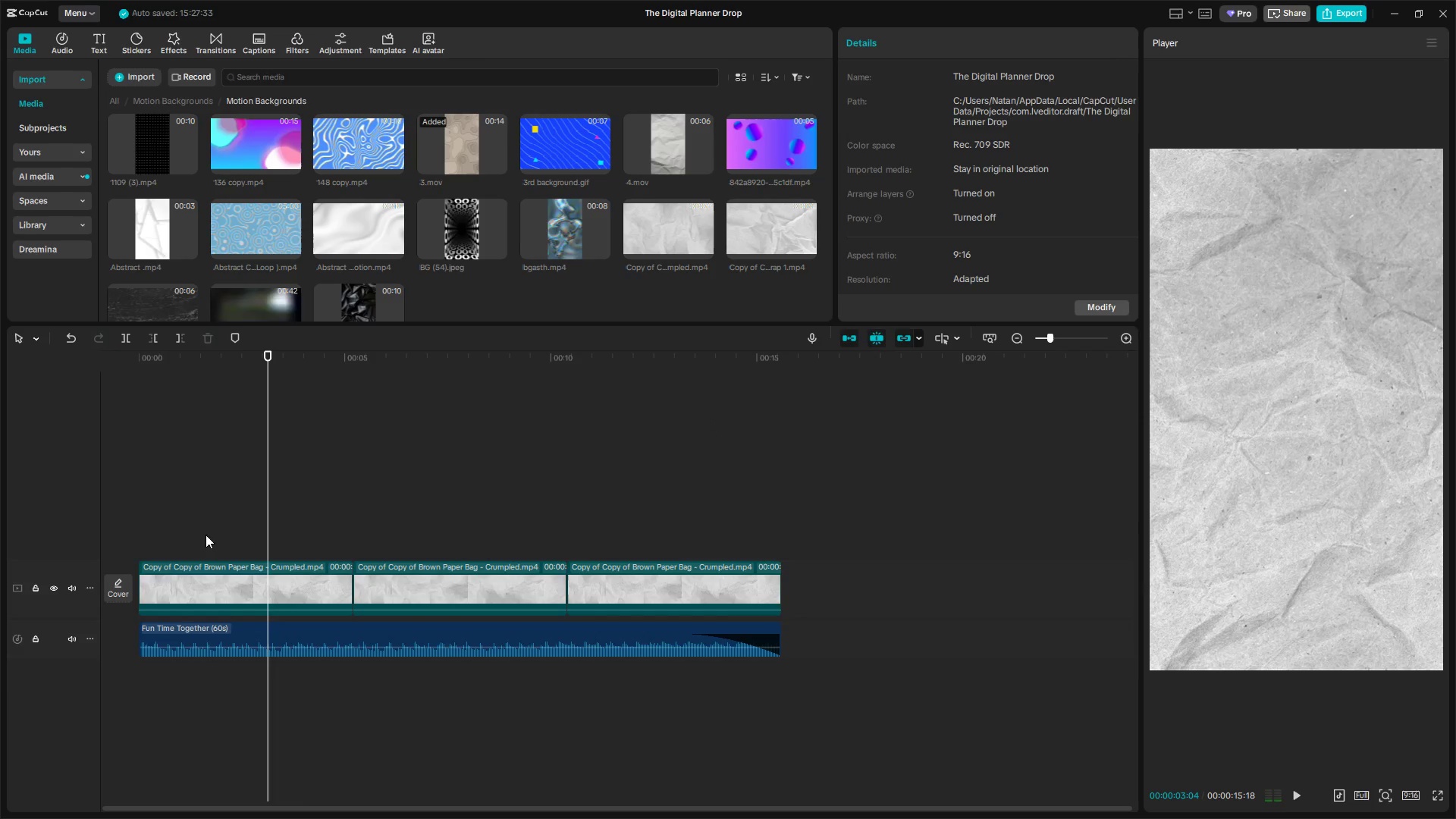 
left_click([209, 528])
 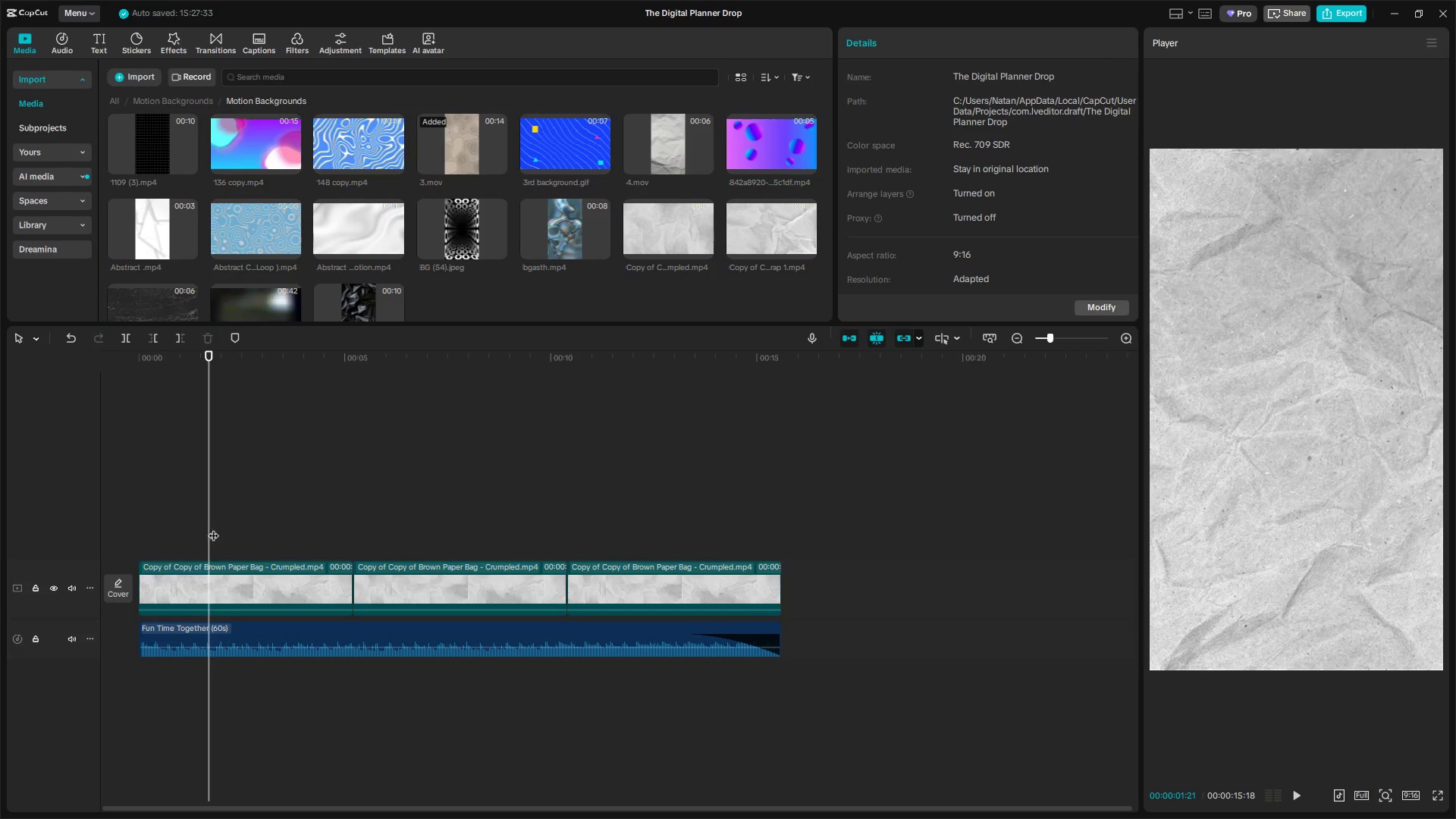 
left_click_drag(start_coordinate=[213, 528], to_coordinate=[12, 522])
 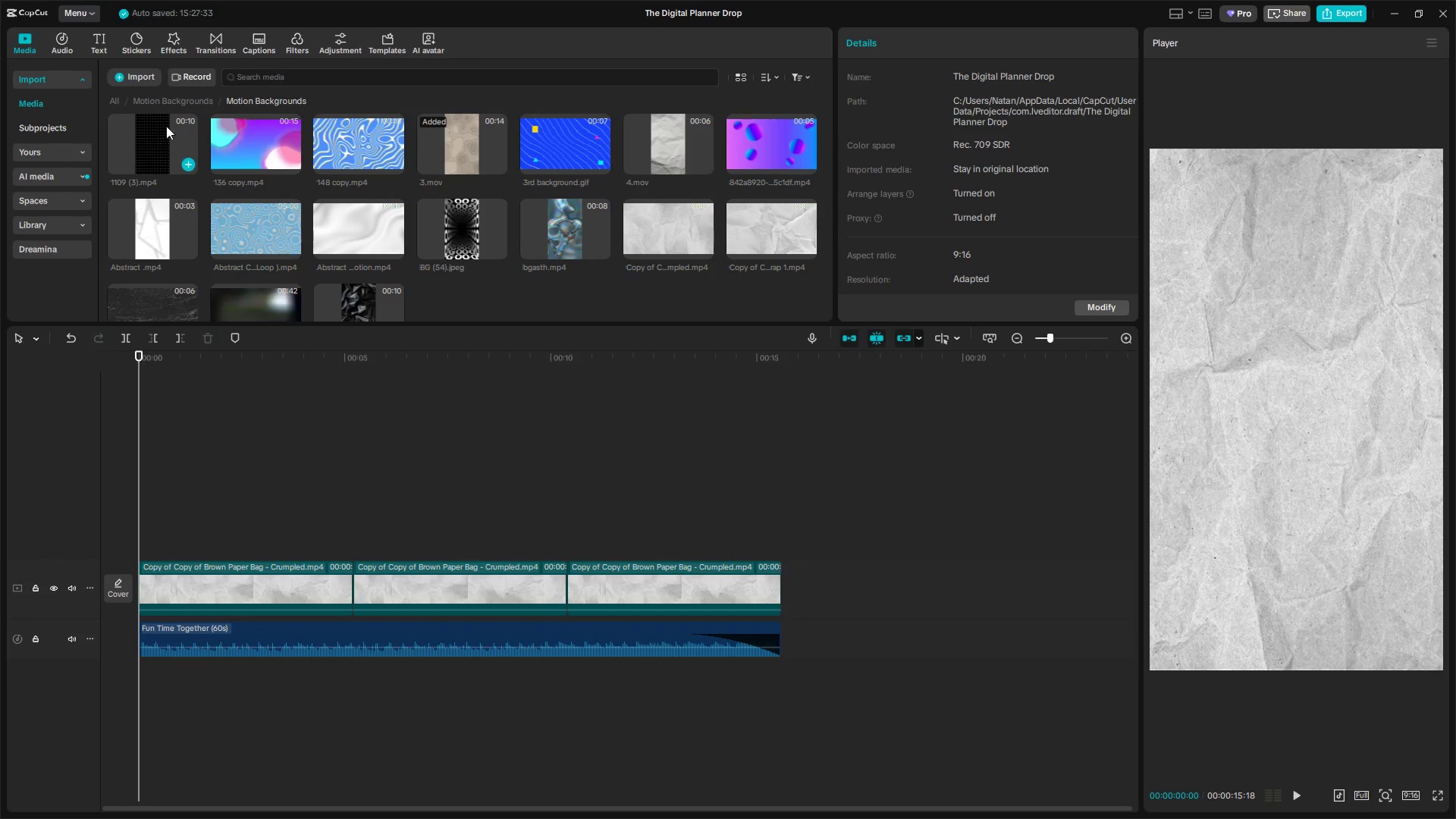 
left_click([124, 100])
 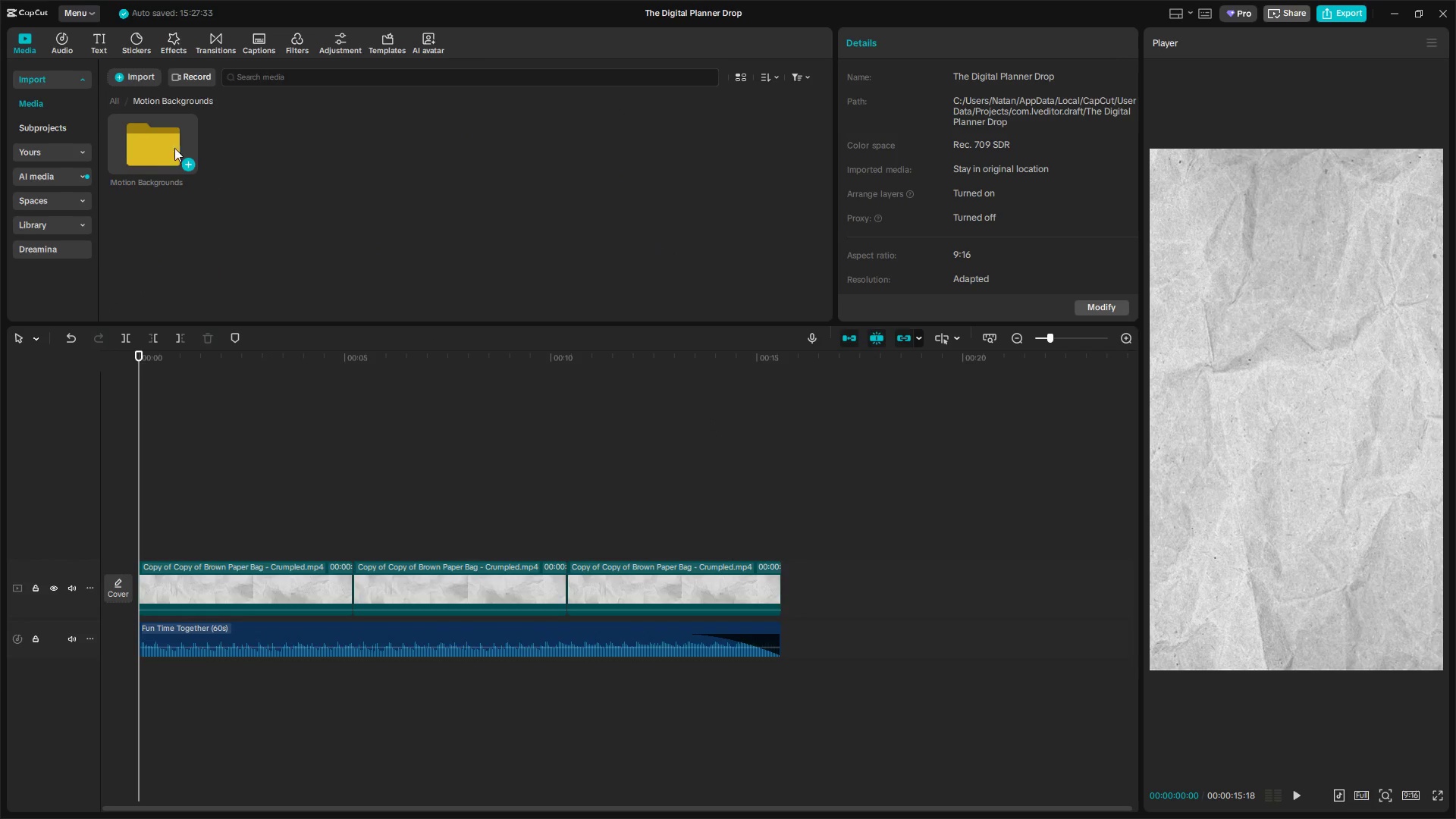 
double_click([165, 140])
 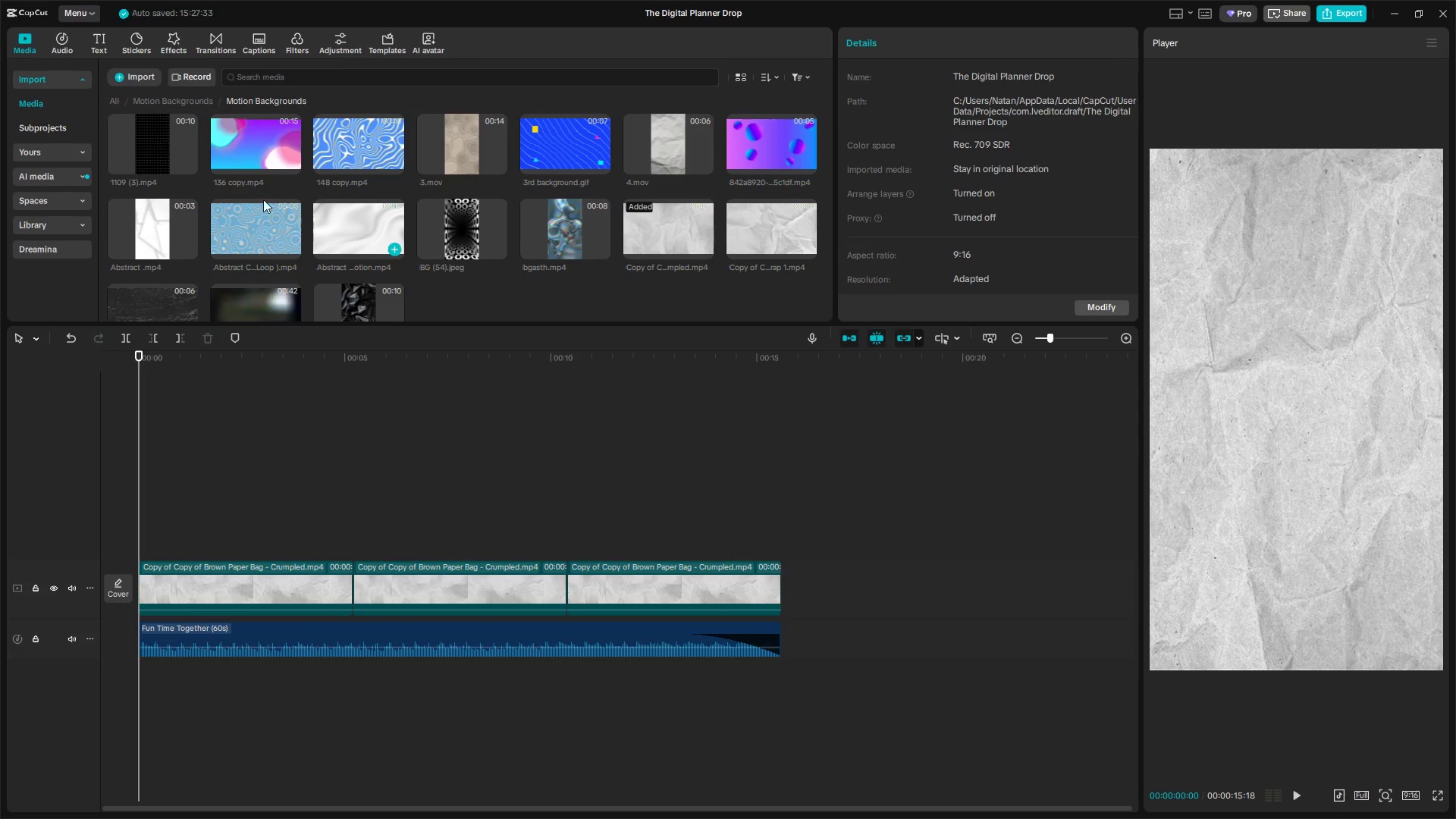 
left_click([120, 100])
 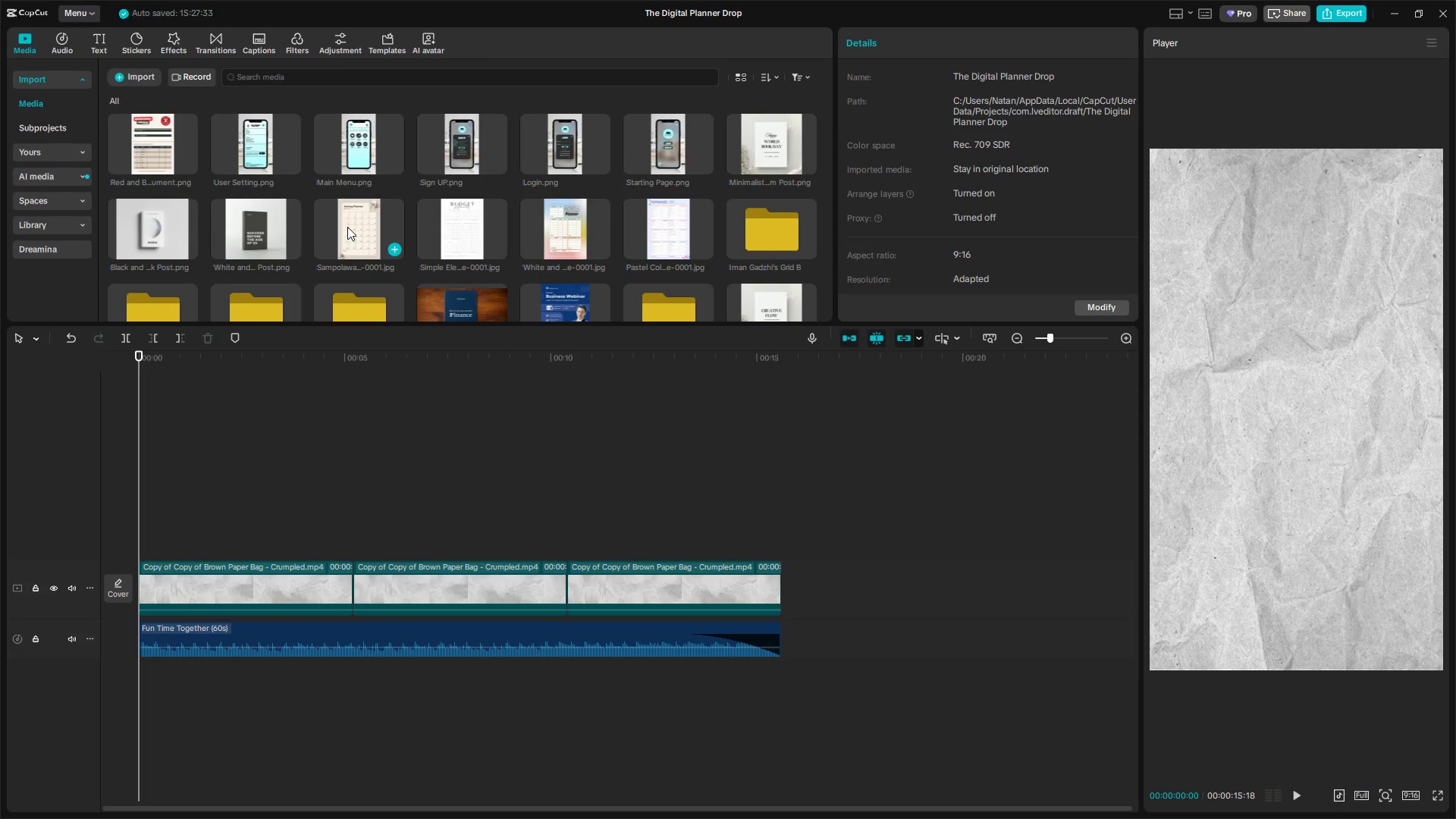 
left_click([347, 227])
 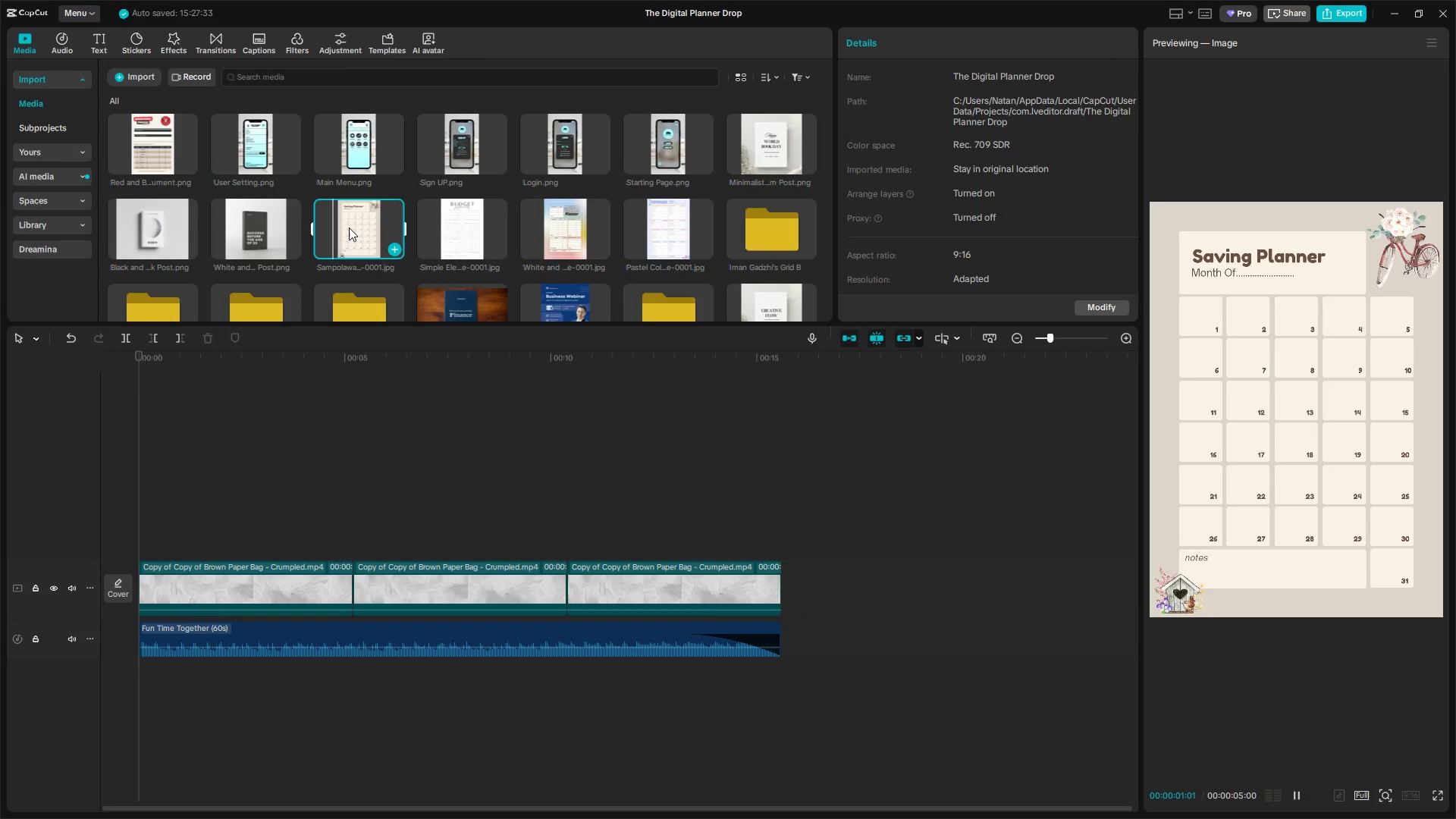 
left_click([271, 229])
 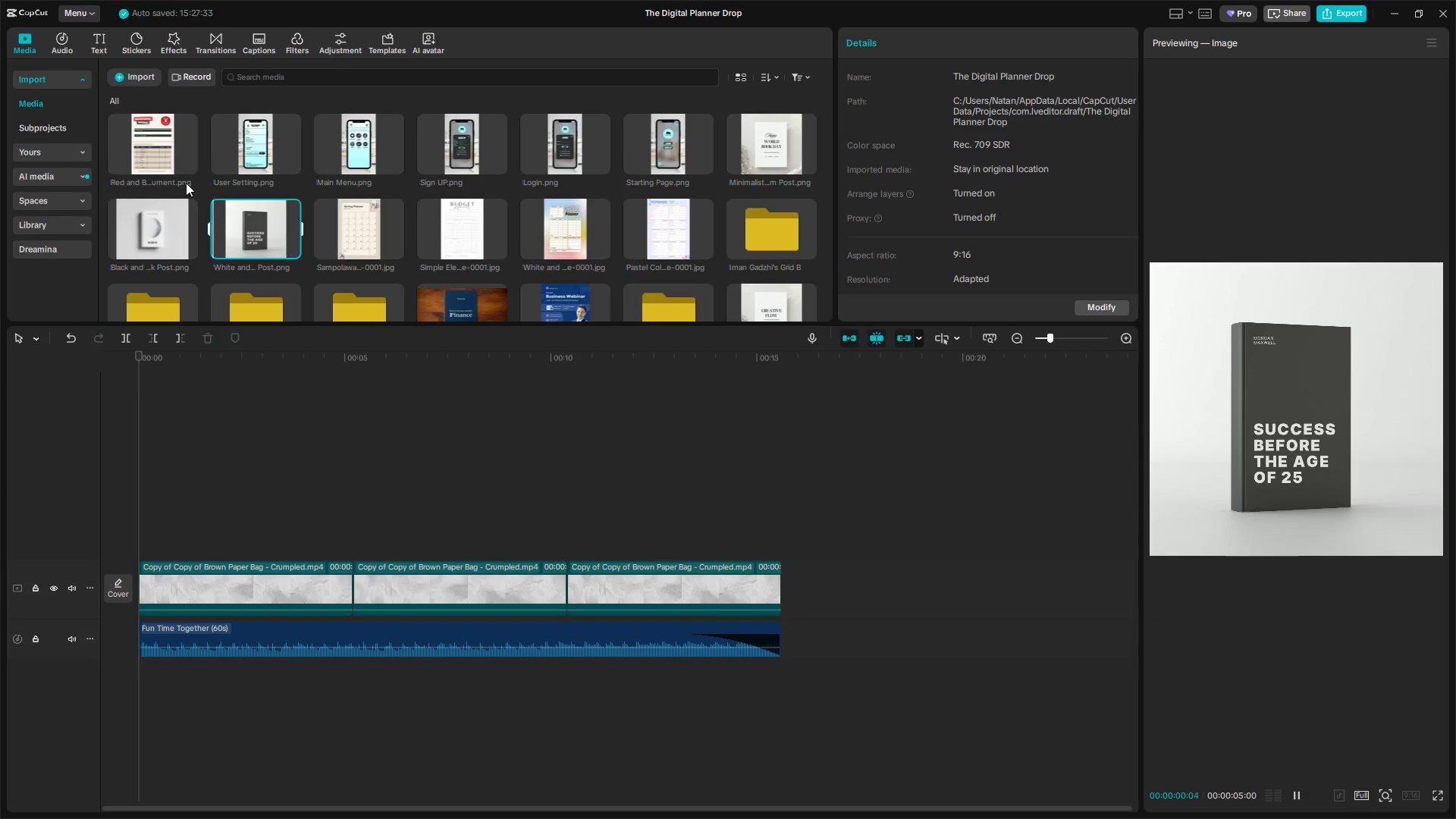 
left_click([169, 156])
 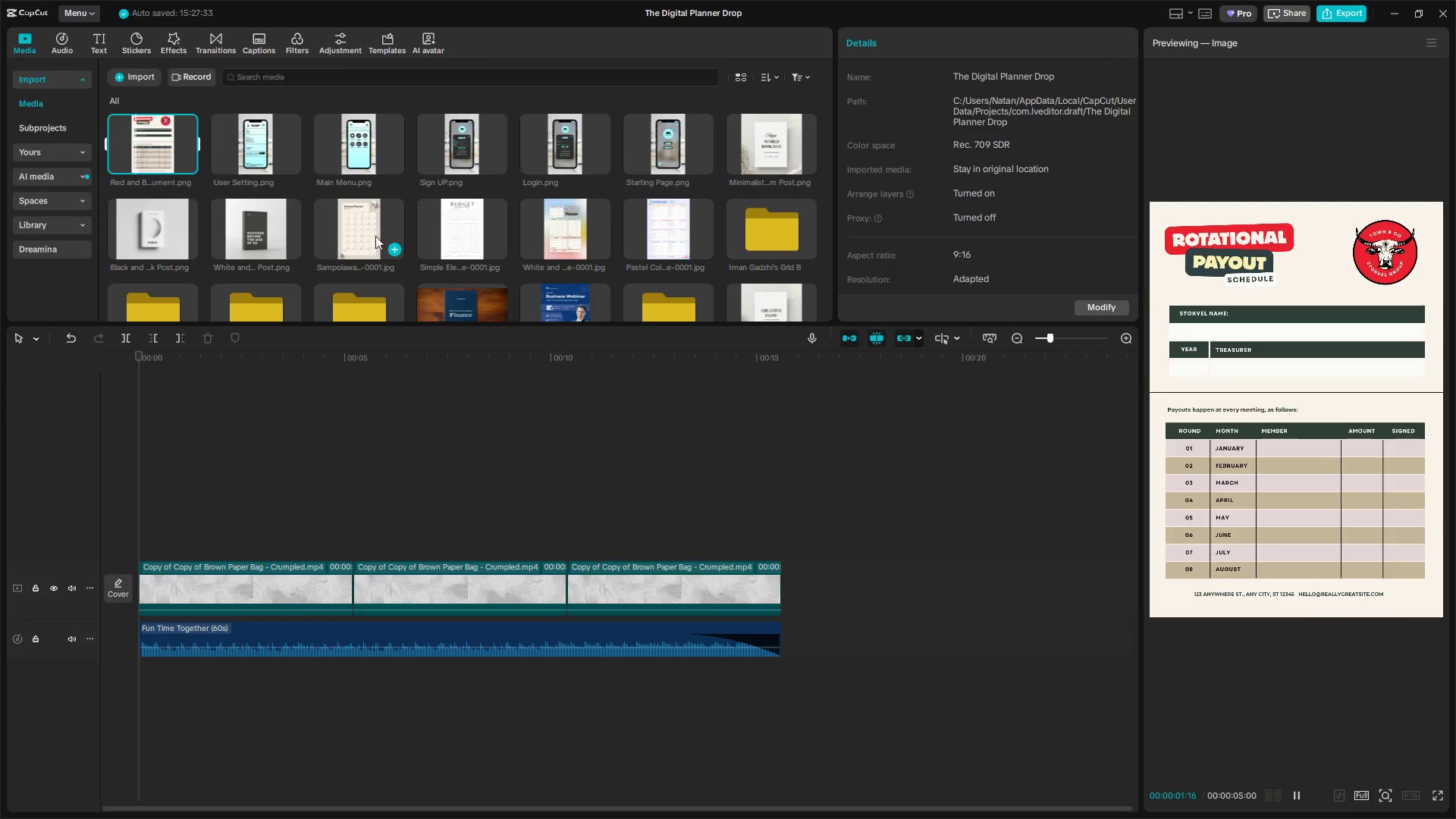 
left_click([461, 225])
 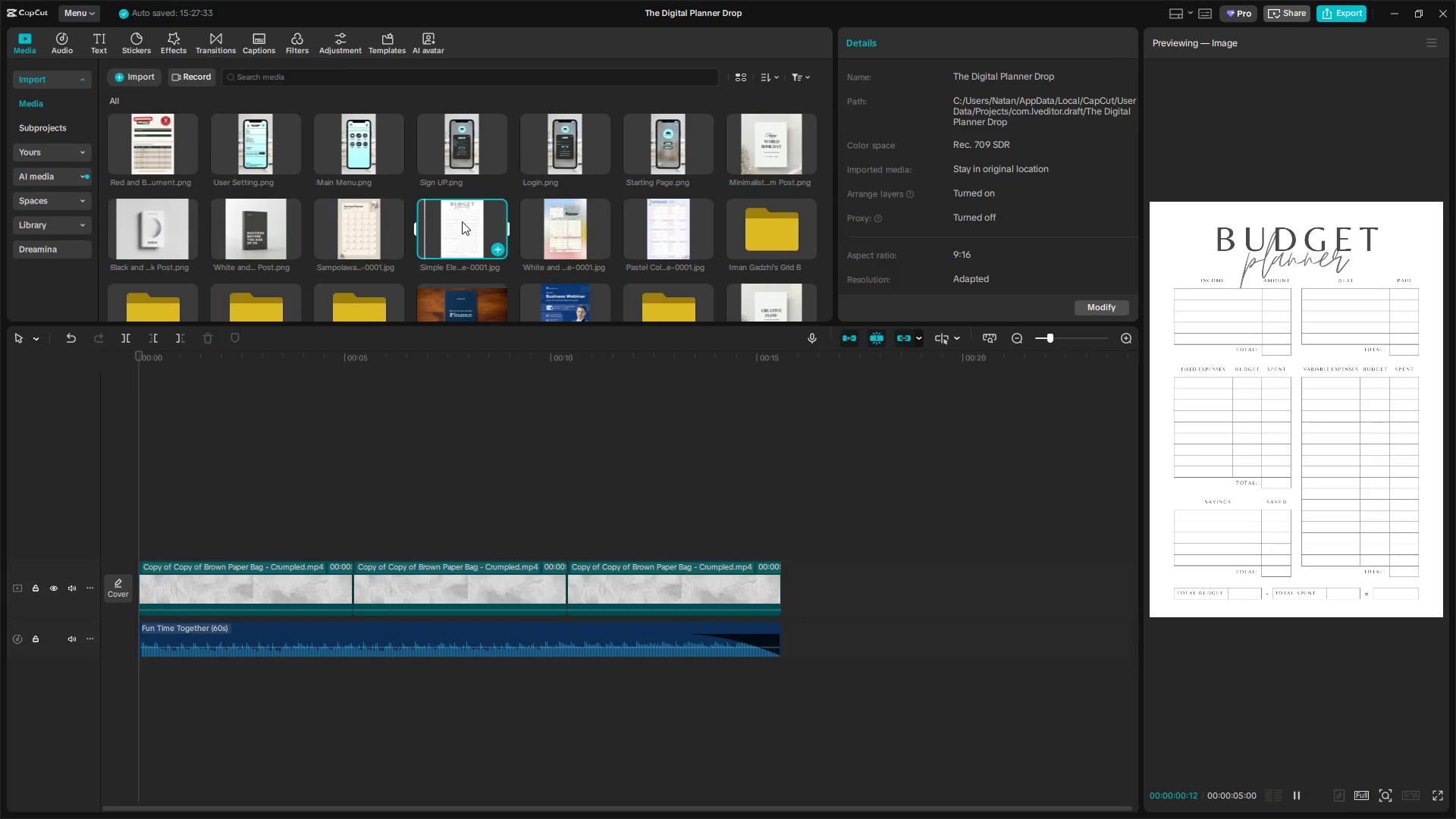 
left_click_drag(start_coordinate=[463, 221], to_coordinate=[114, 490])
 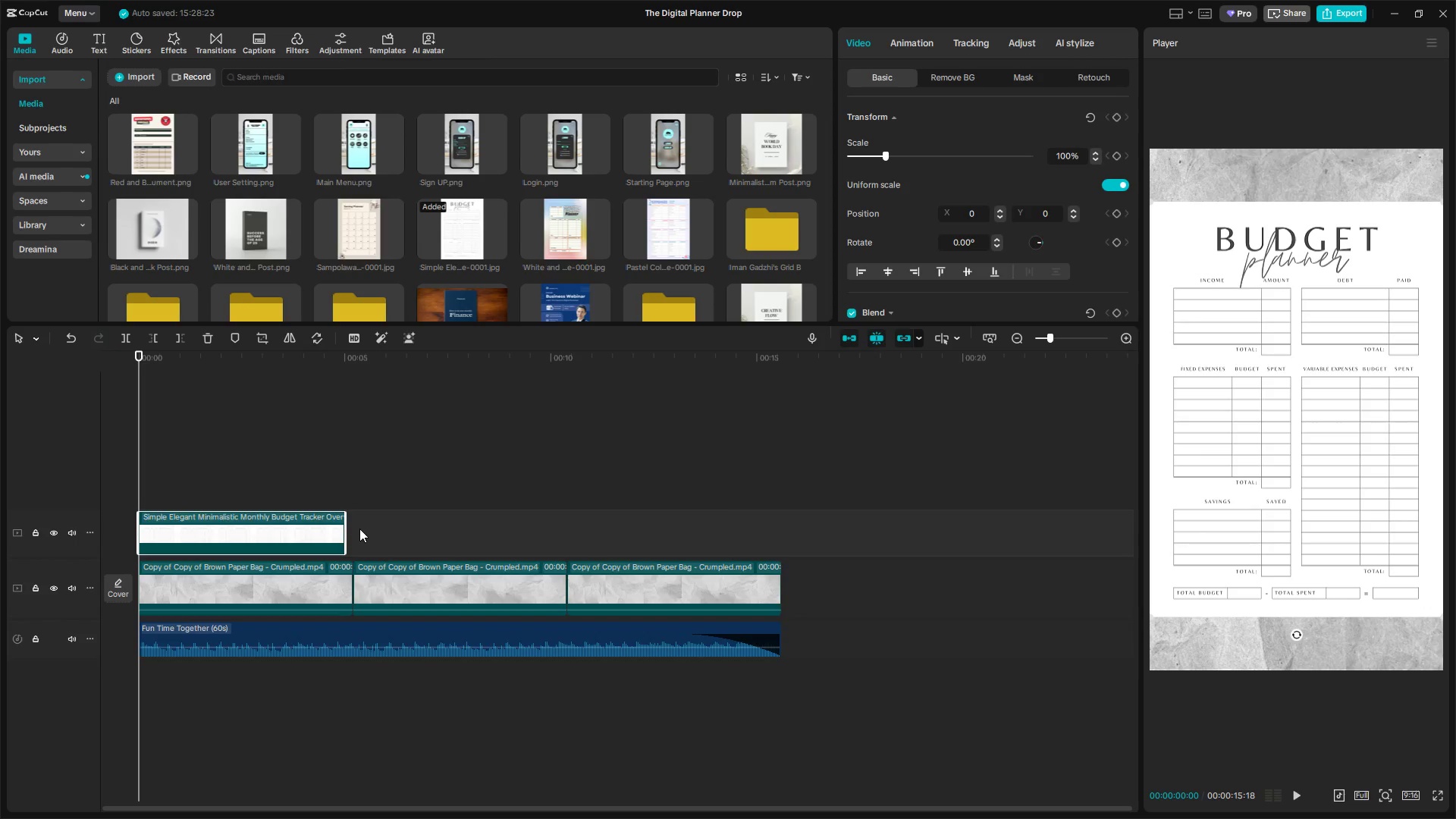 
left_click_drag(start_coordinate=[347, 528], to_coordinate=[780, 544])
 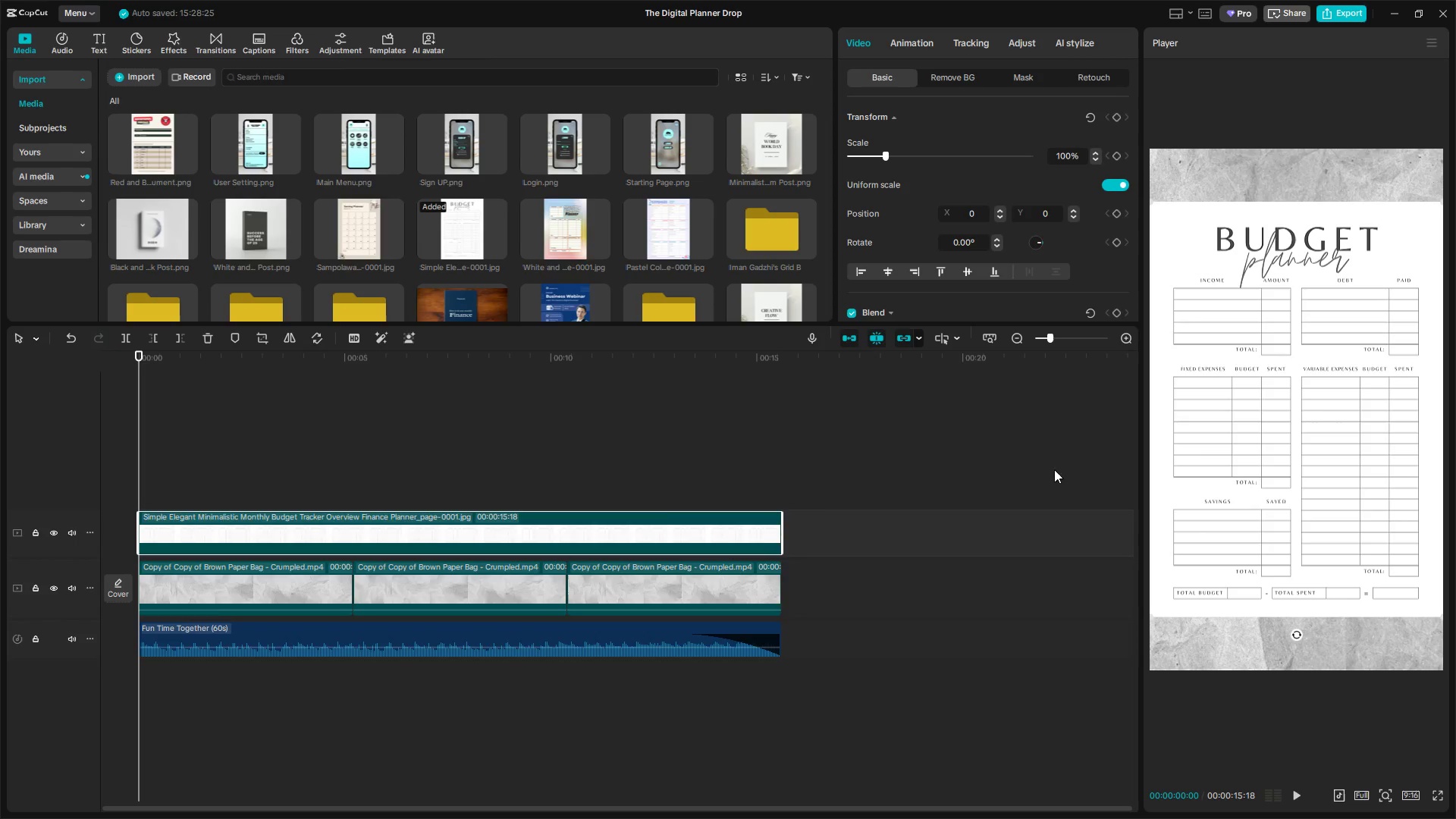 
left_click([1320, 410])
 